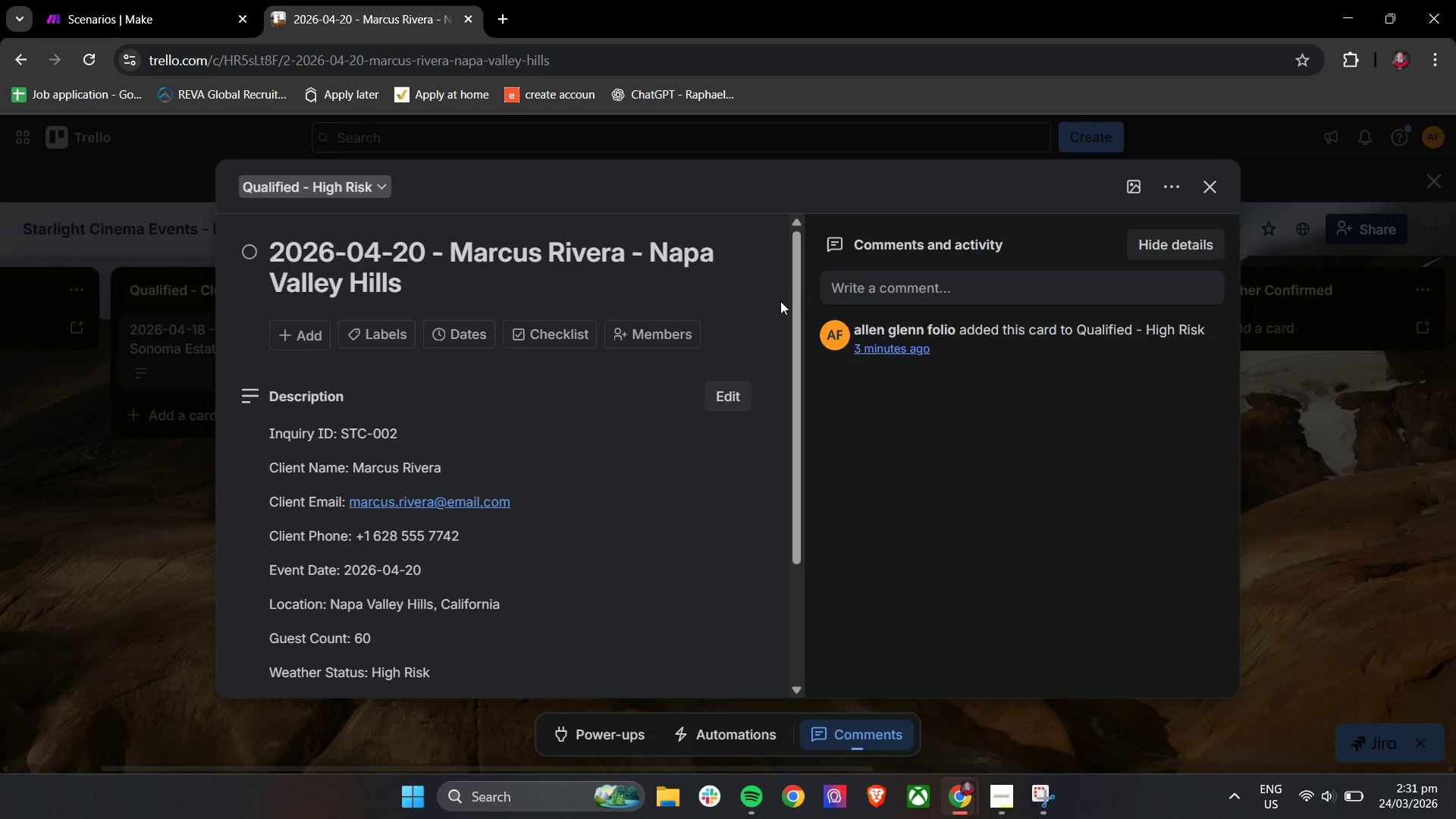 
left_click_drag(start_coordinate=[795, 301], to_coordinate=[785, 395])
 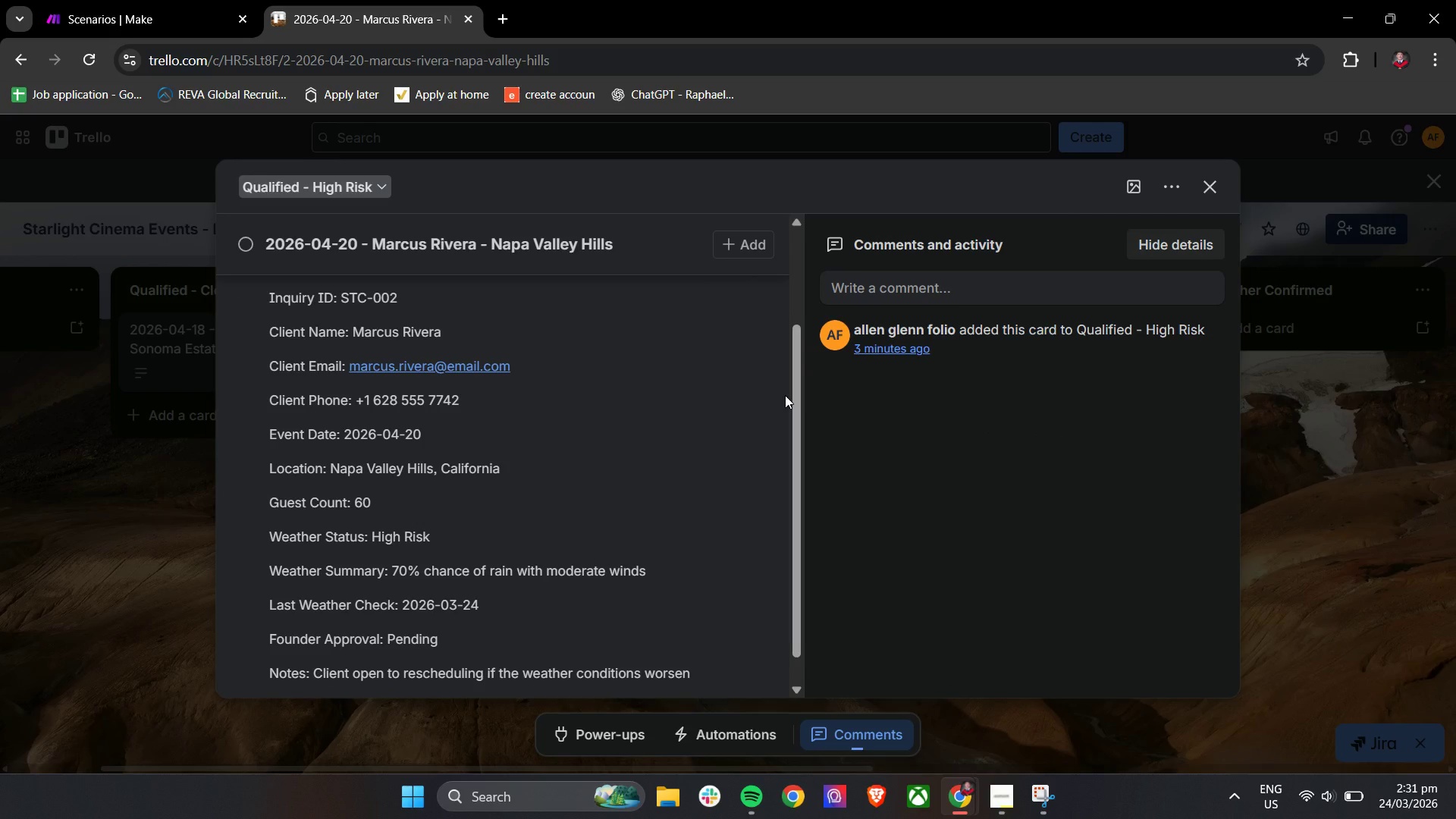 
wait(13.33)
 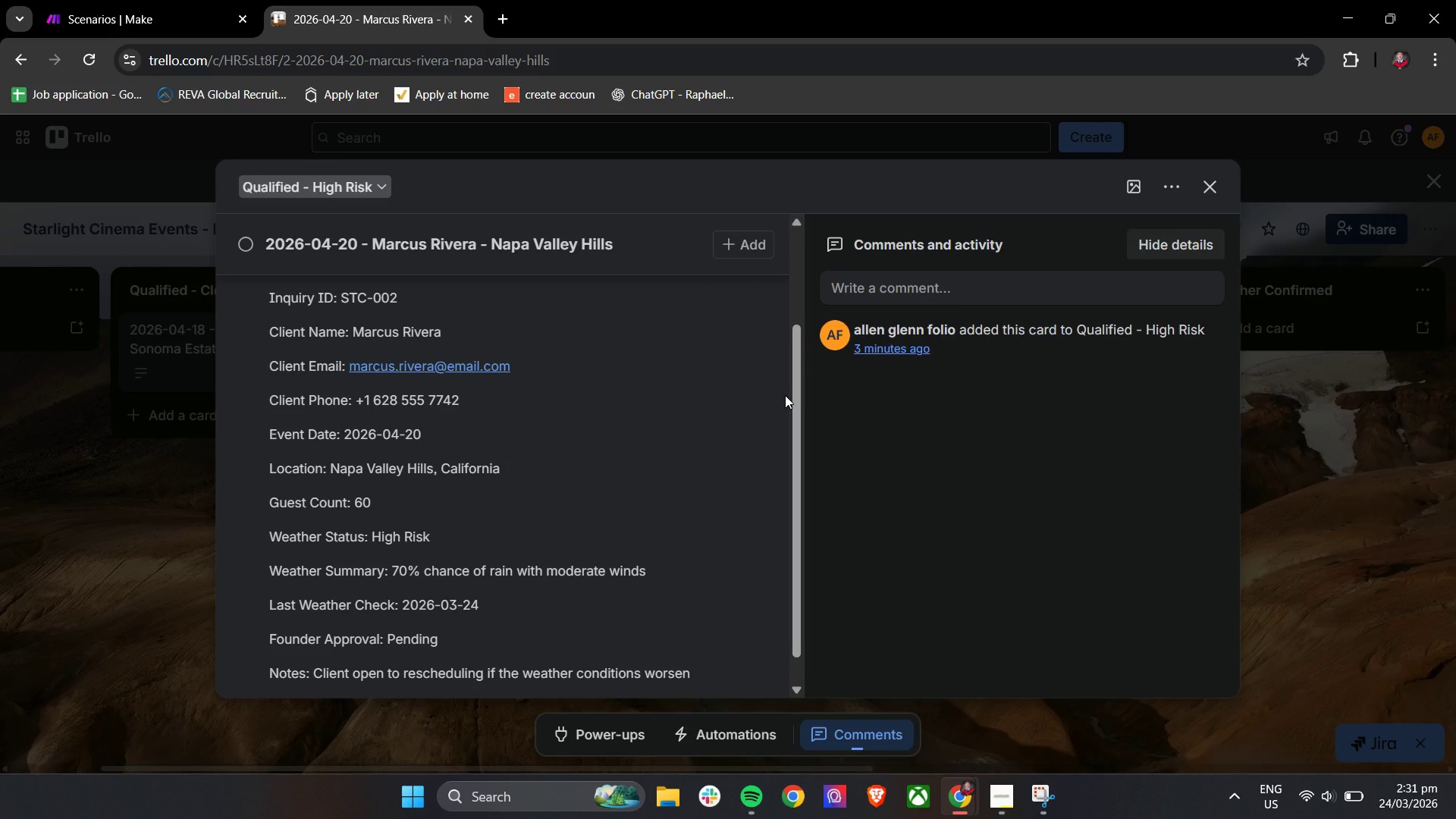 
scroll: coordinate [433, 505], scroll_direction: down, amount: 2.0
 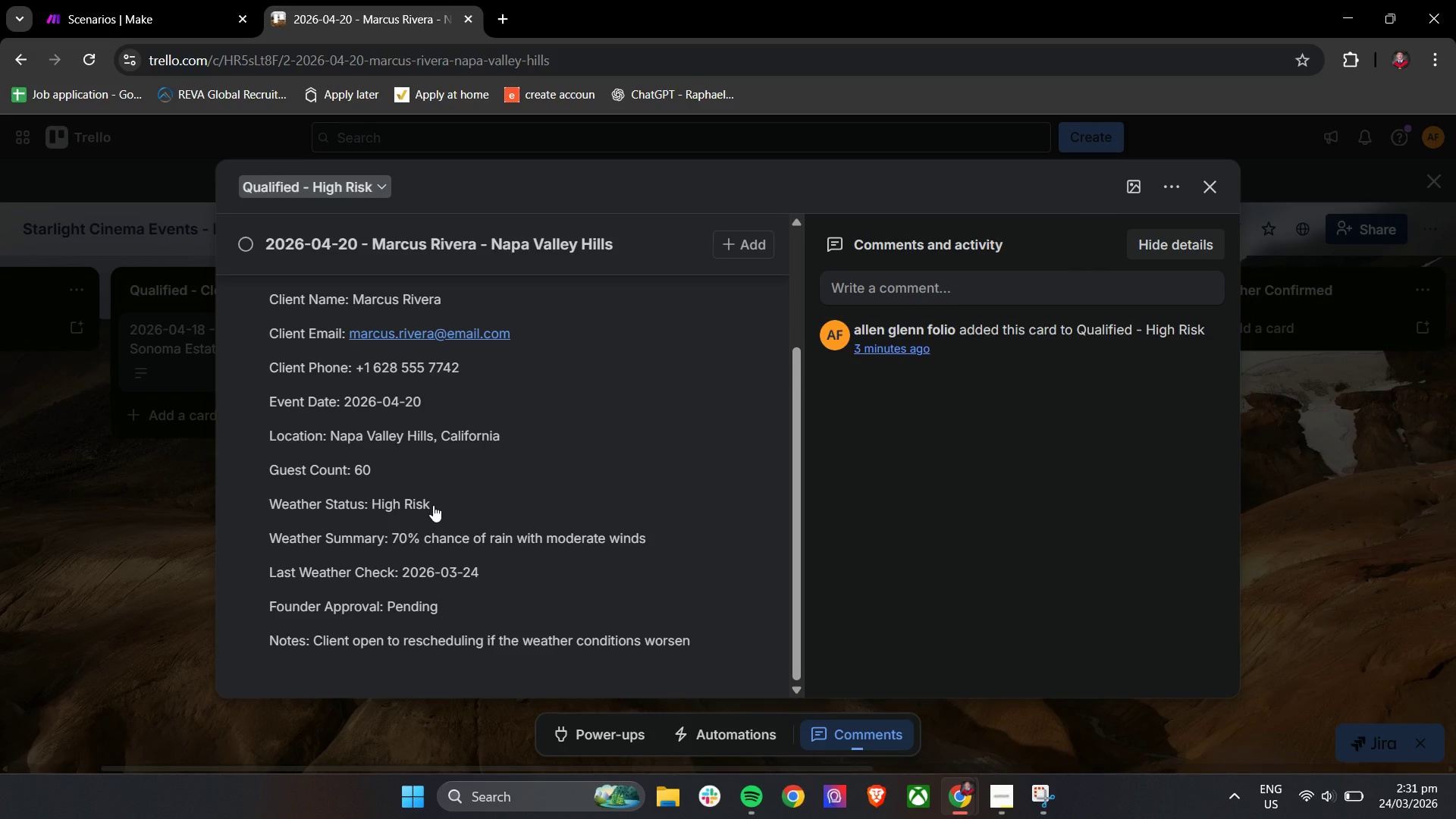 
wait(10.06)
 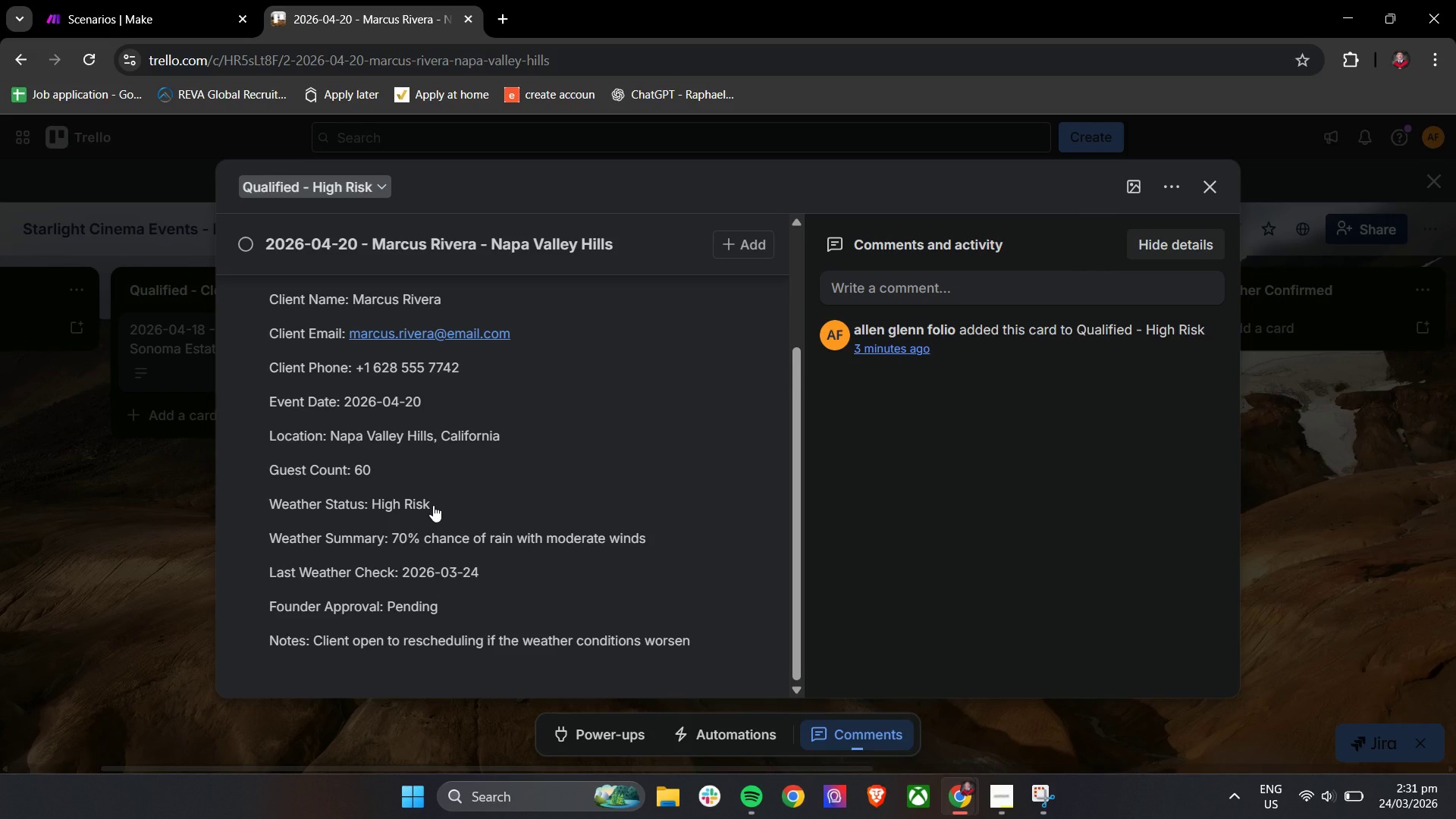 
left_click([1210, 190])
 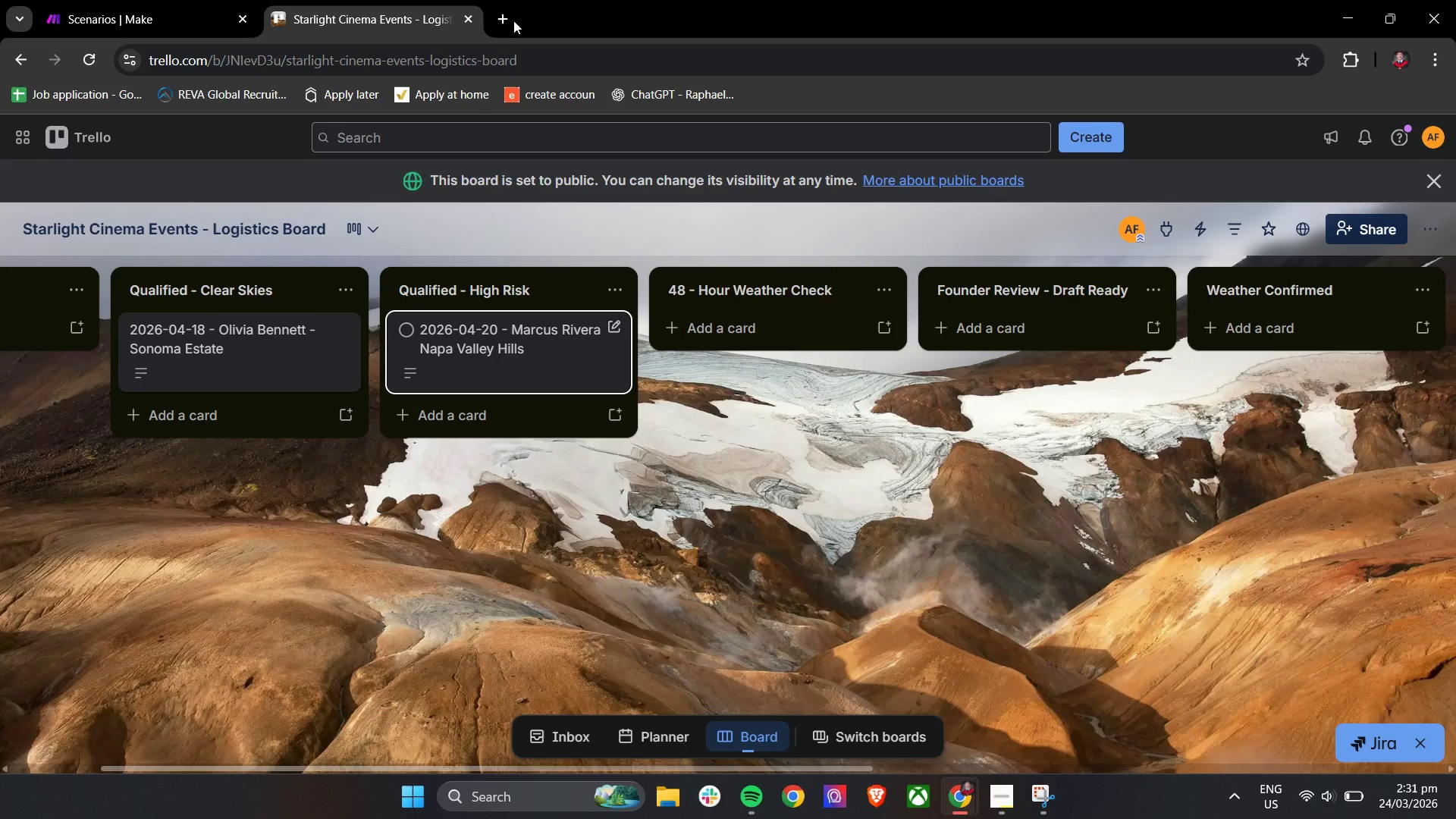 
left_click([497, 15])
 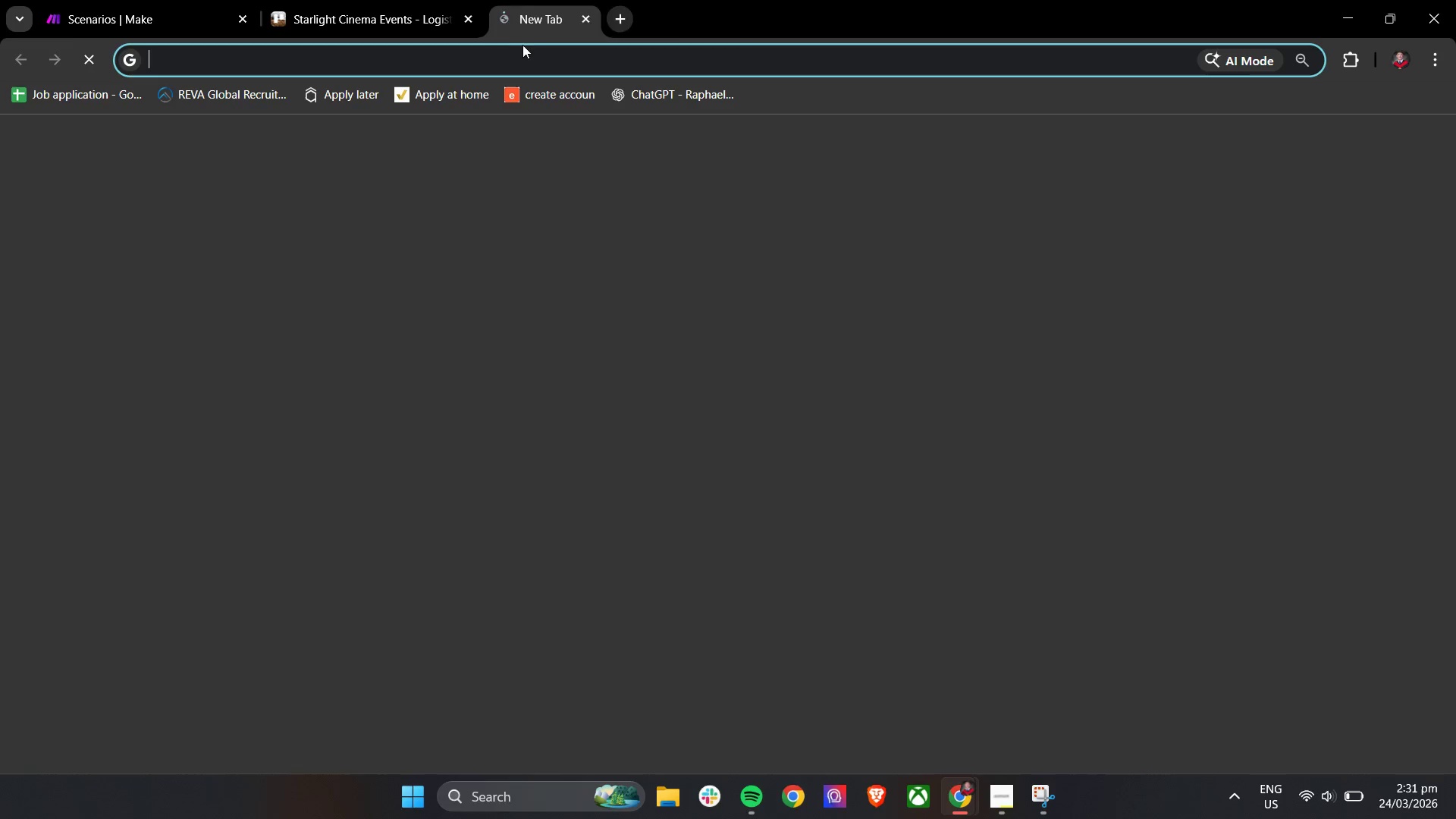 
type(Google form)
 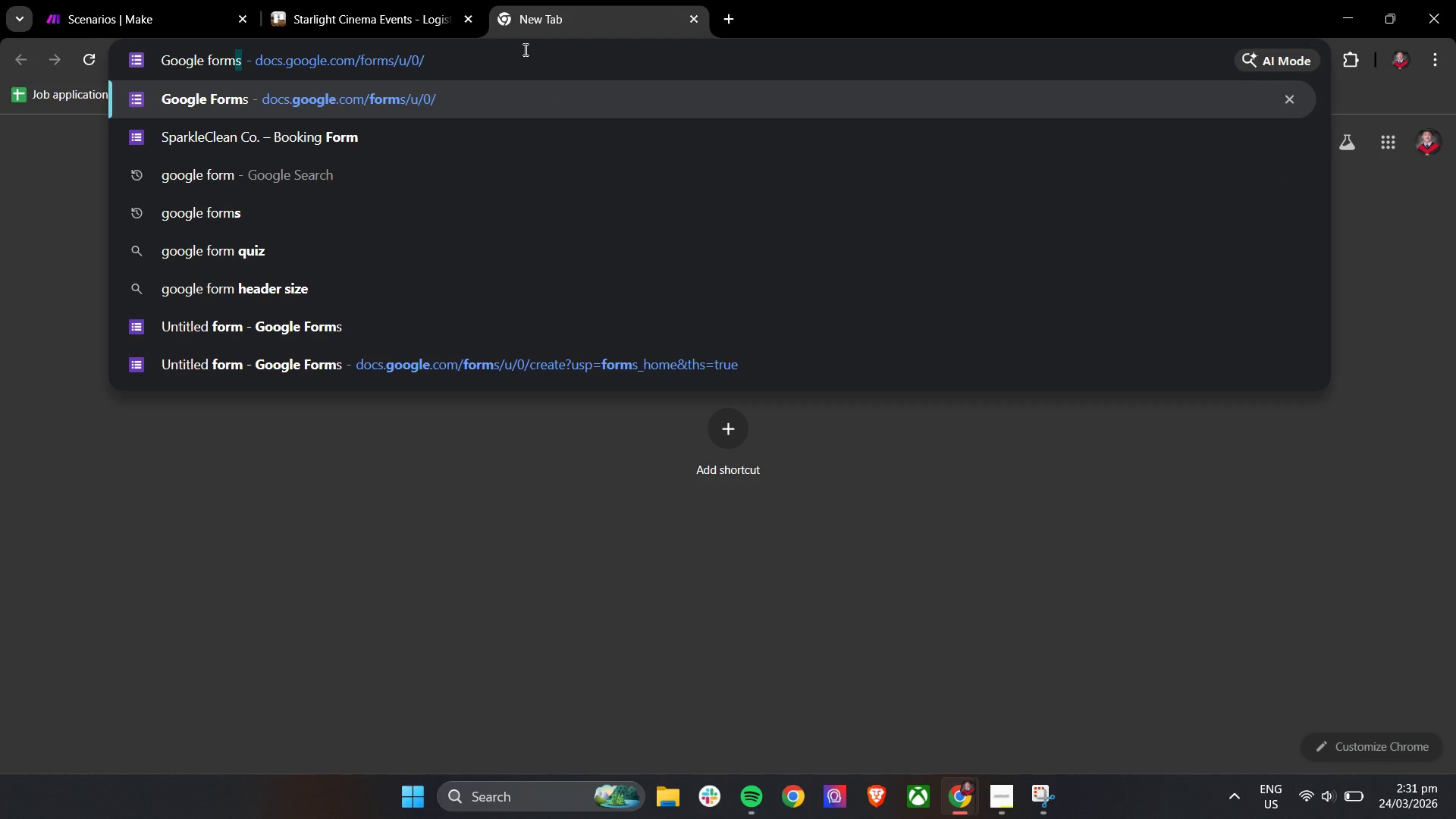 
key(ArrowDown)
 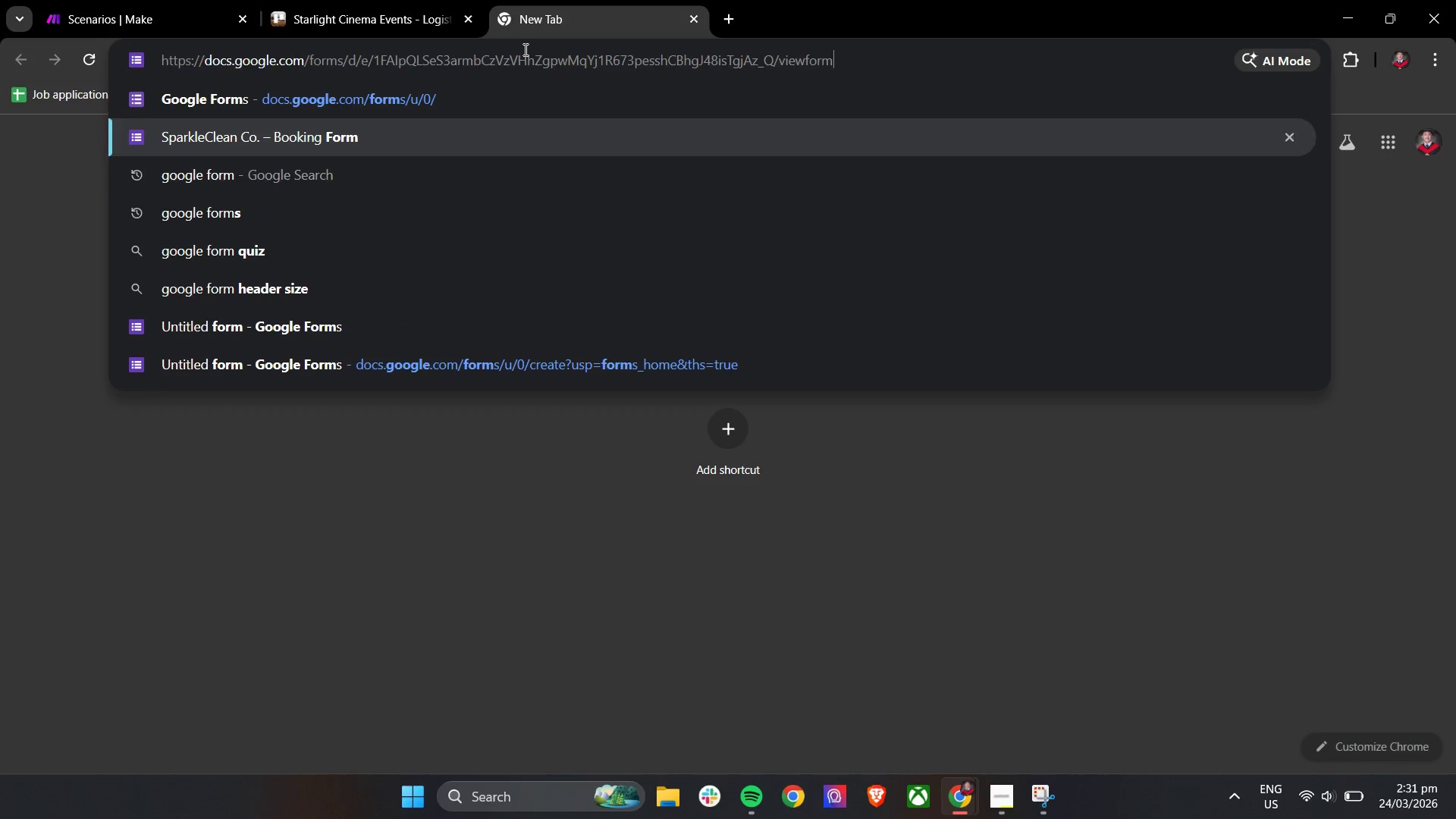 
key(ArrowDown)
 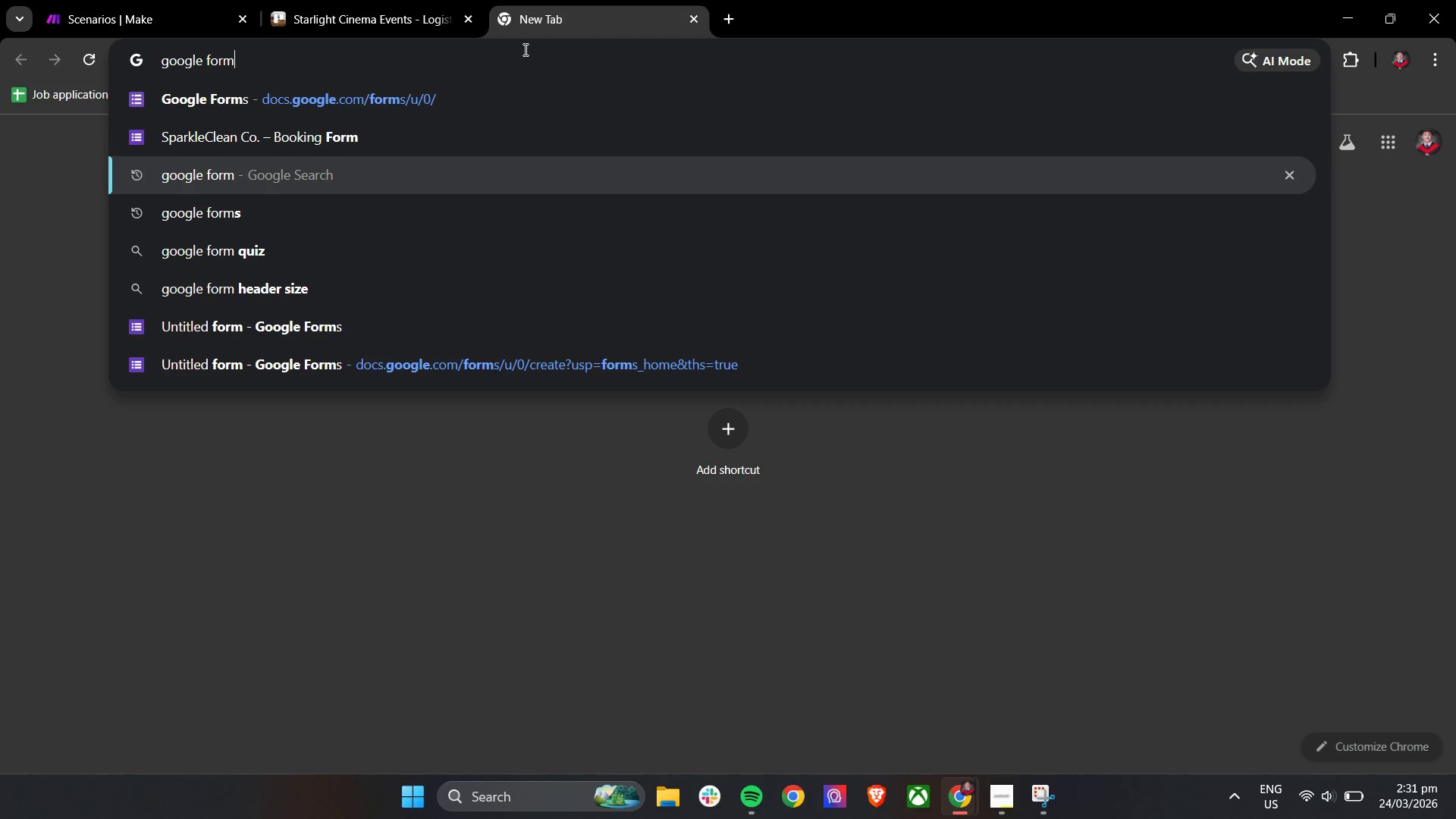 
key(ArrowDown)
 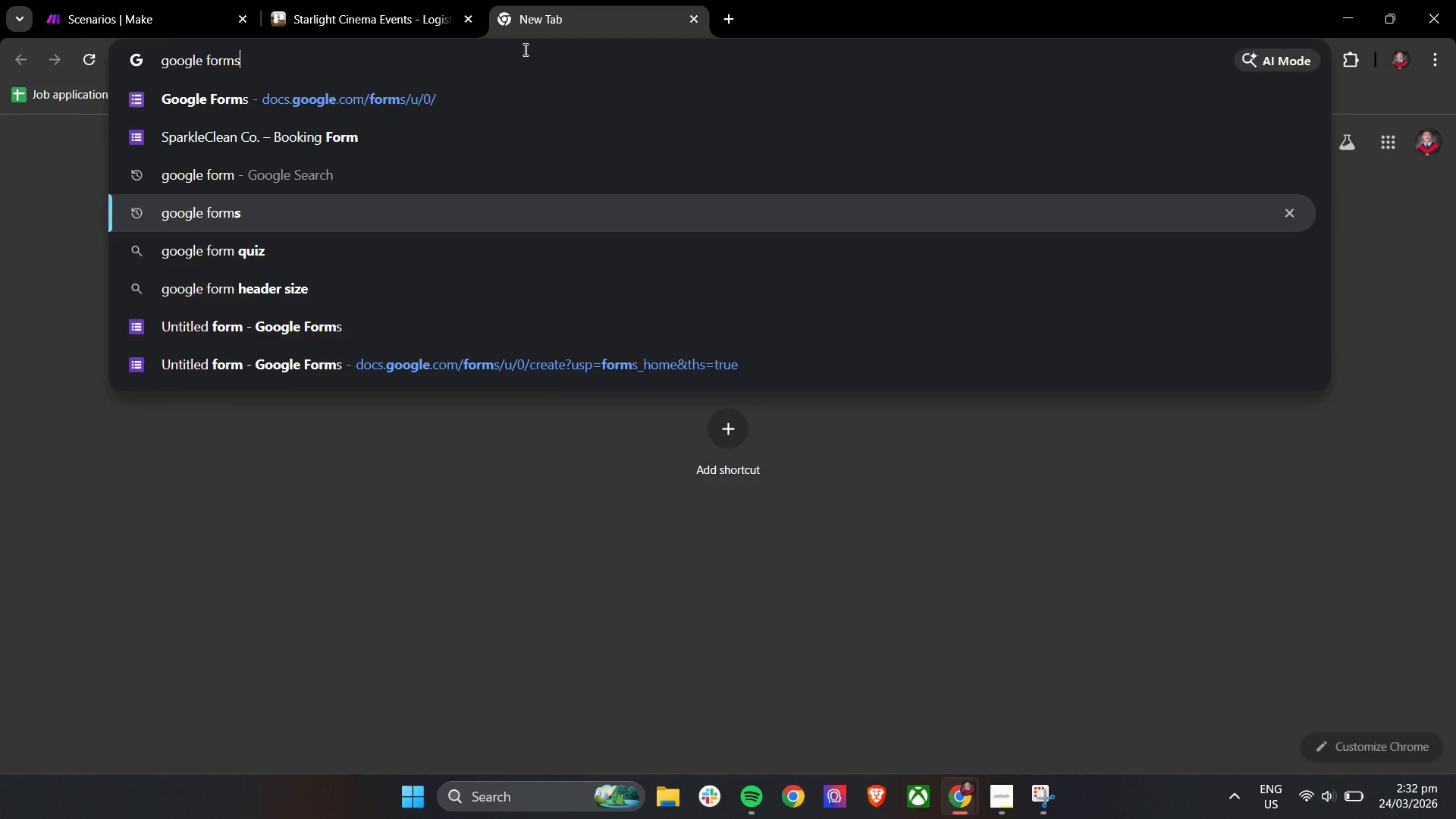 
key(Enter)
 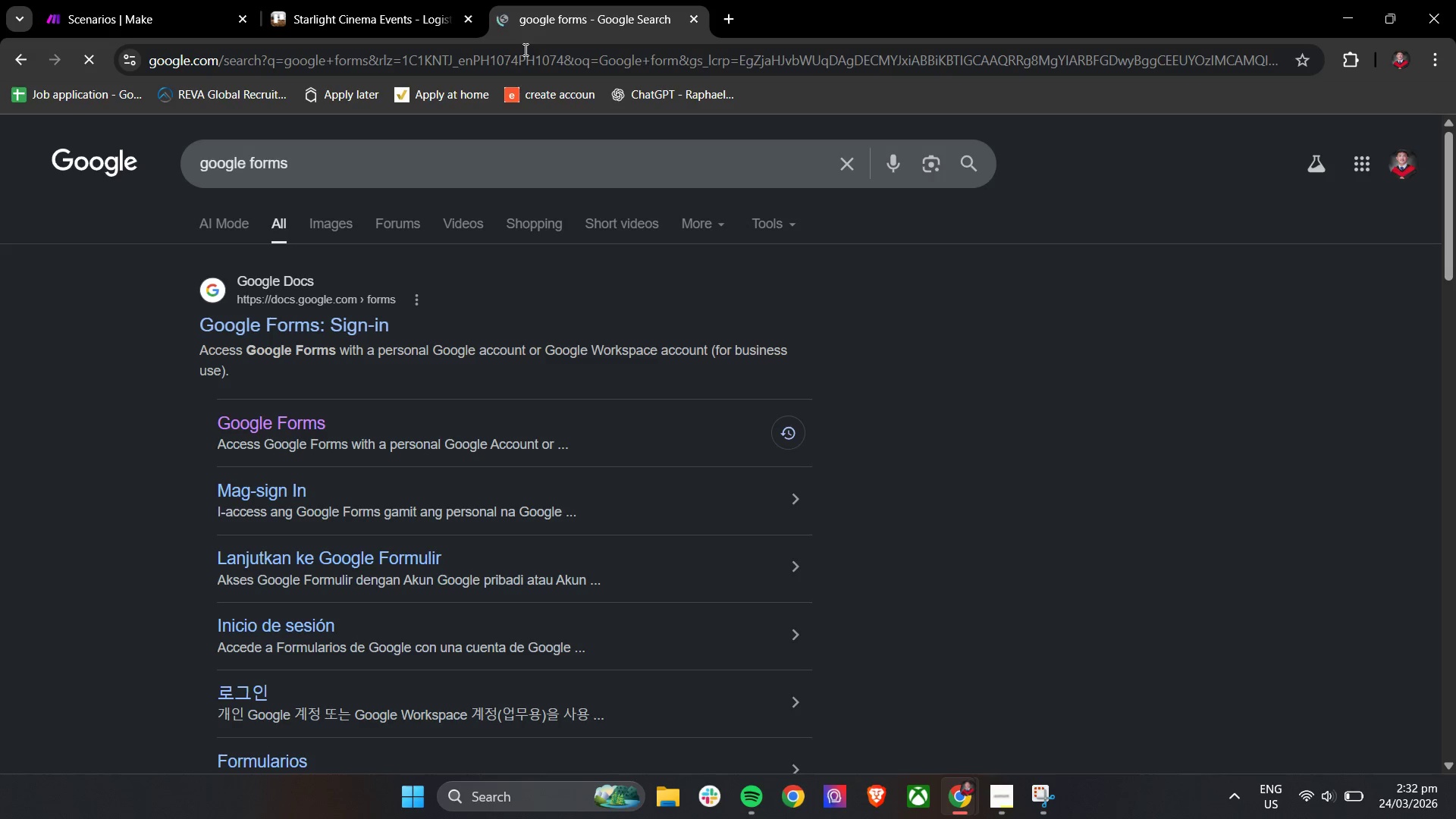 
wait(7.45)
 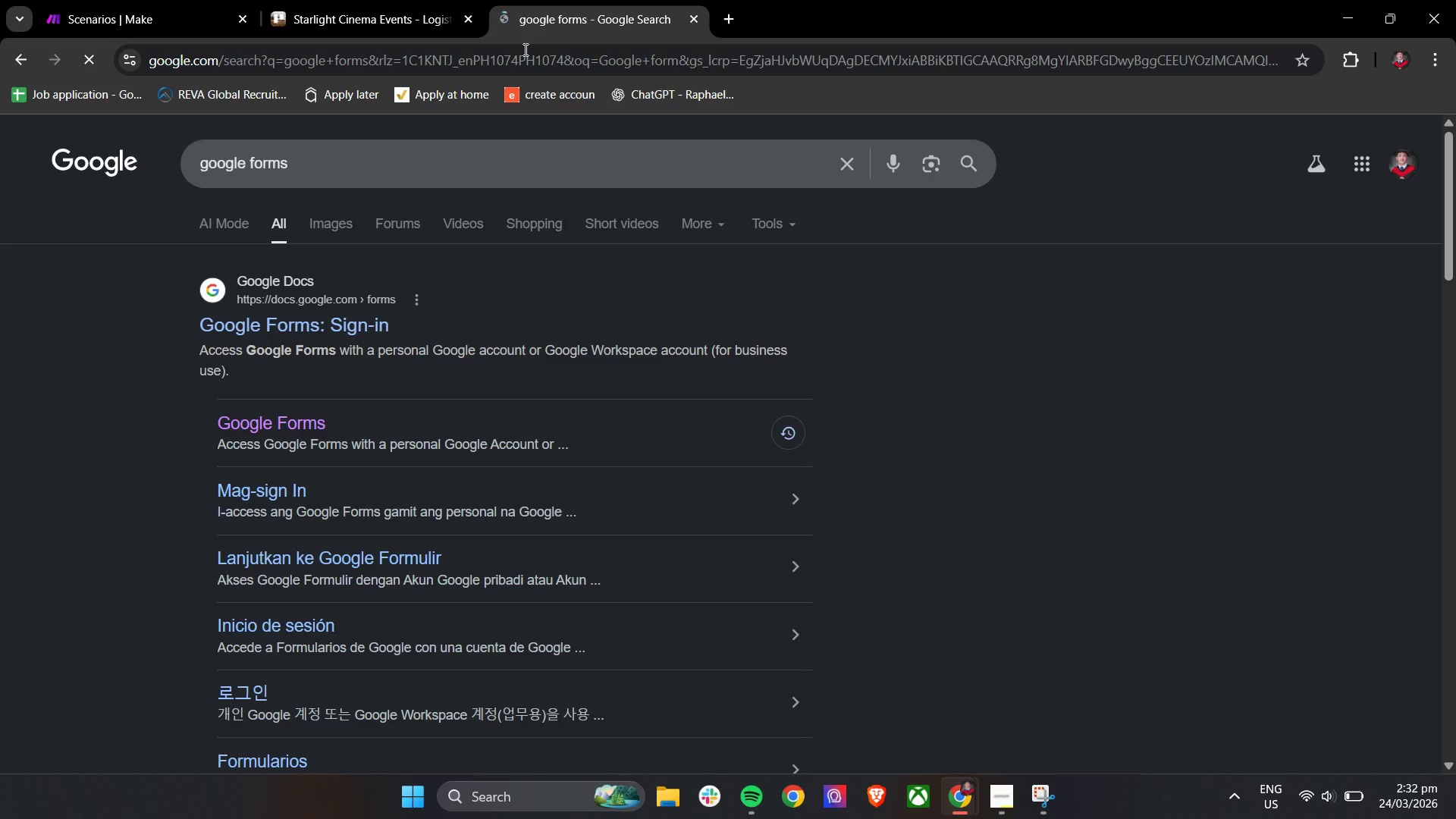 
left_click([260, 428])
 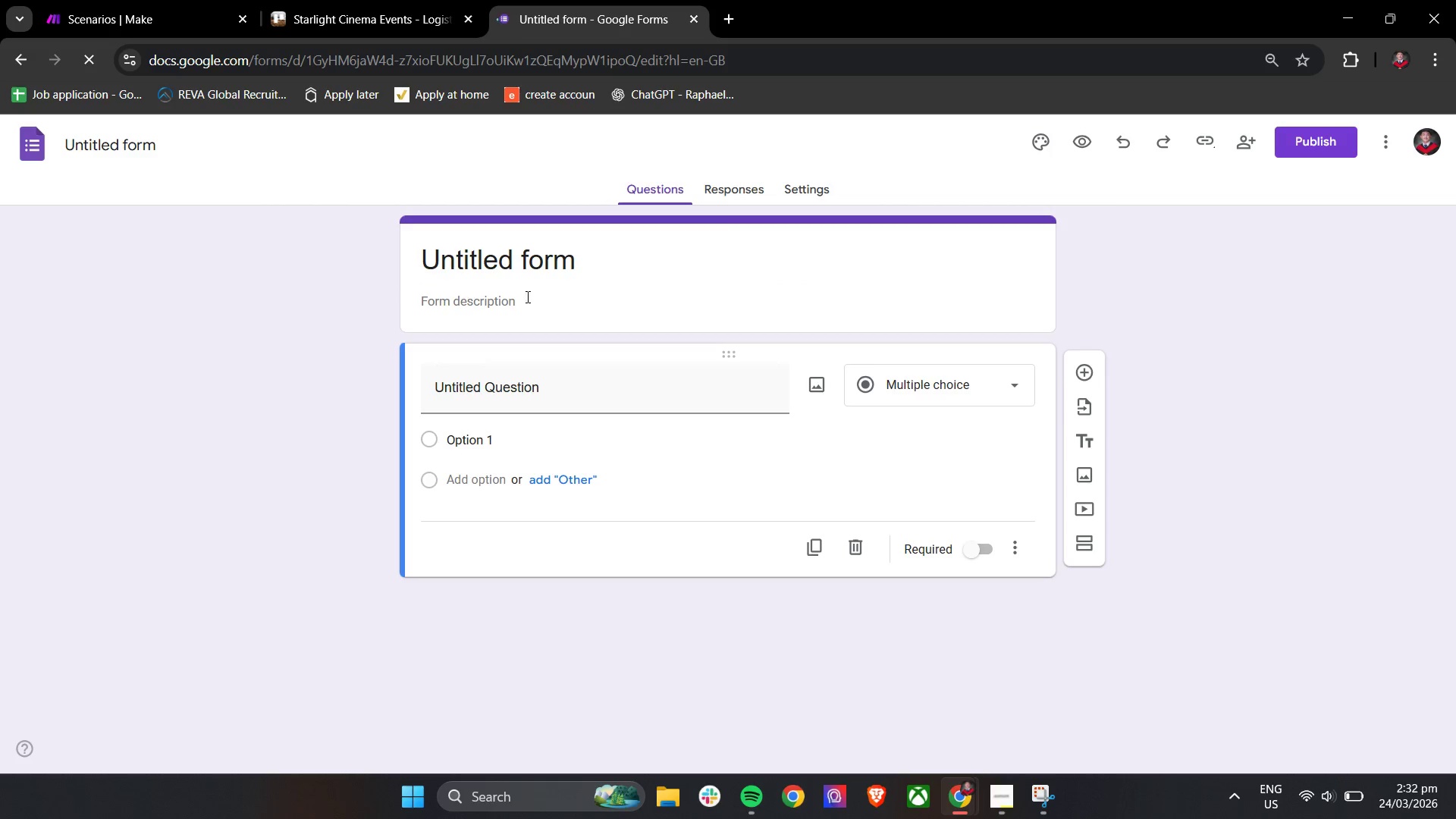 
double_click([573, 253])
 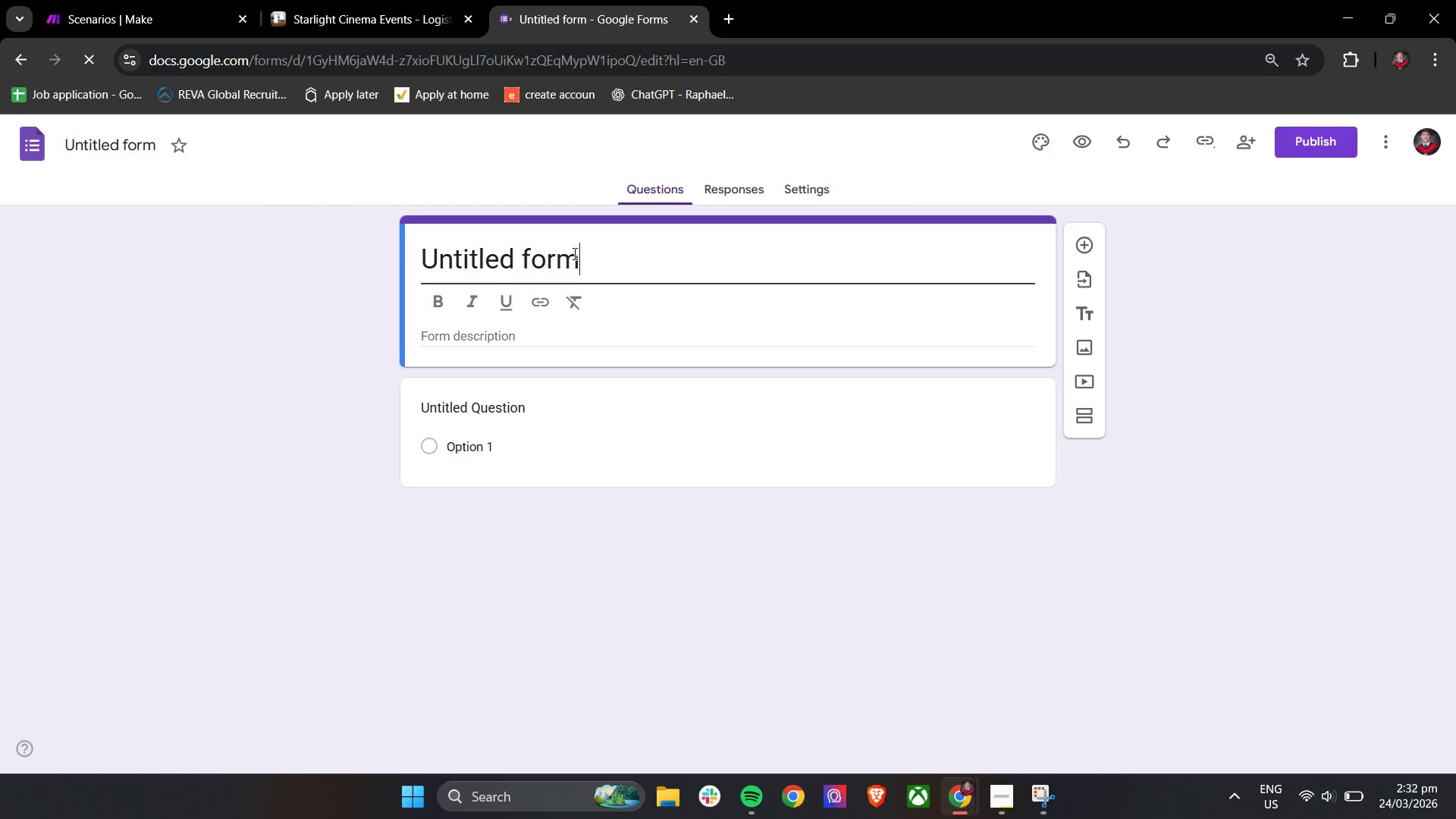 
triple_click([573, 253])
 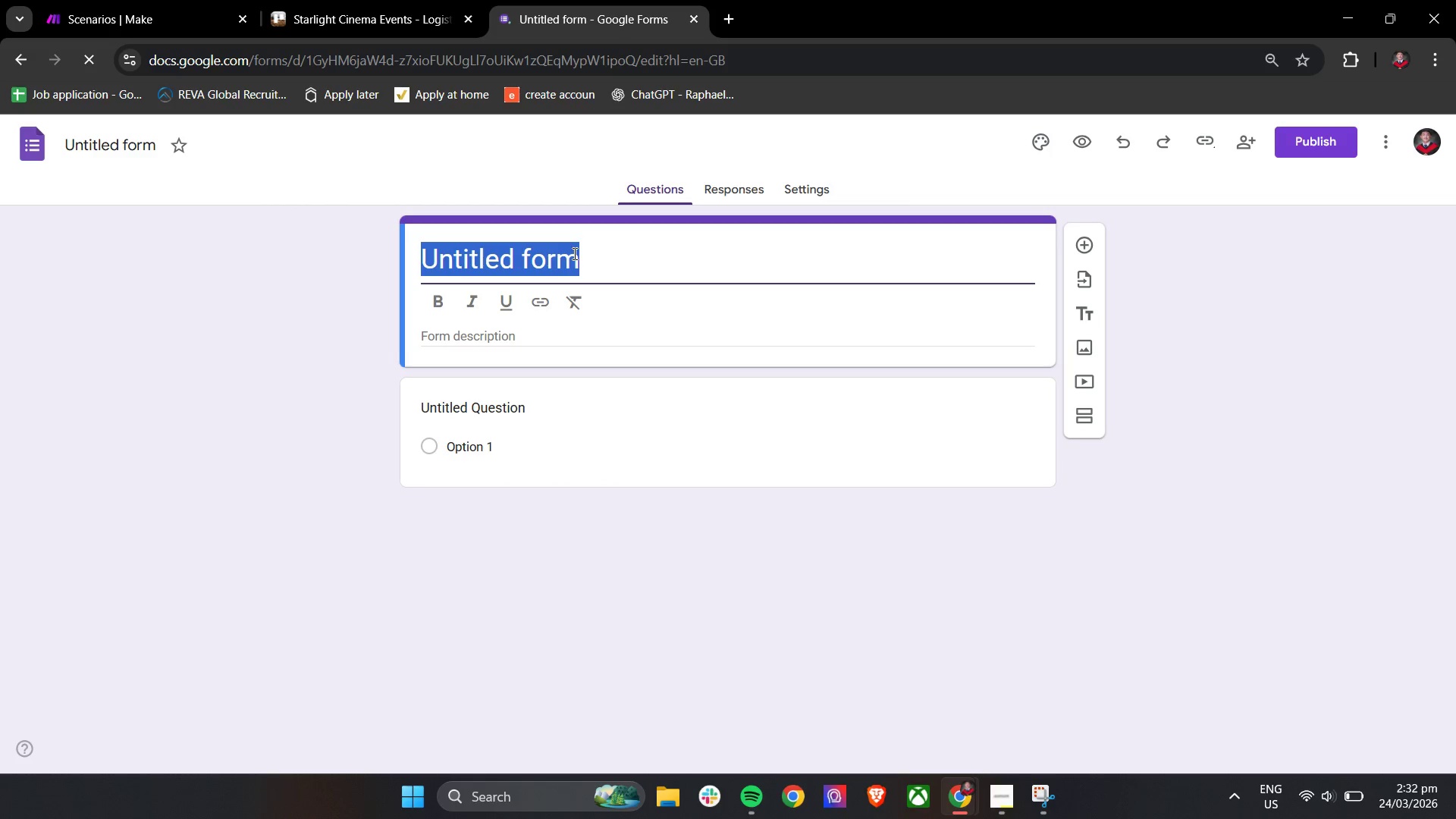 
triple_click([573, 253])
 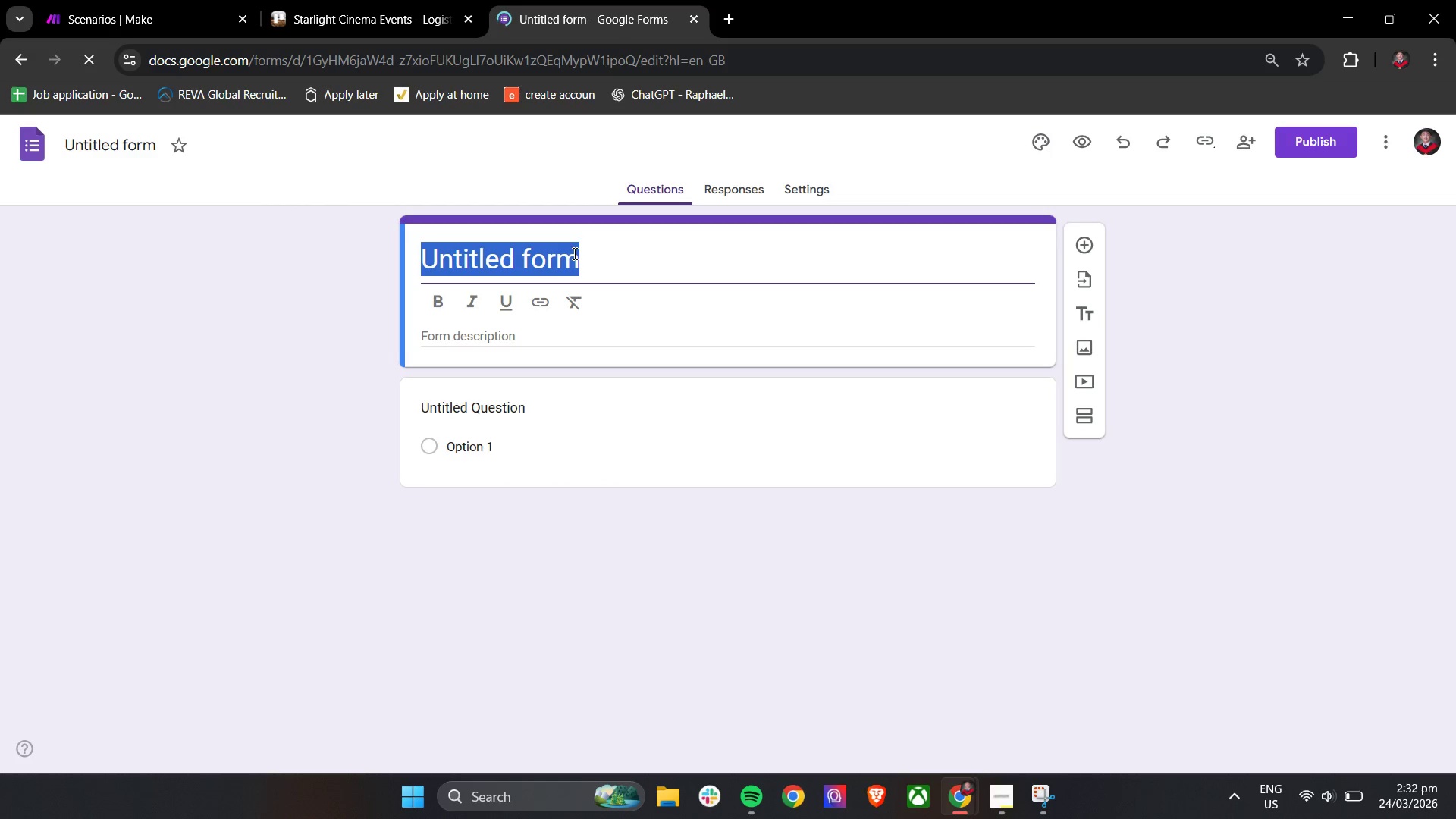 
type(Starlight Cinema Event Inquiry Form)
 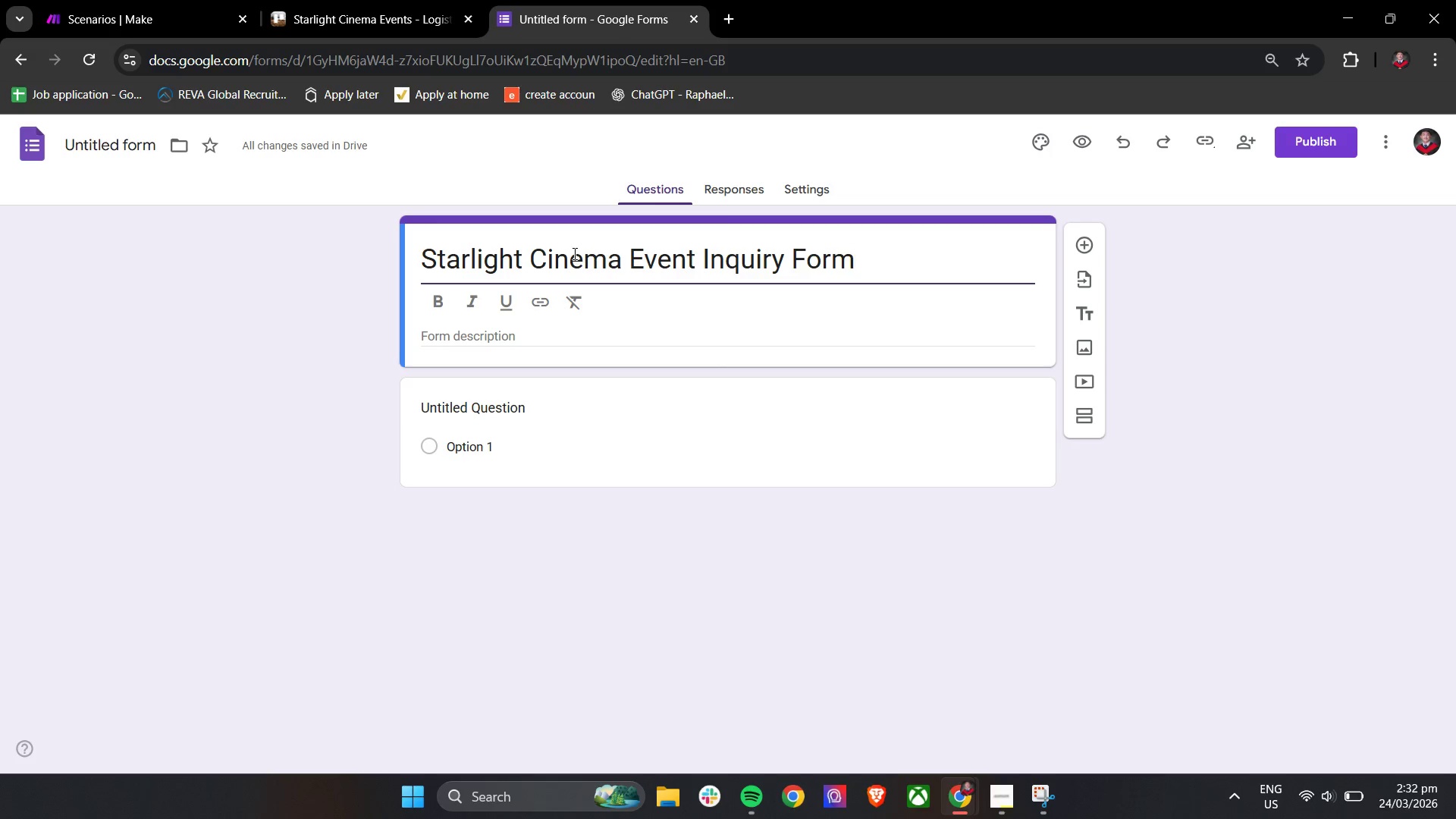 
left_click([830, 398])
 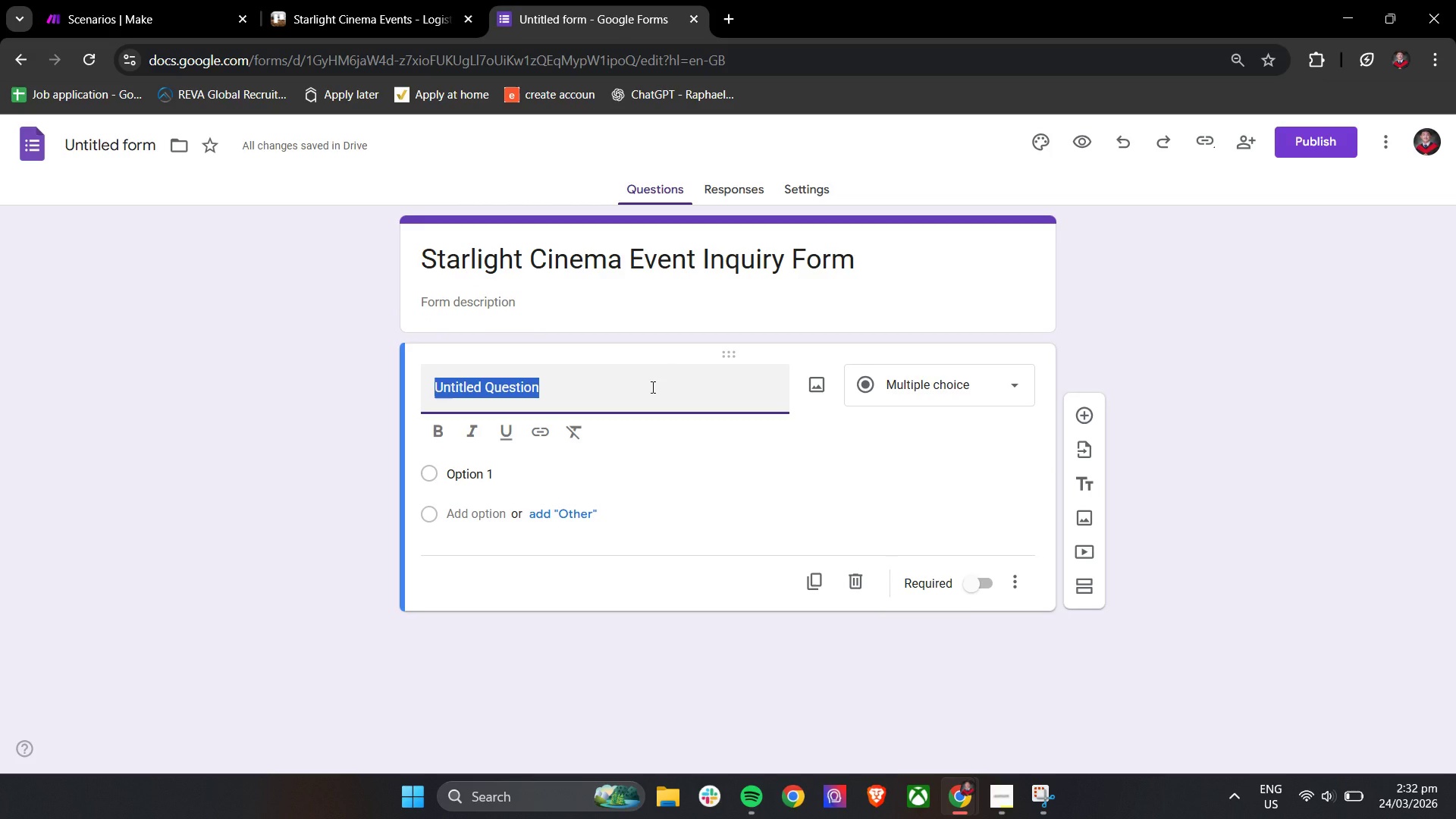 
type(Client Name)
 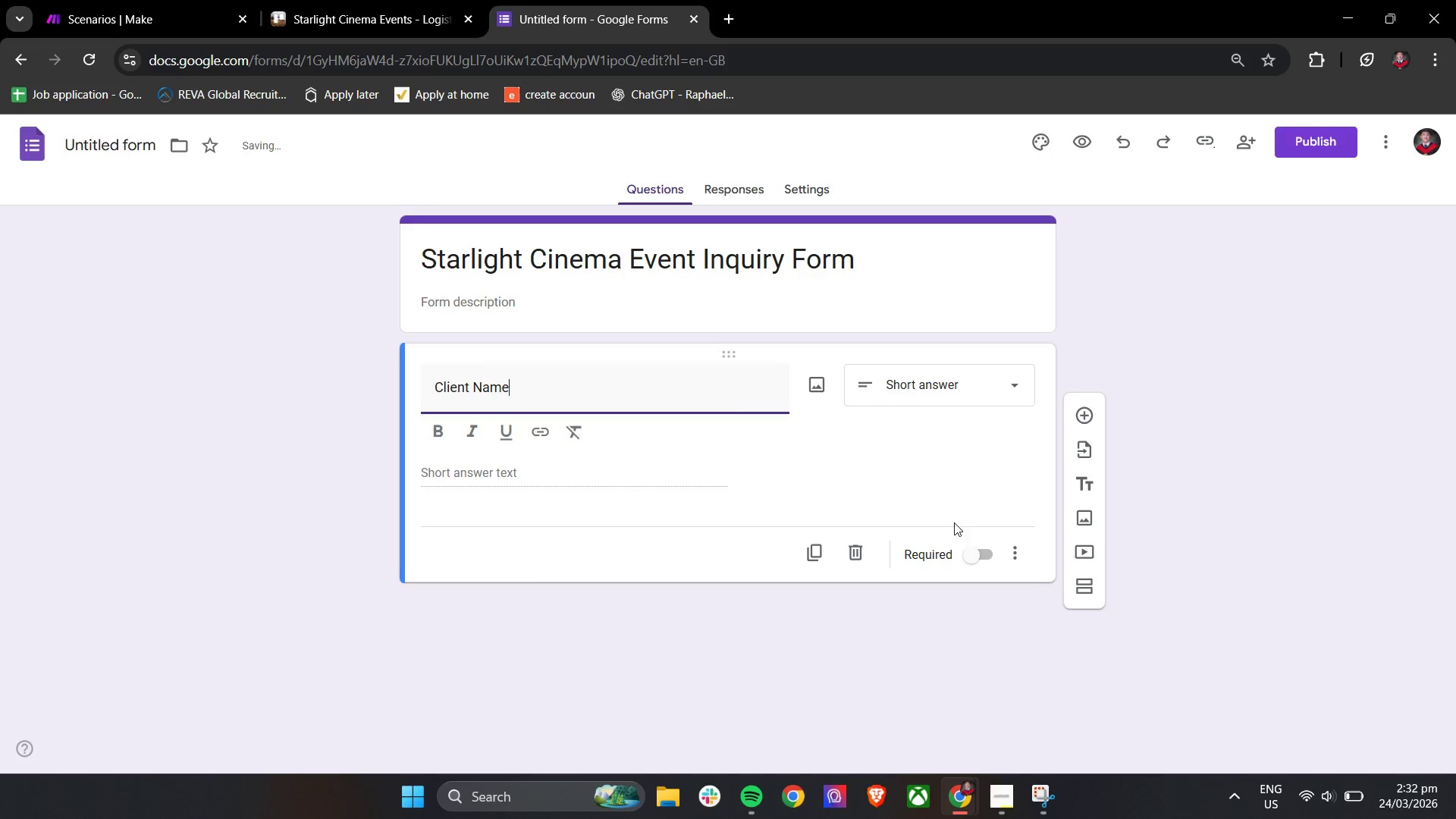 
left_click([814, 475])
 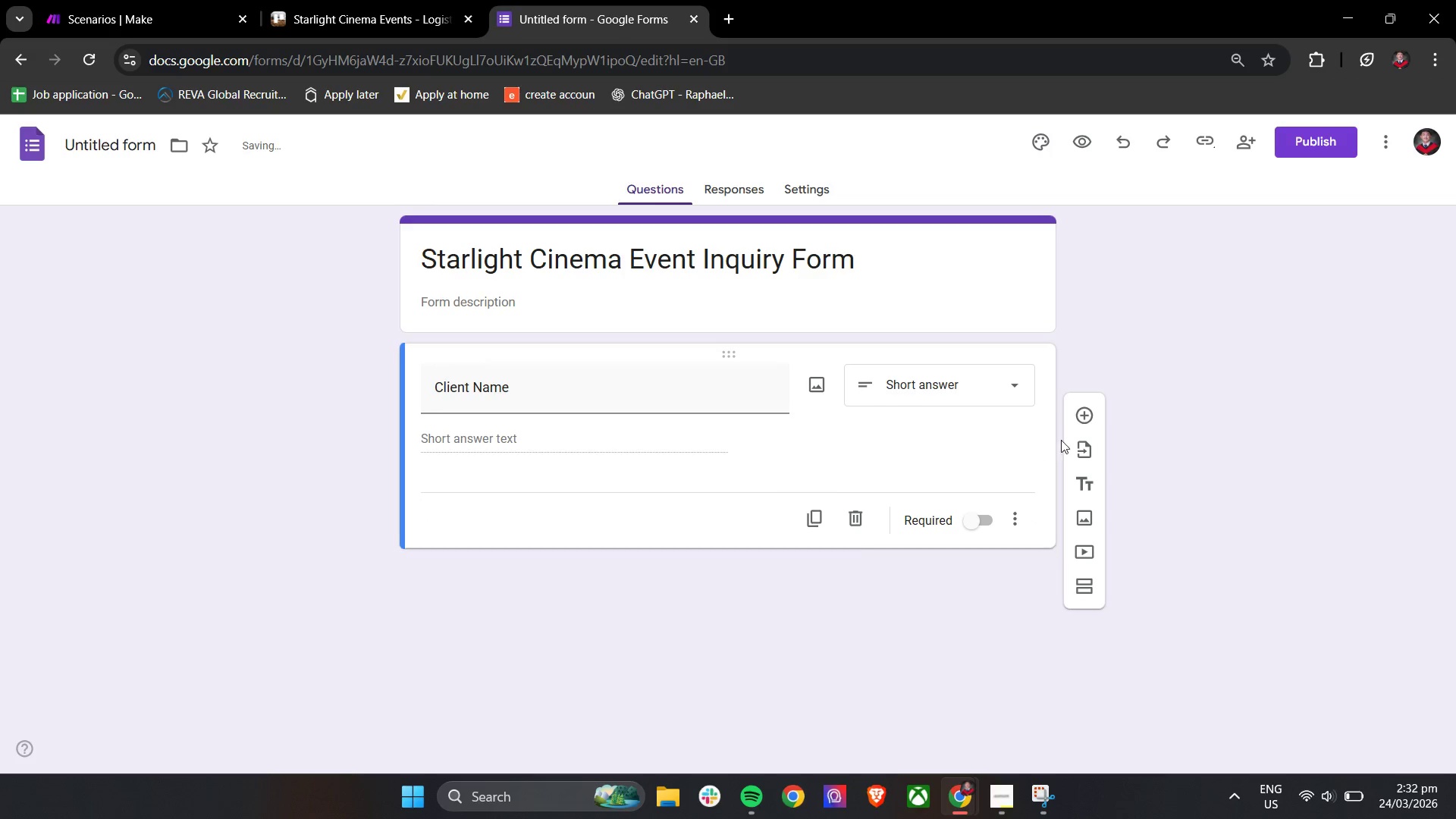 
left_click([1082, 416])
 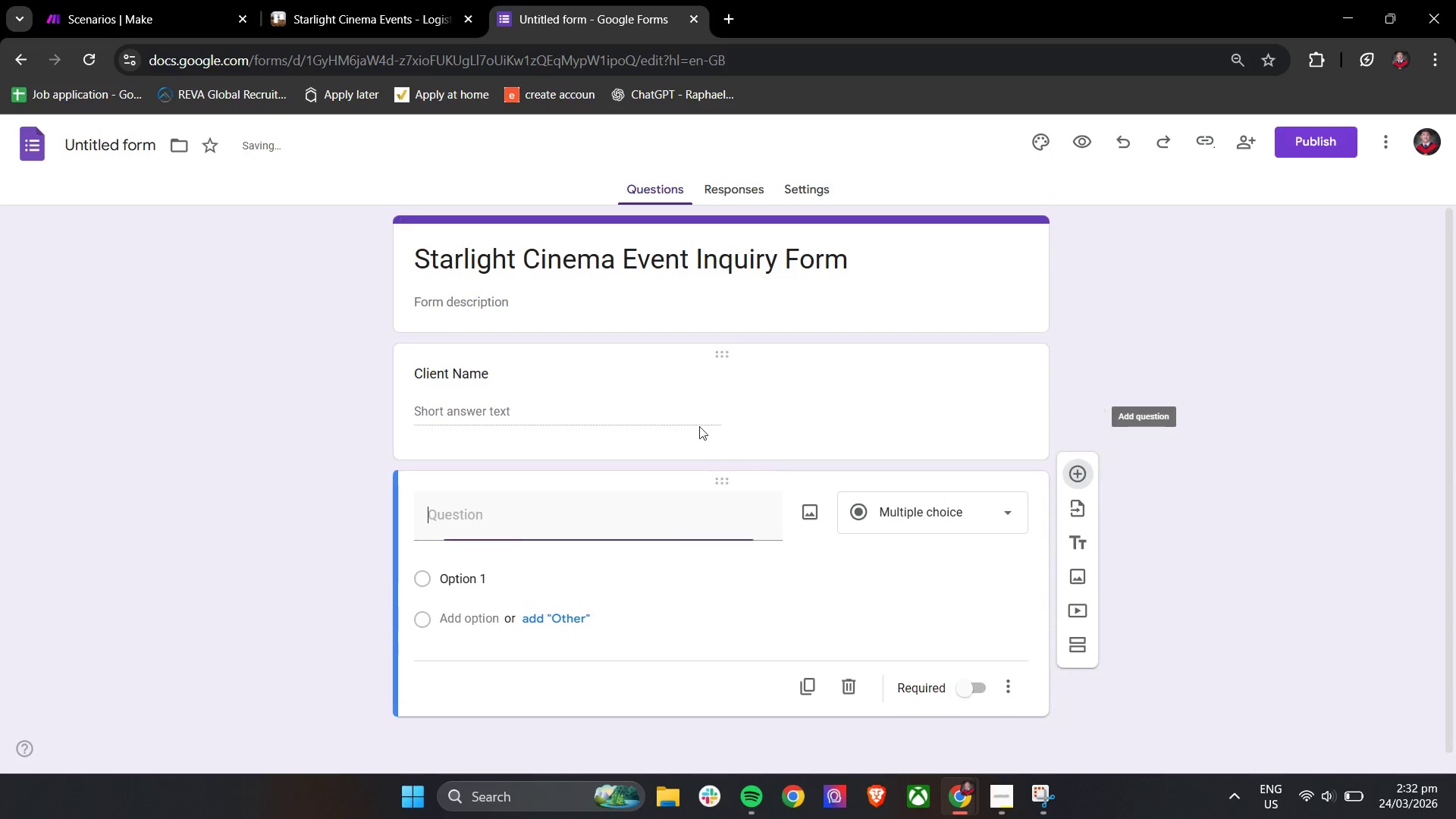 
mouse_move([583, 445])
 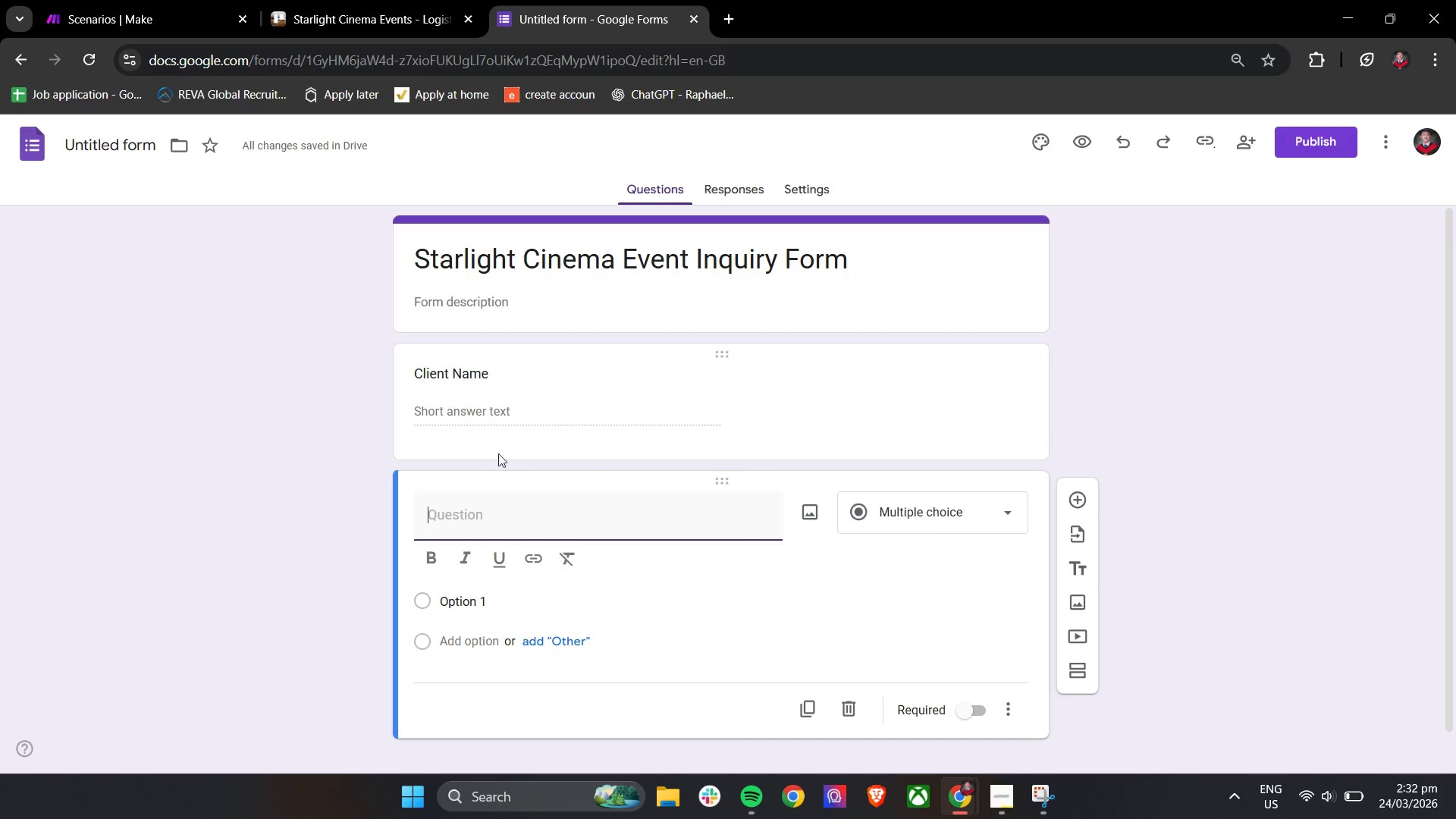 
left_click([467, 518])
 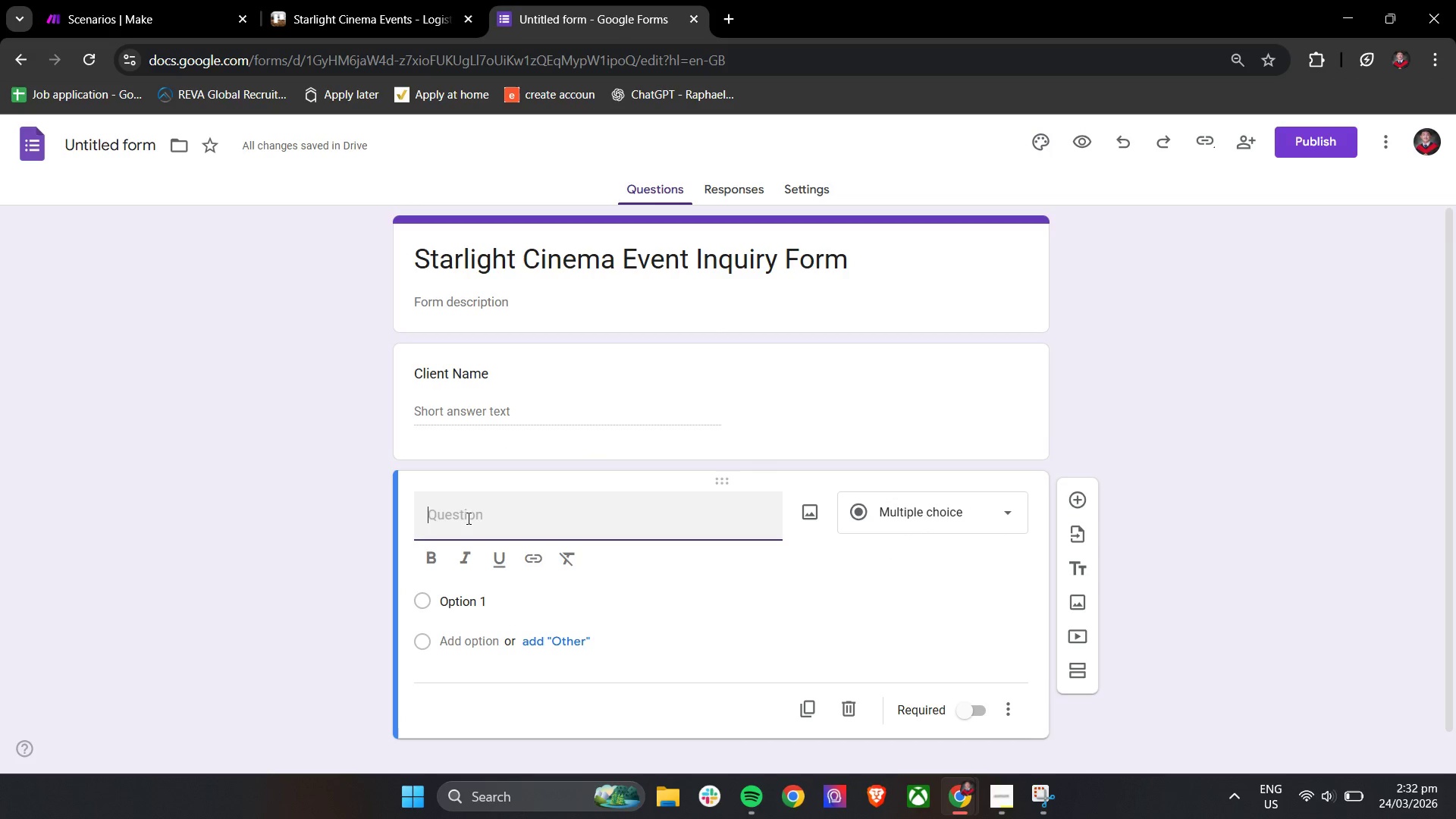 
type(Client Email)
 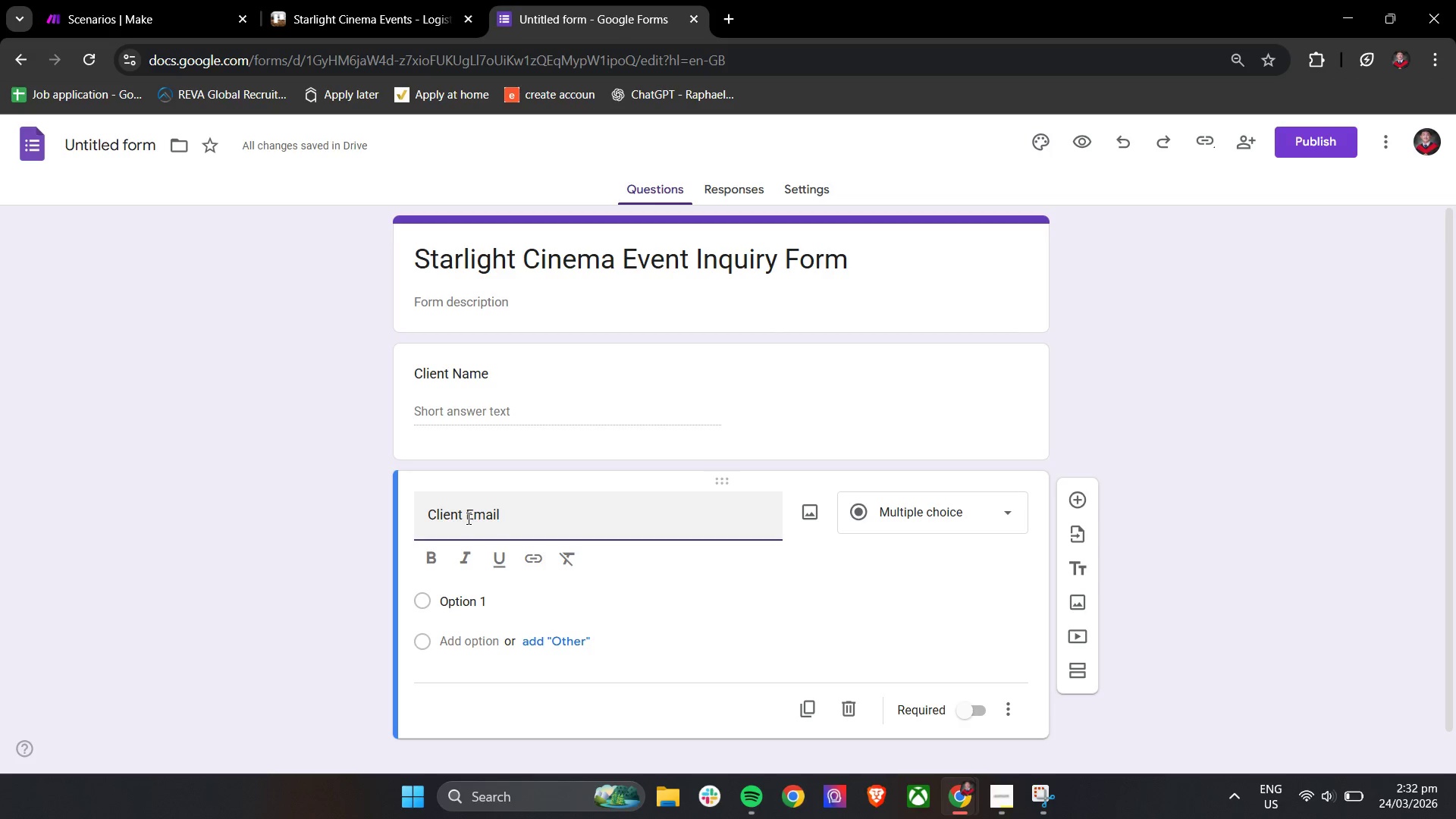 
left_click([776, 596])
 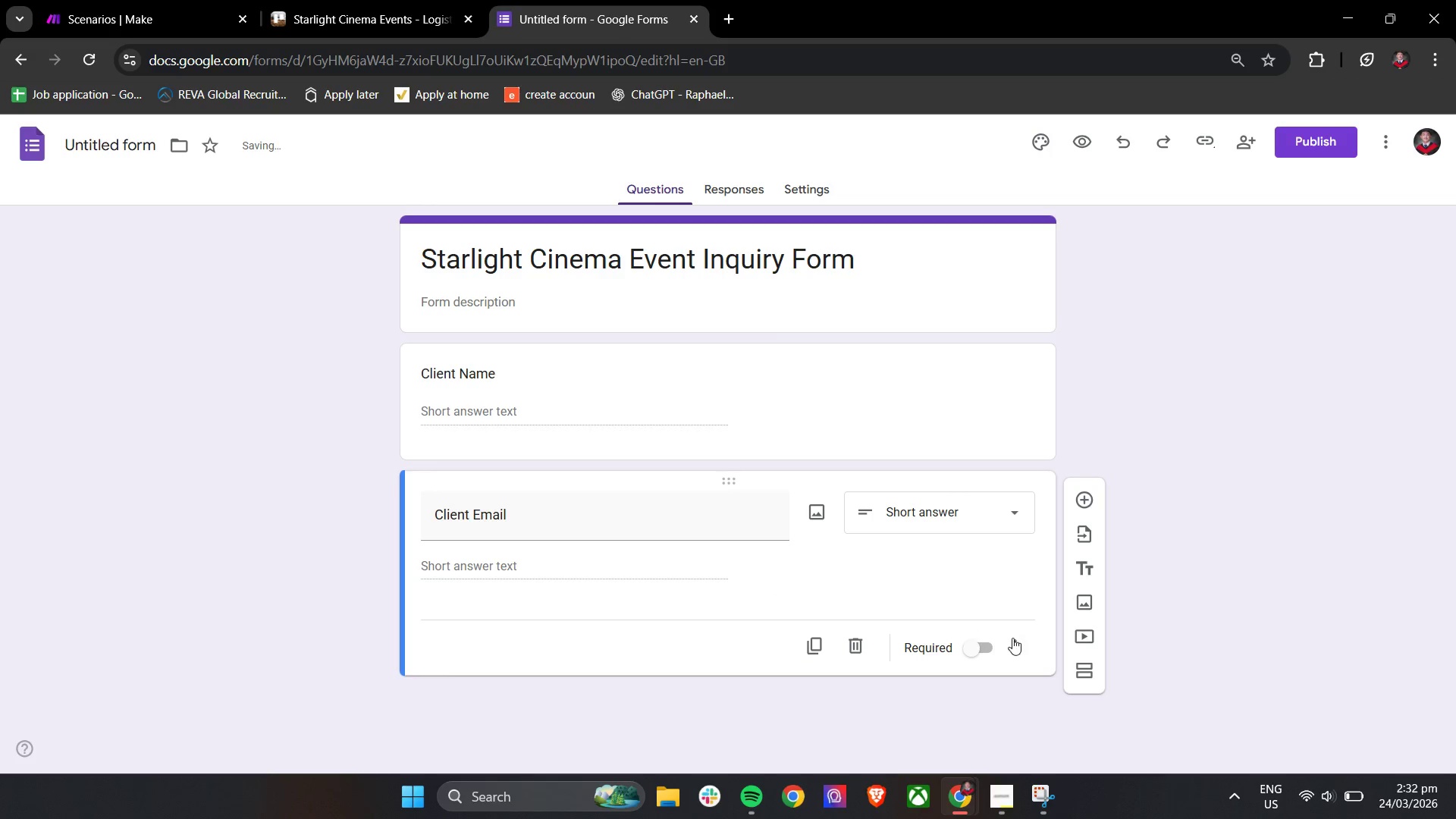 
left_click([998, 661])
 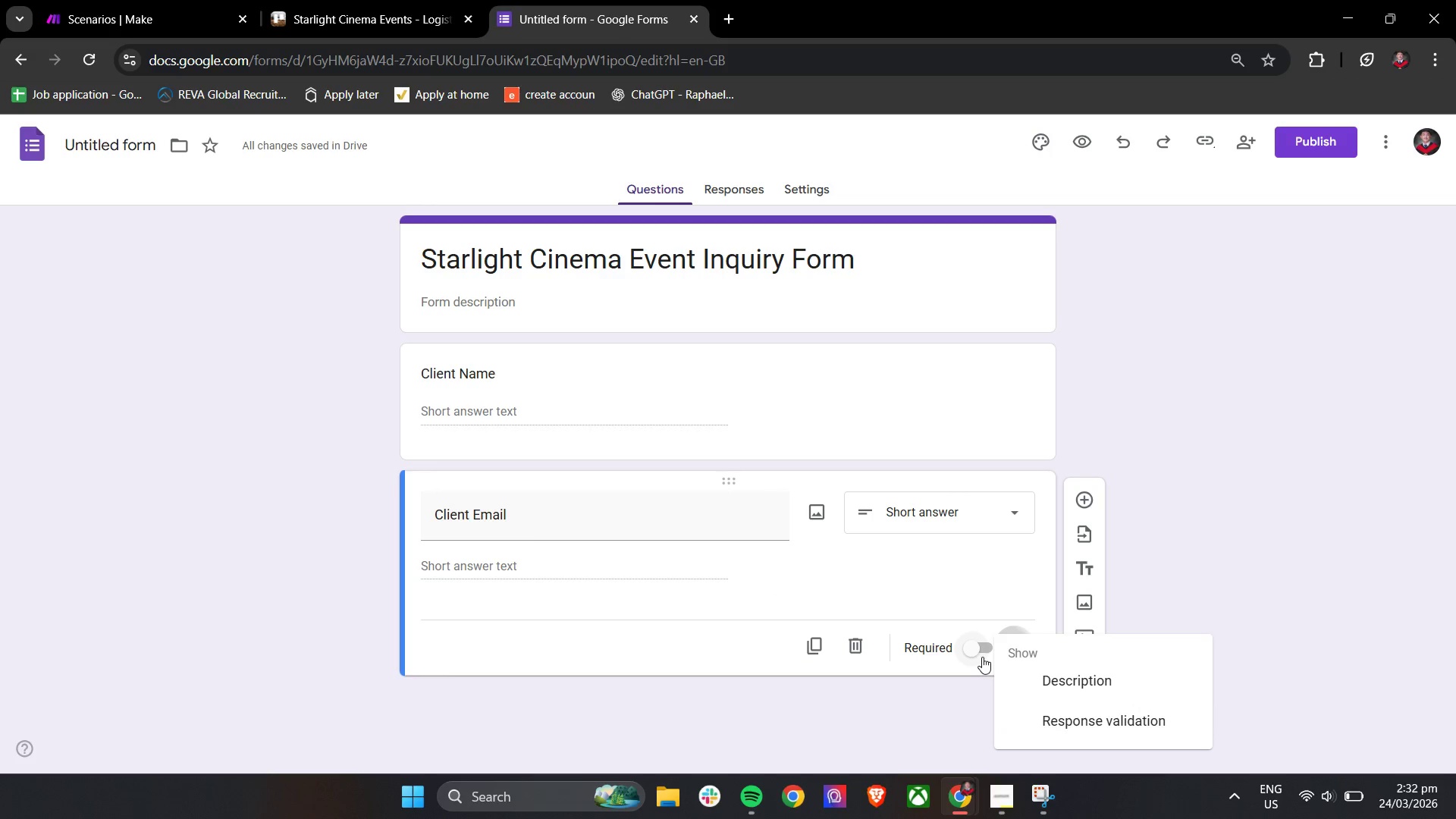 
left_click([982, 657])
 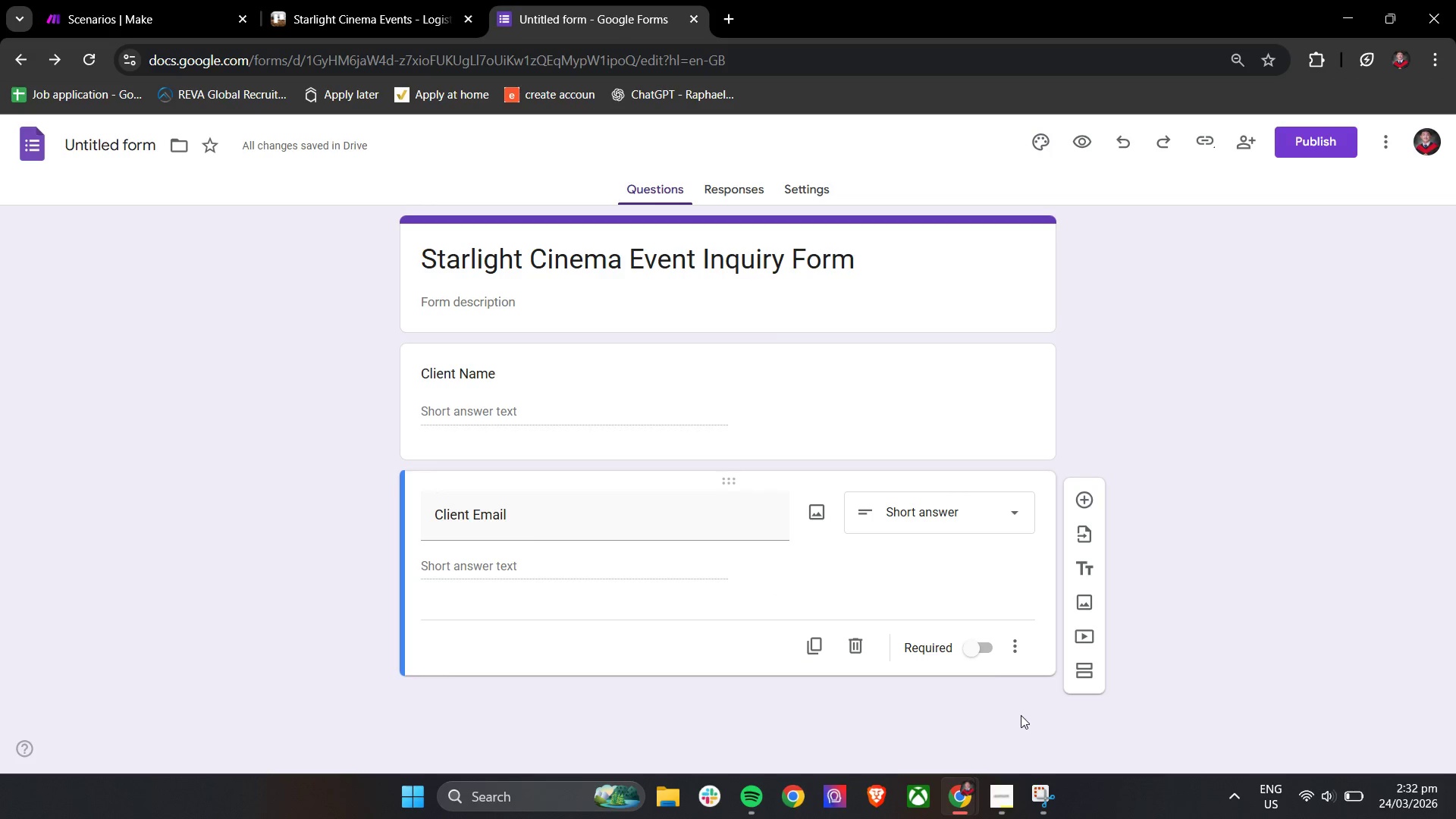 
left_click([984, 644])
 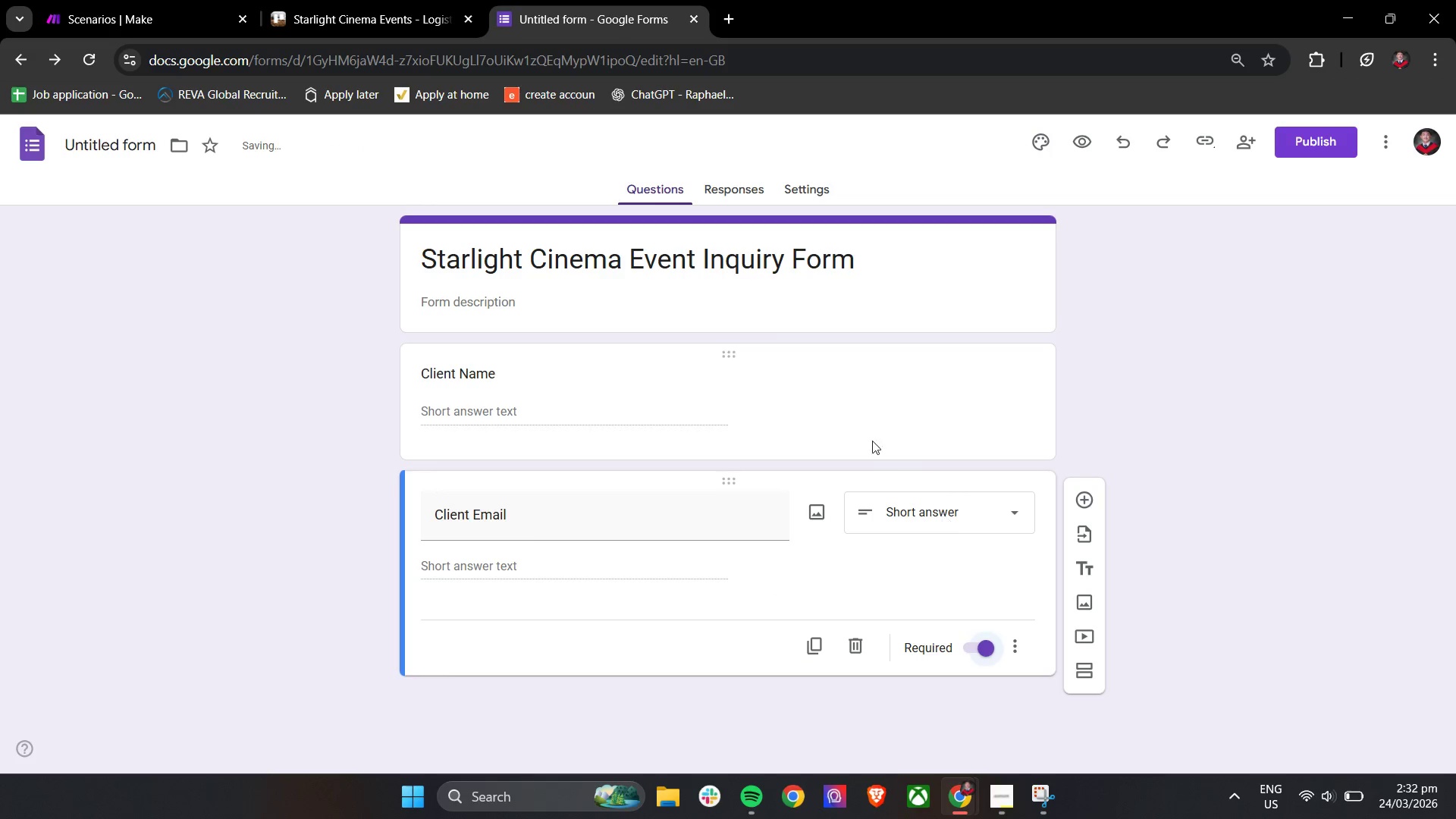 
left_click([839, 400])
 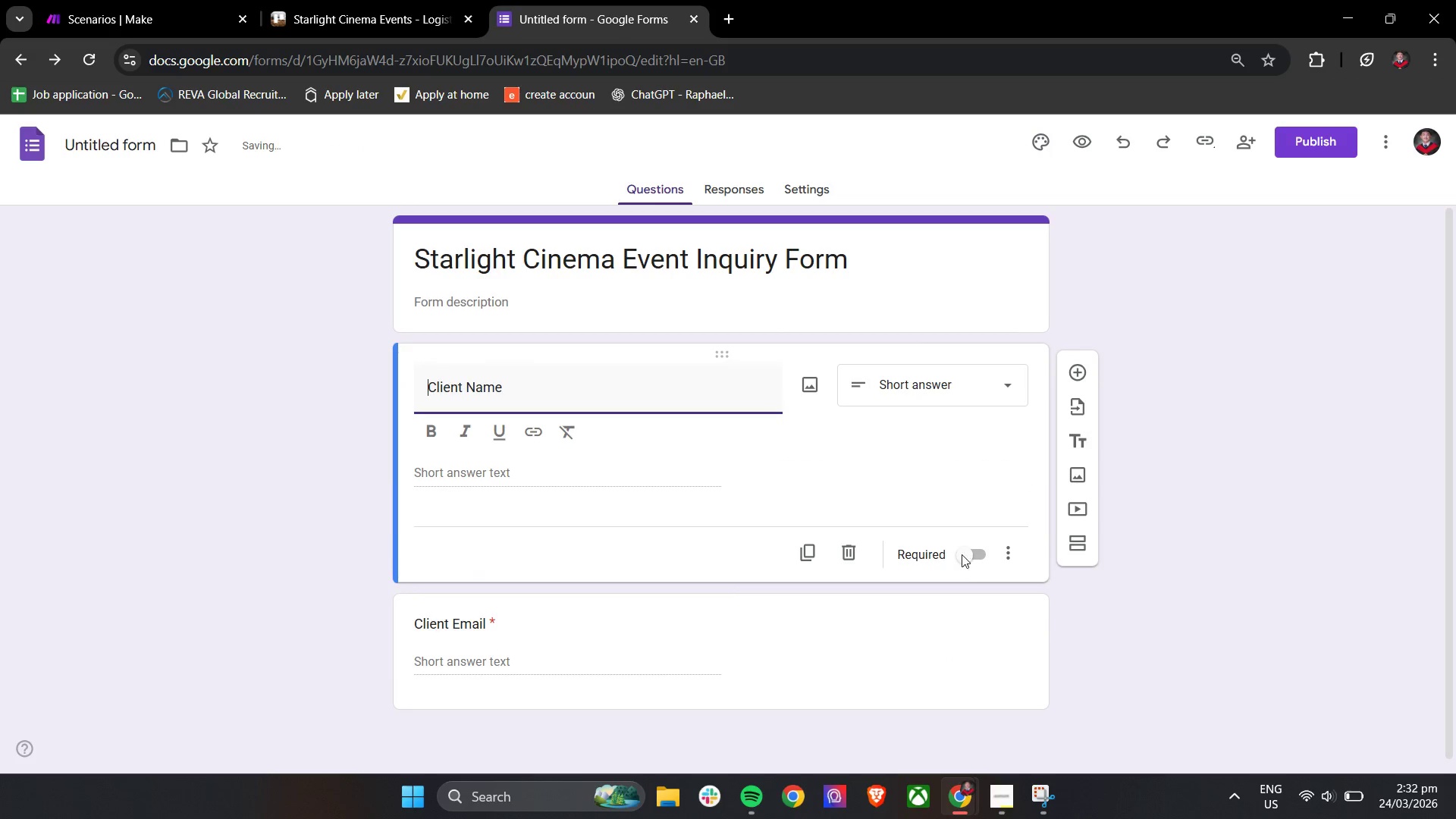 
left_click([972, 549])
 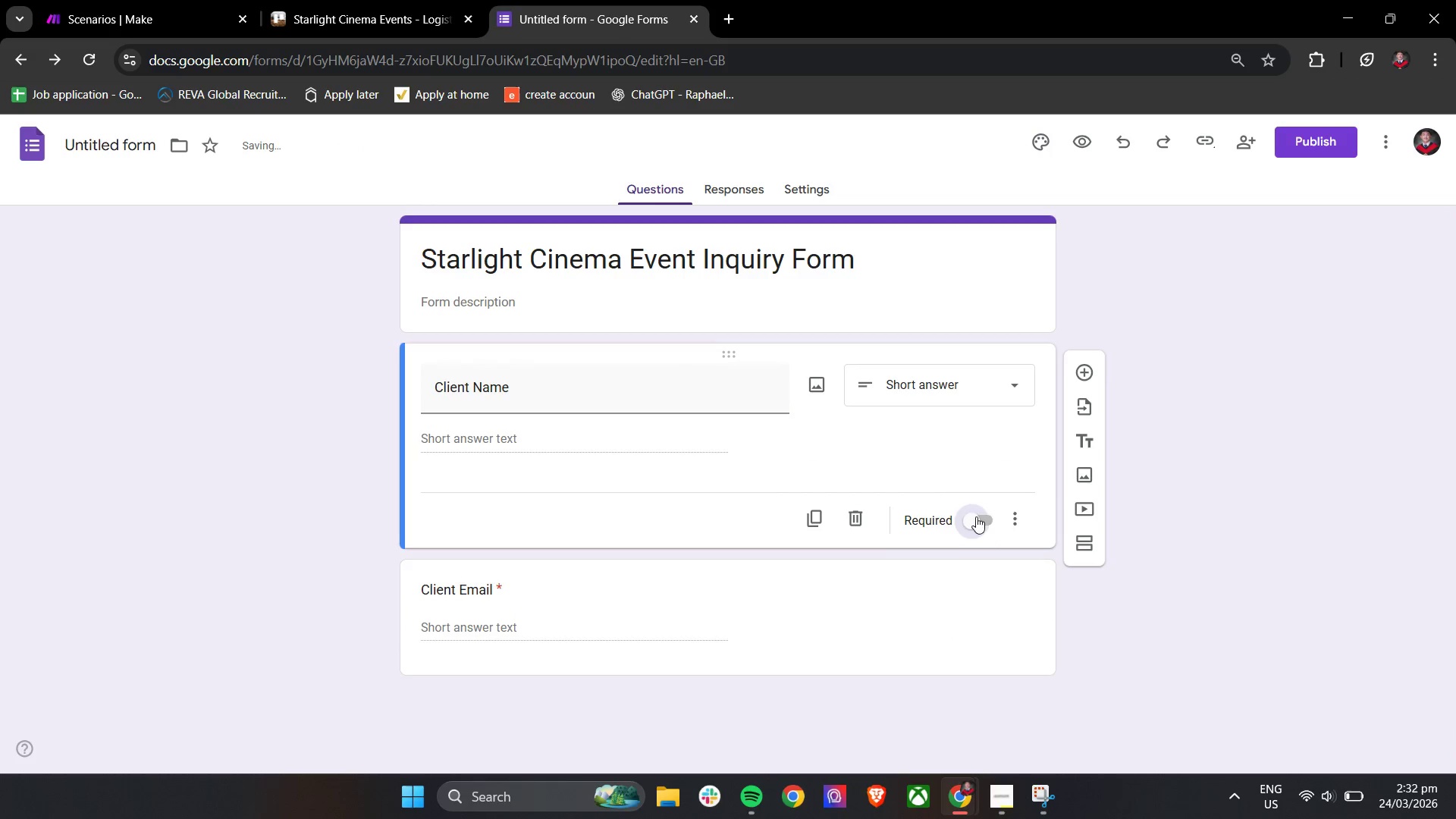 
double_click([912, 454])
 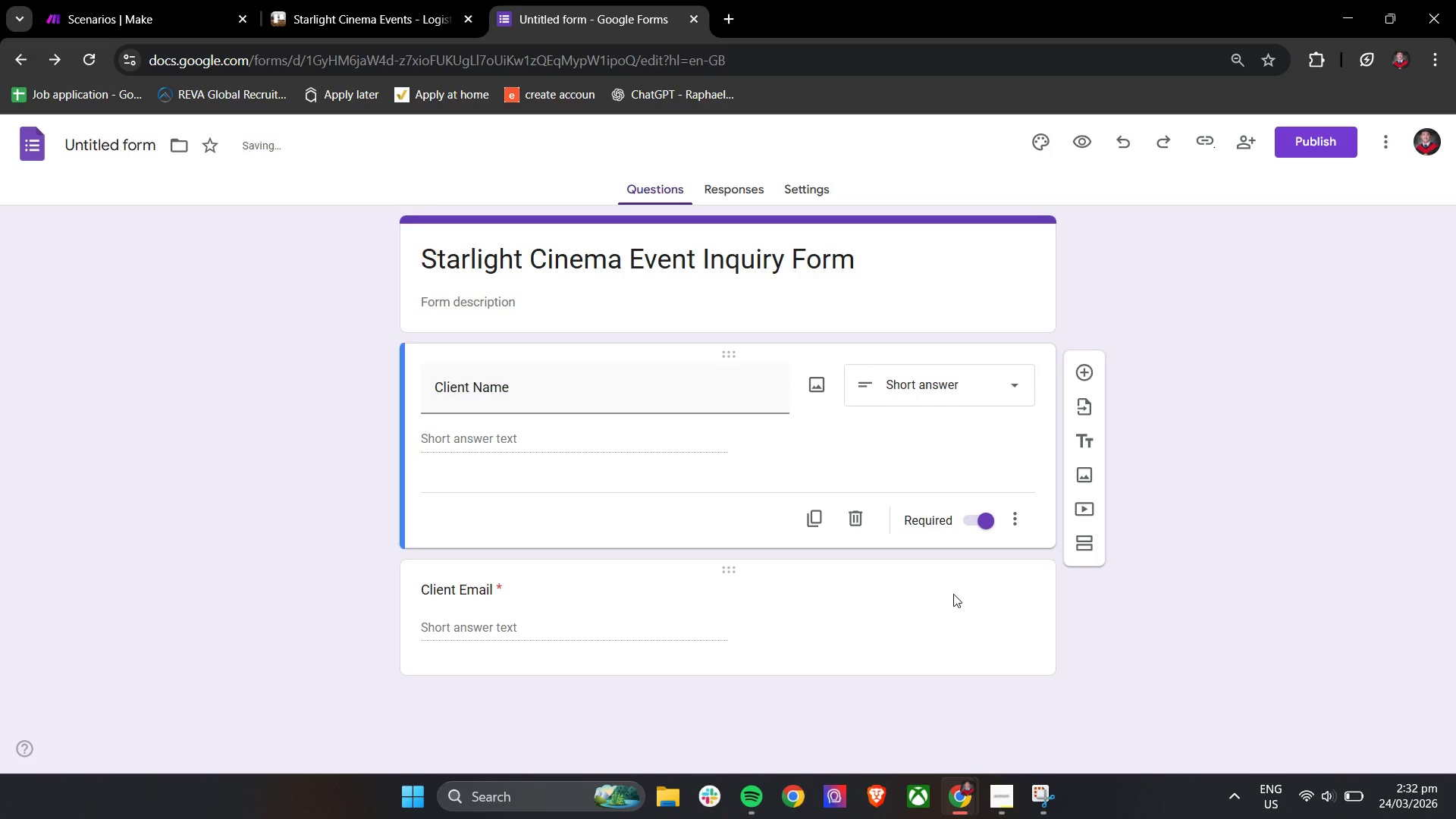 
left_click([947, 595])
 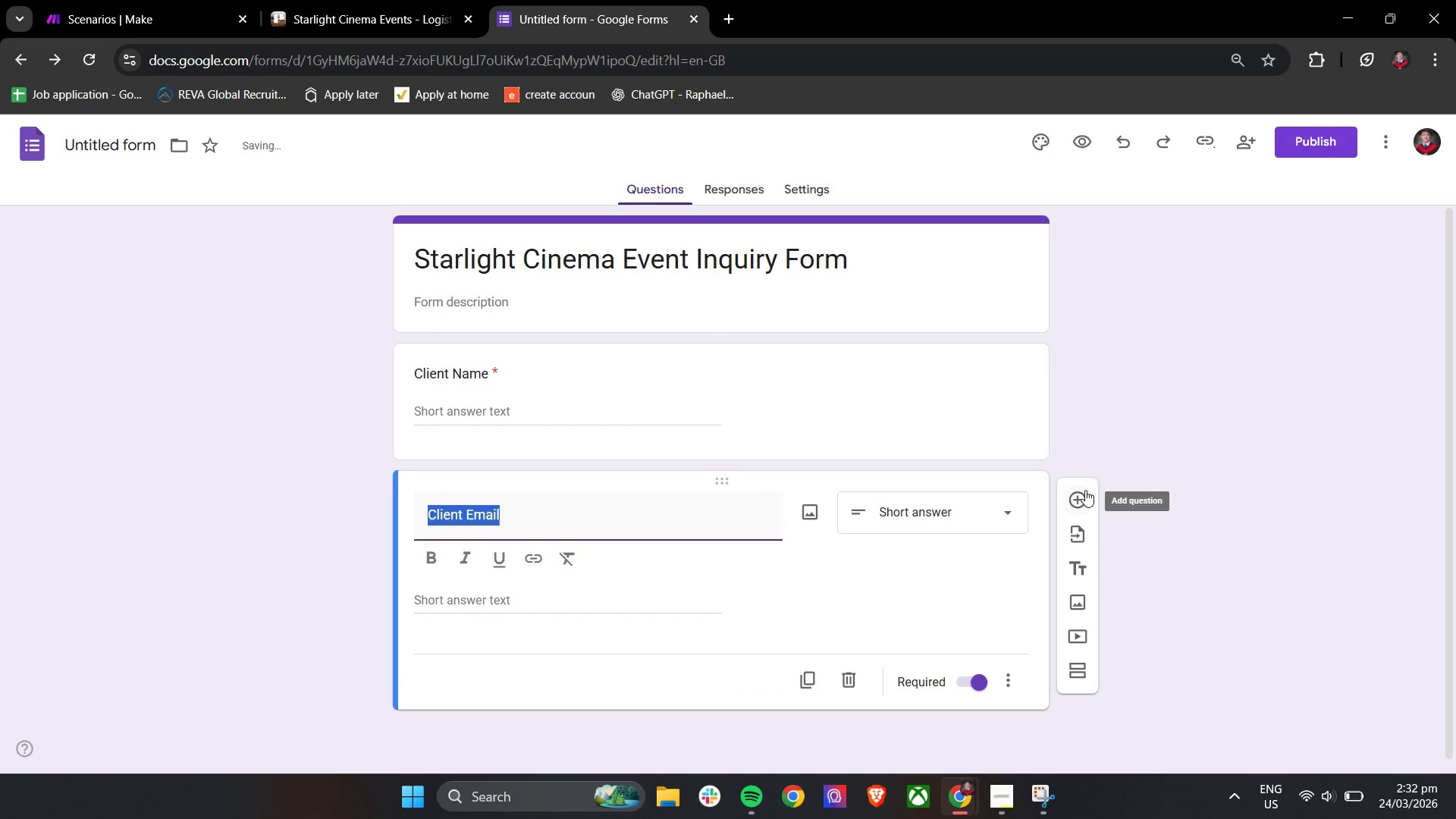 
left_click([1078, 495])
 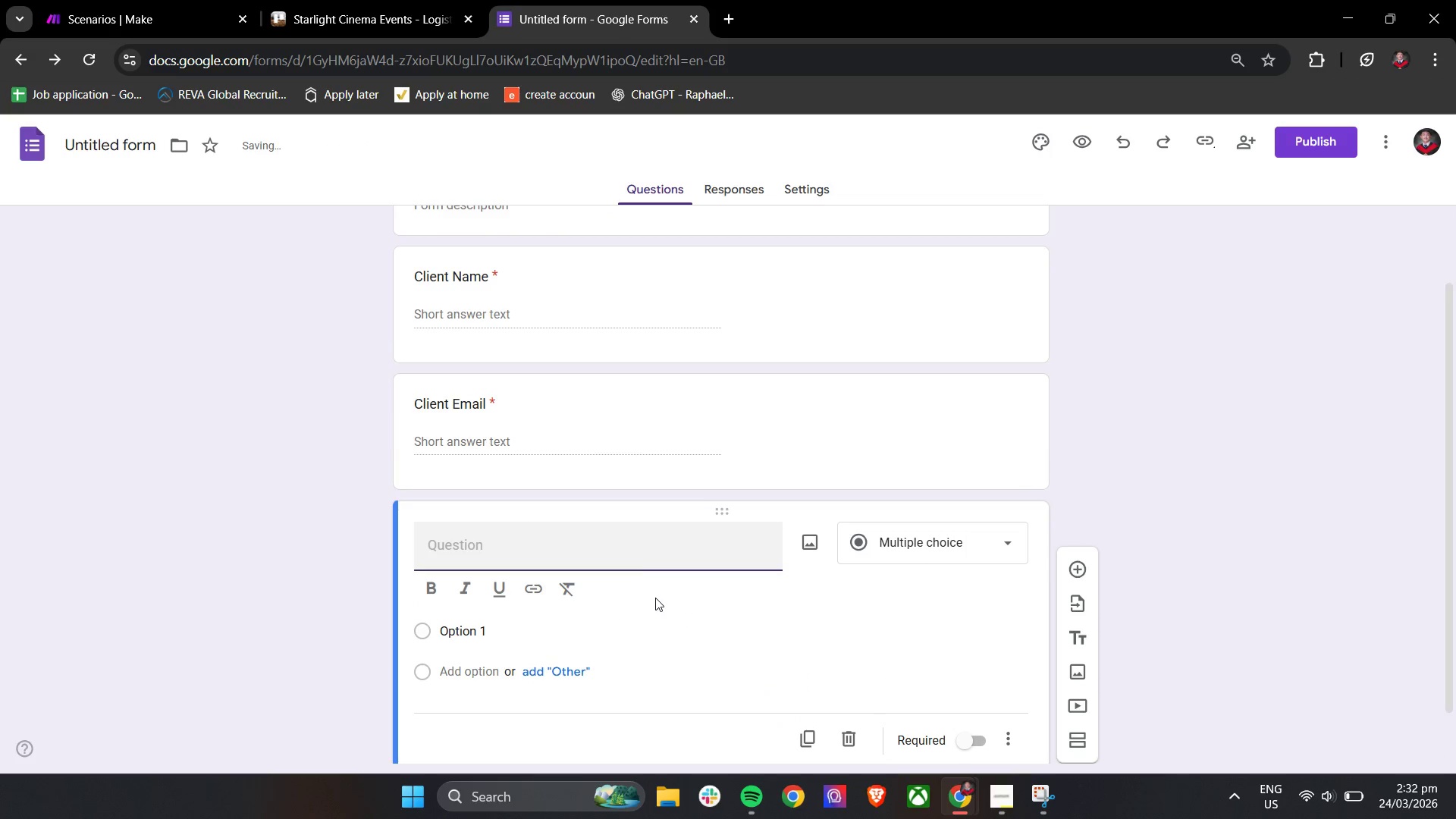 
left_click([636, 551])
 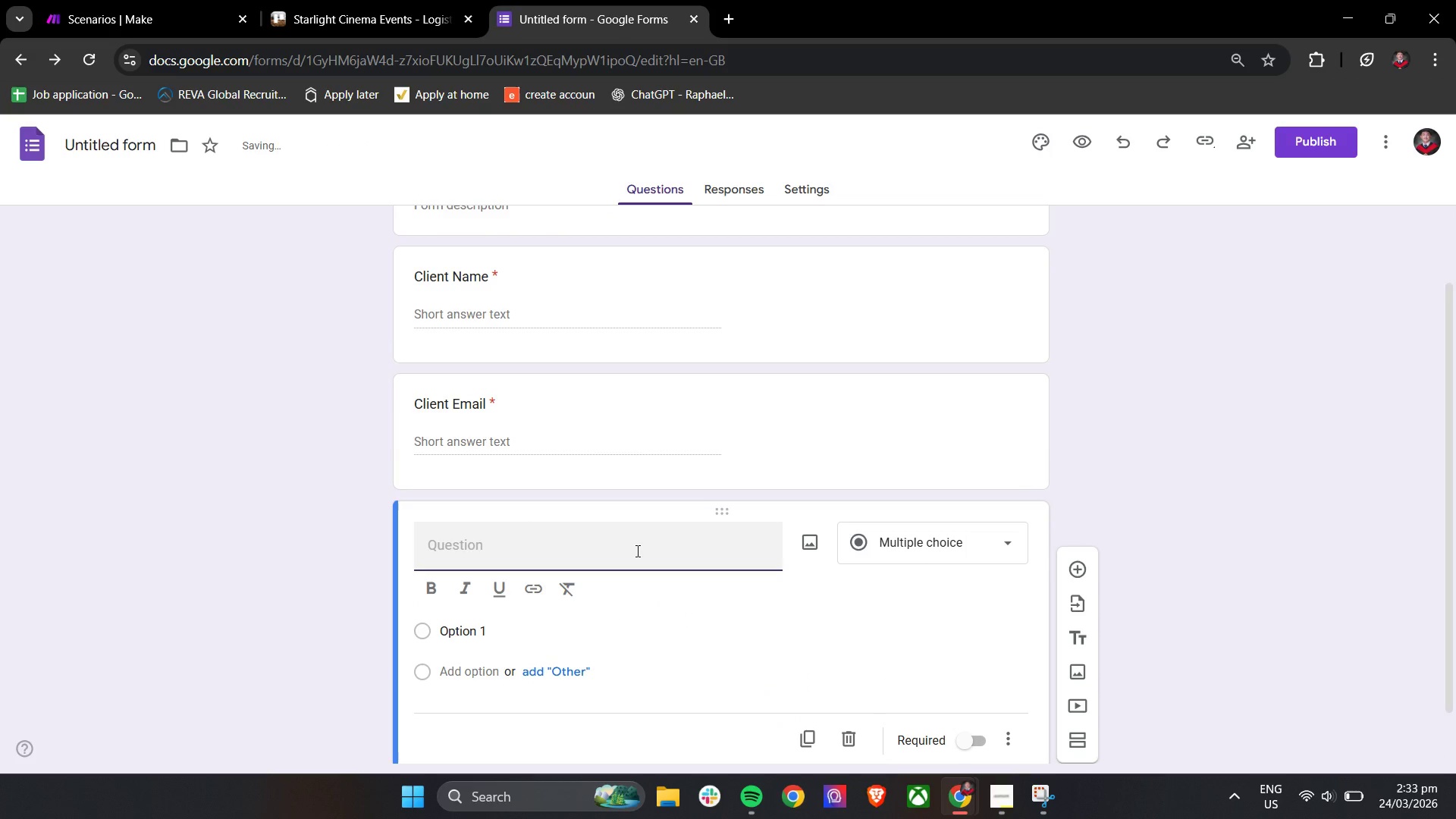 
type(Client ph)
key(Backspace)
key(Backspace)
type(Phone)
 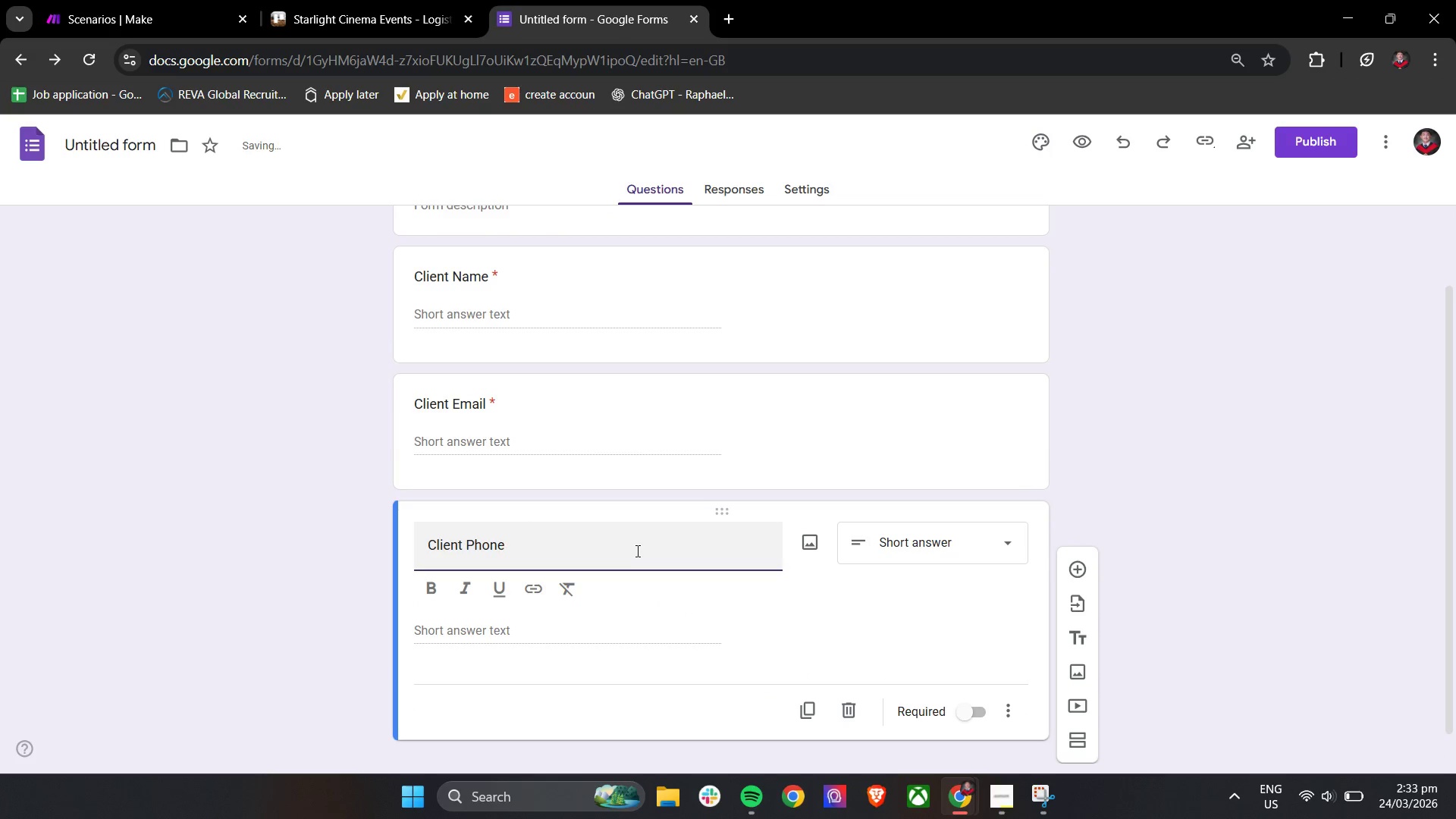 
left_click([808, 626])
 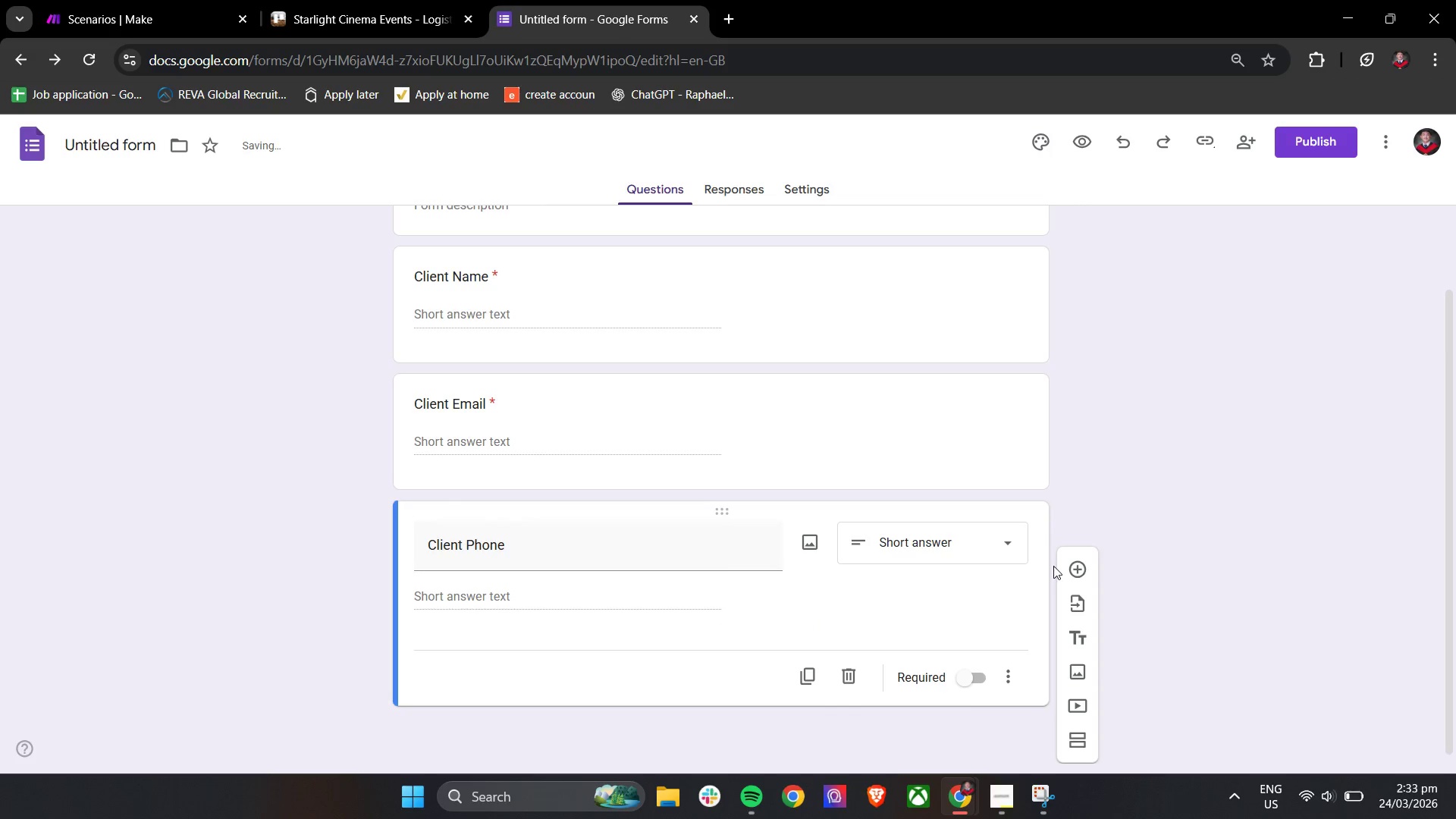 
left_click([1076, 565])
 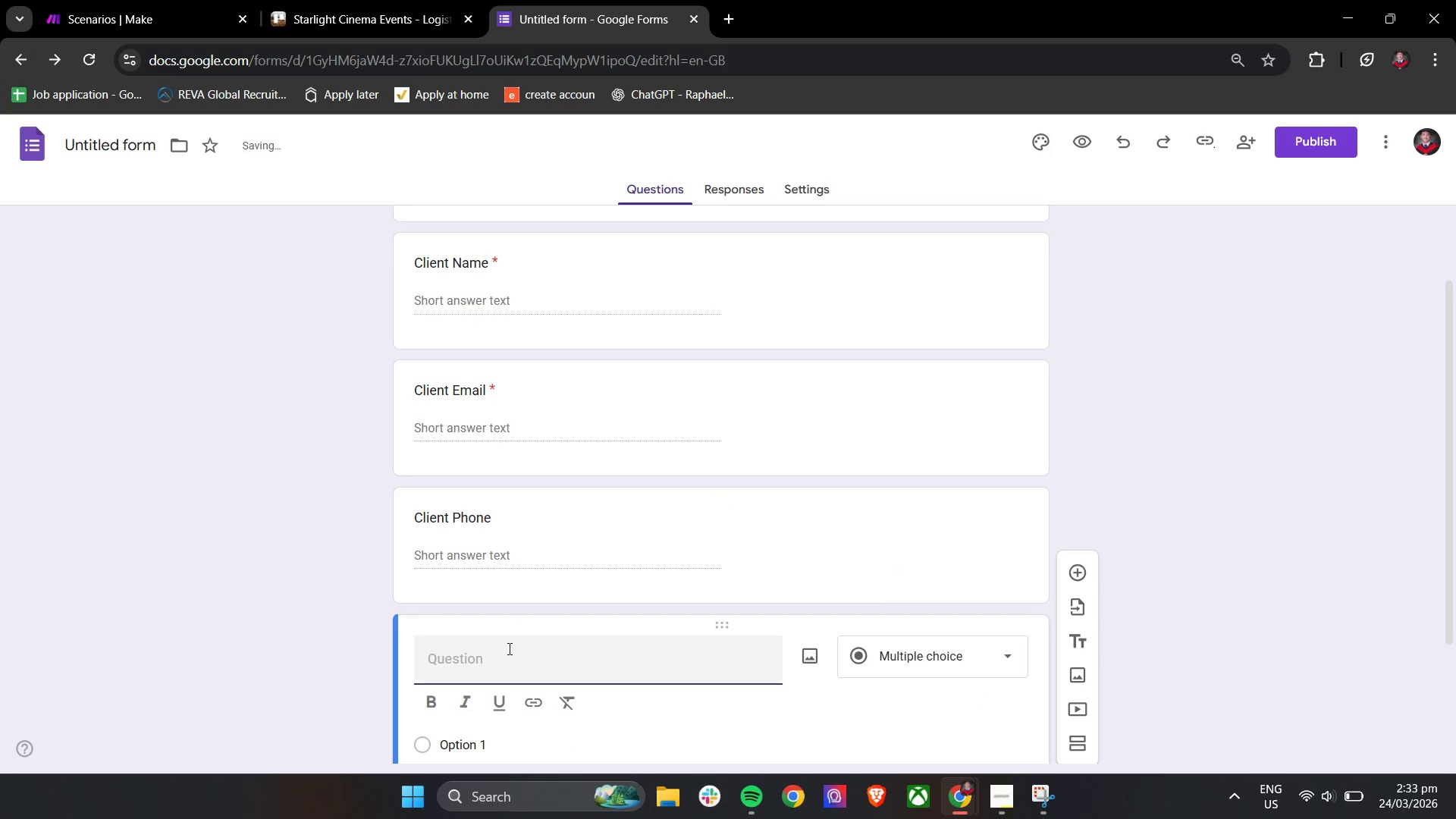 
left_click([502, 659])
 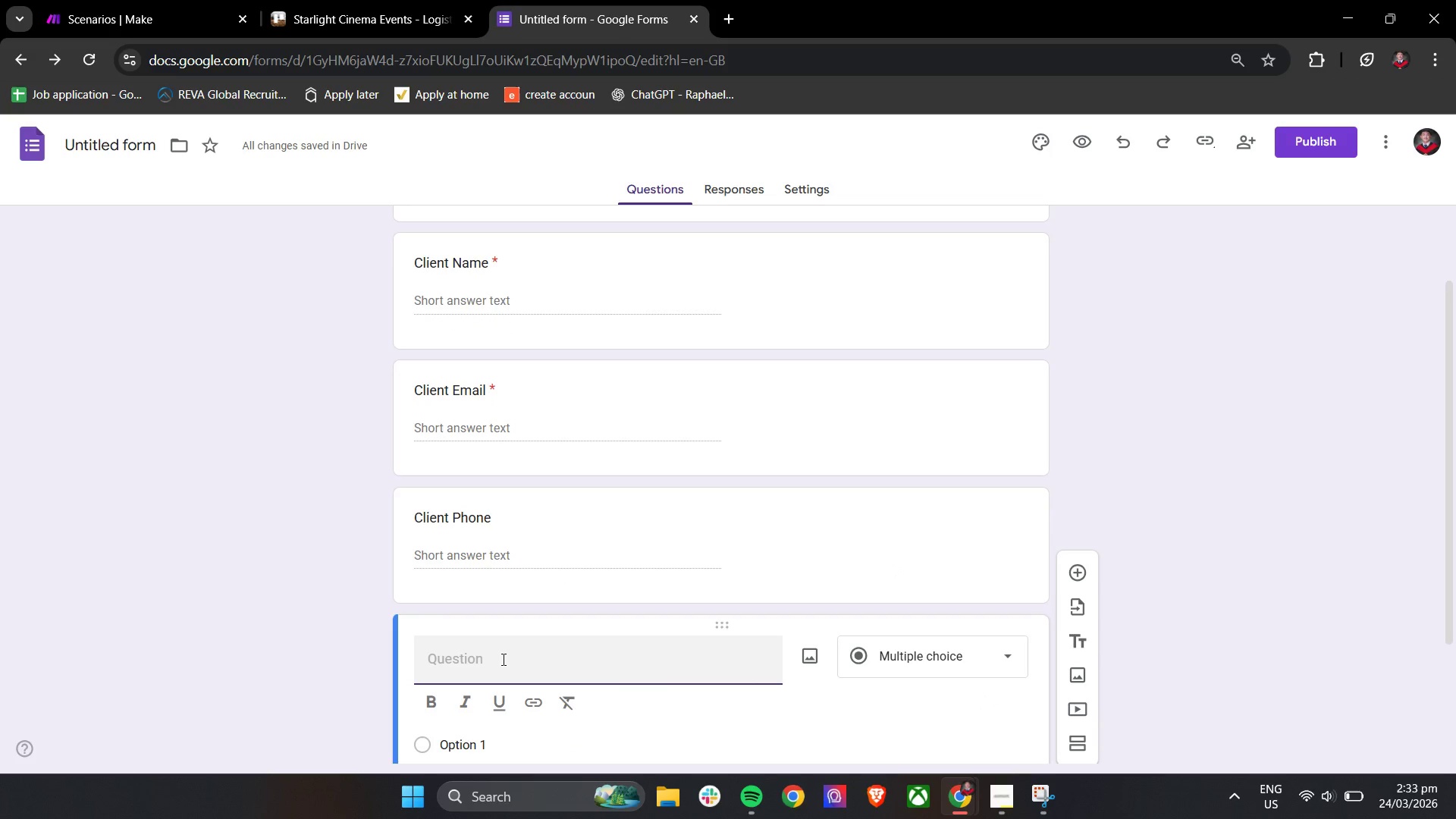 
wait(9.77)
 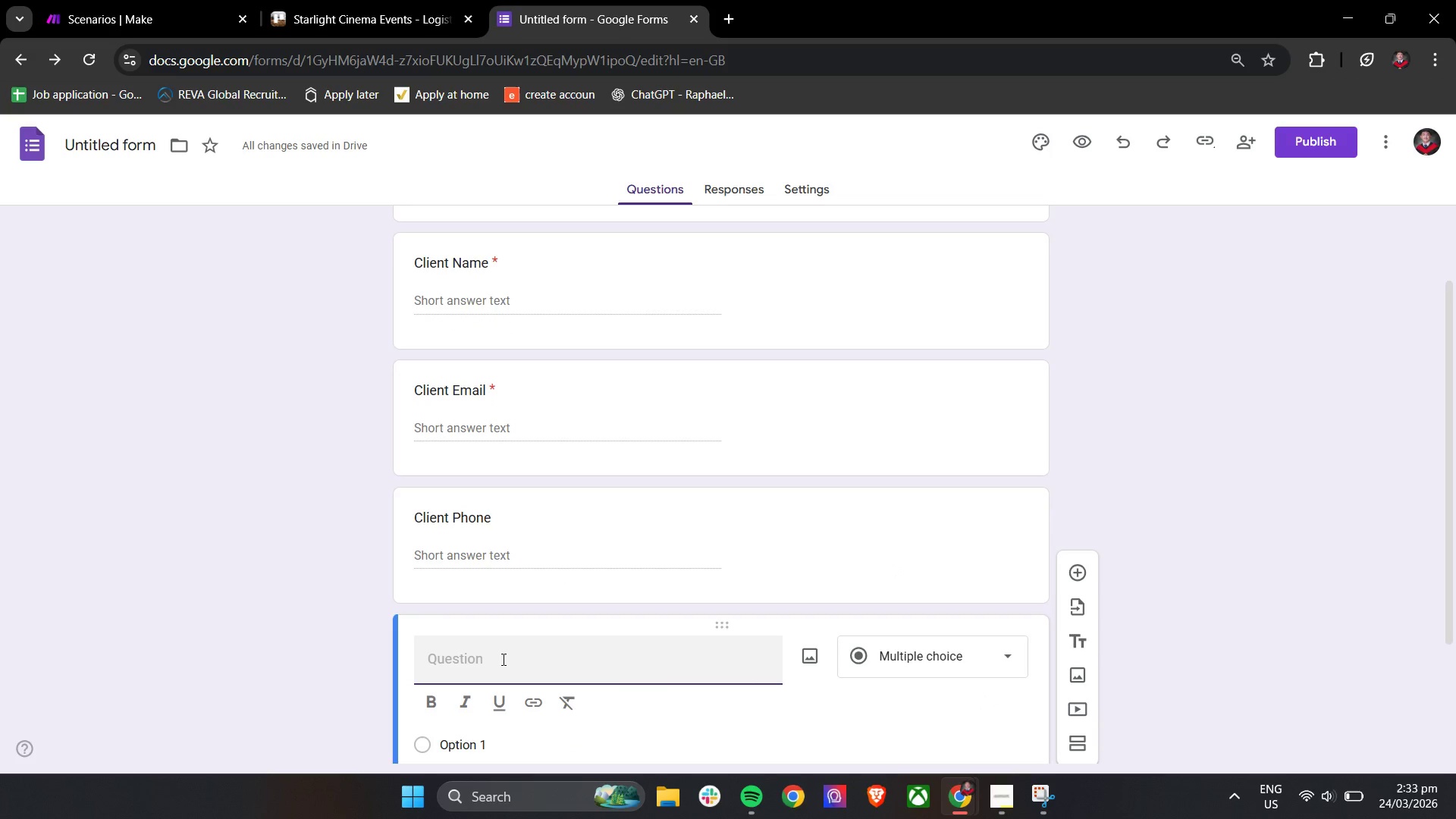 
hold_key(key=ShiftLeft, duration=1.52)
 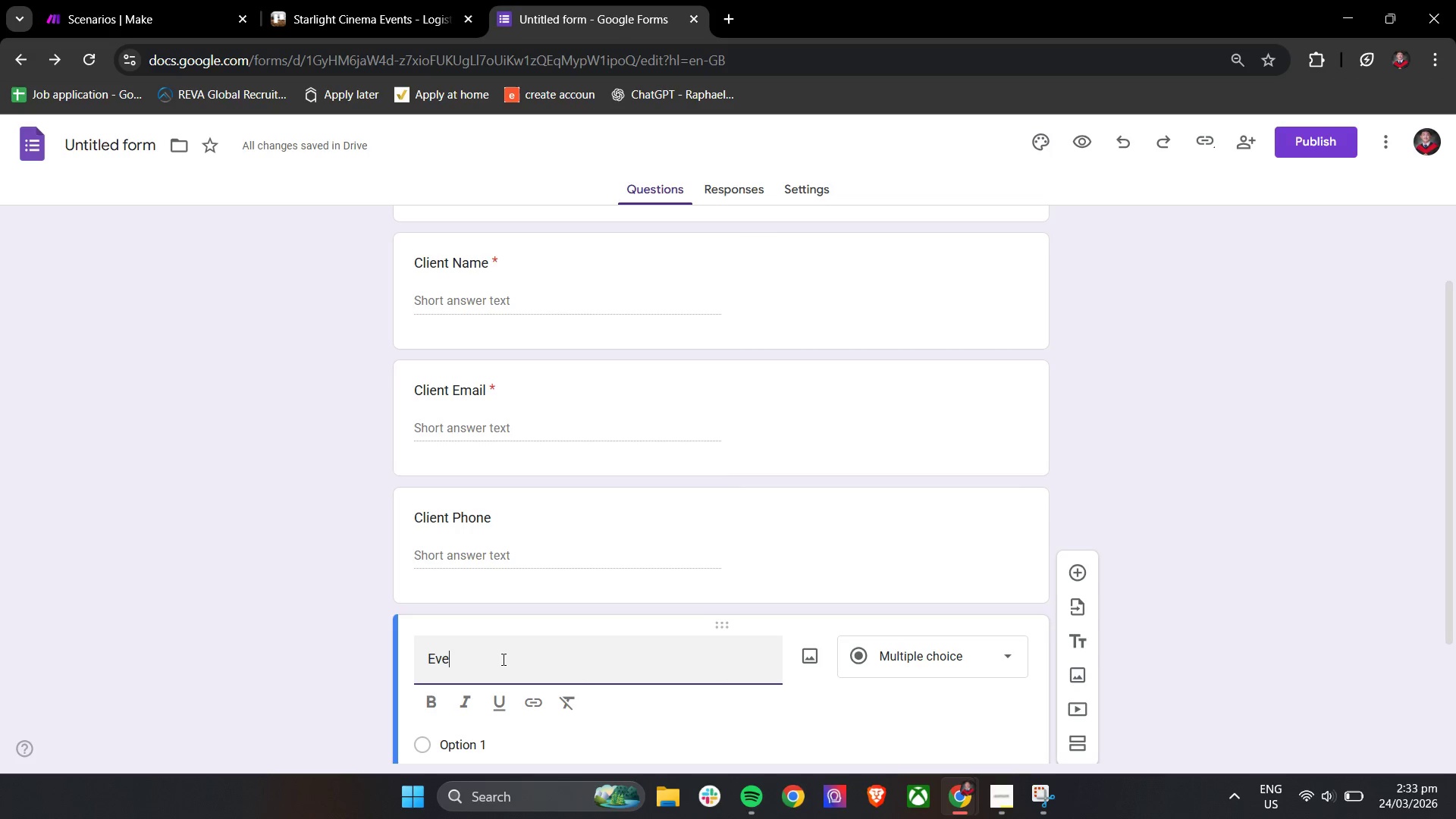 
type(Event Date)
 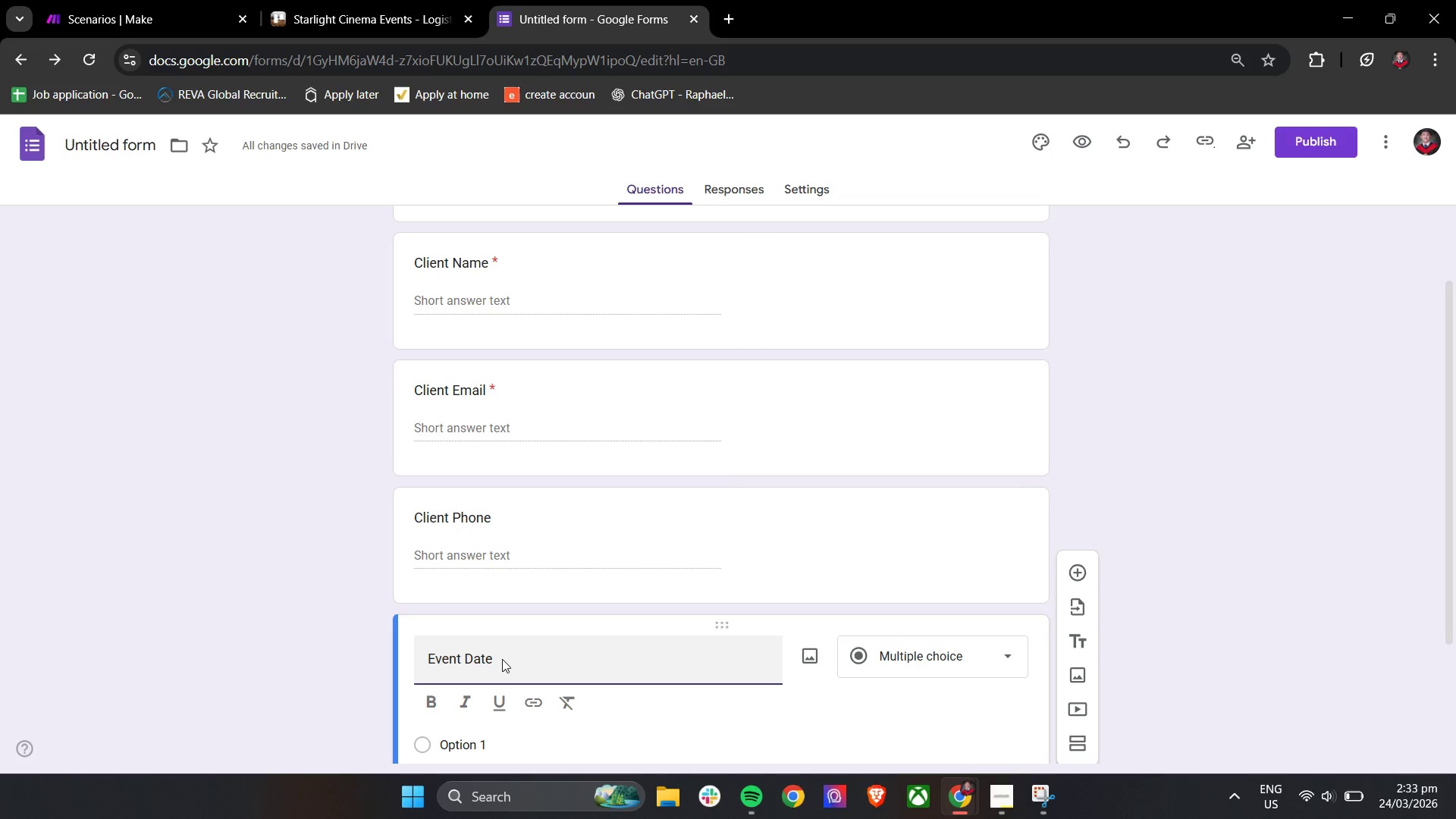 
left_click([842, 698])
 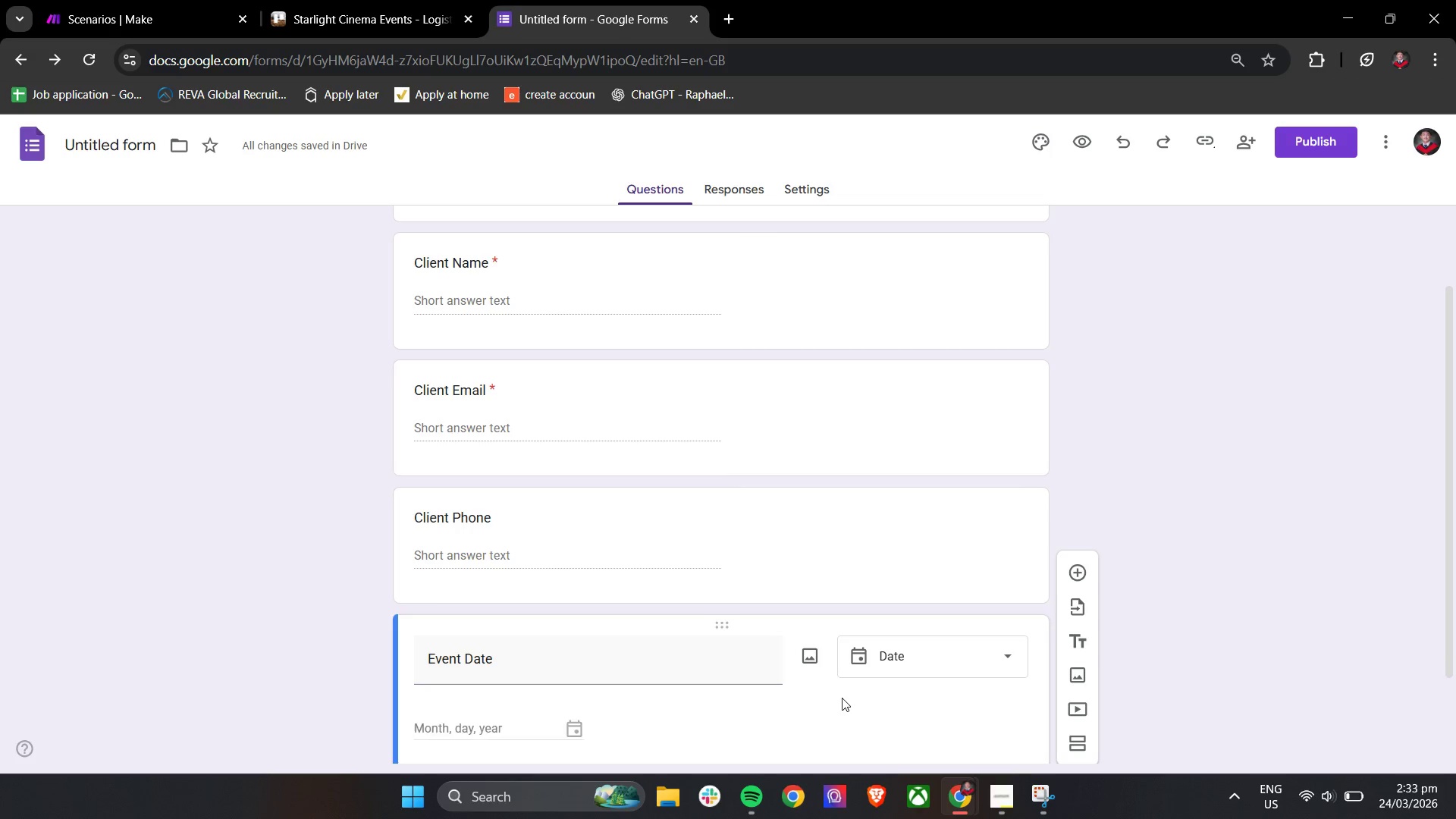 
scroll: coordinate [842, 698], scroll_direction: down, amount: 2.0
 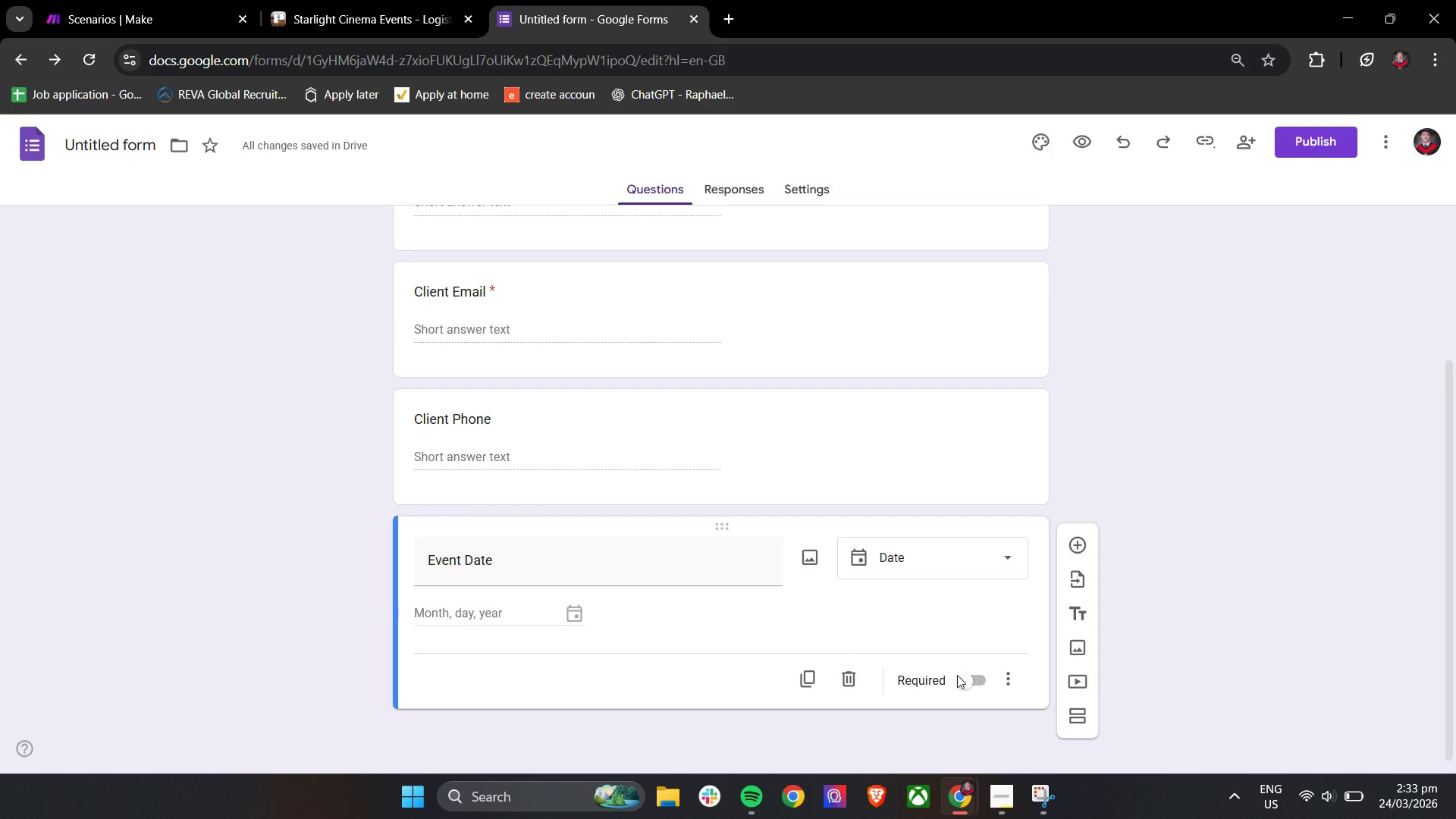 
left_click([975, 684])
 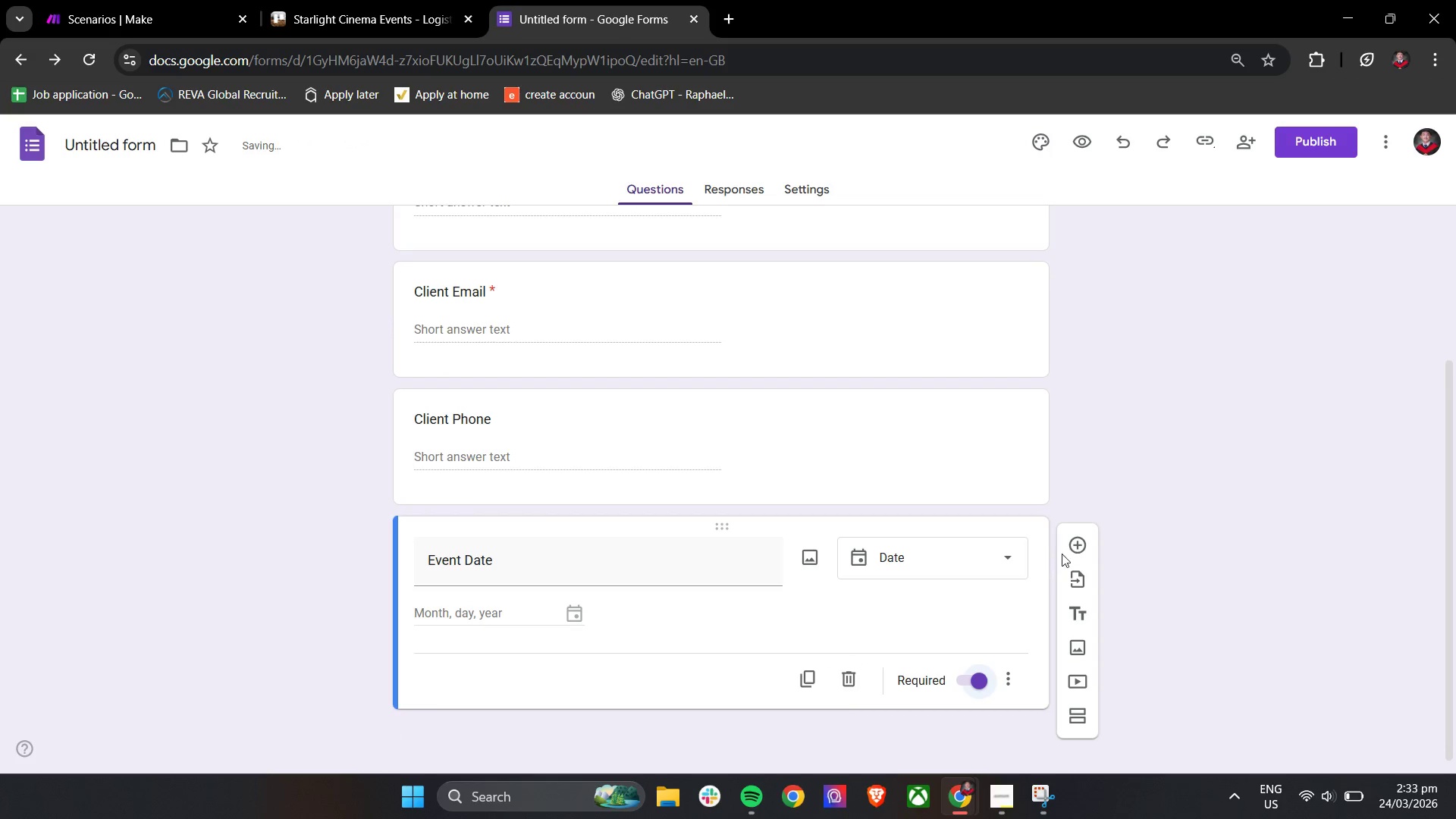 
left_click([1073, 547])
 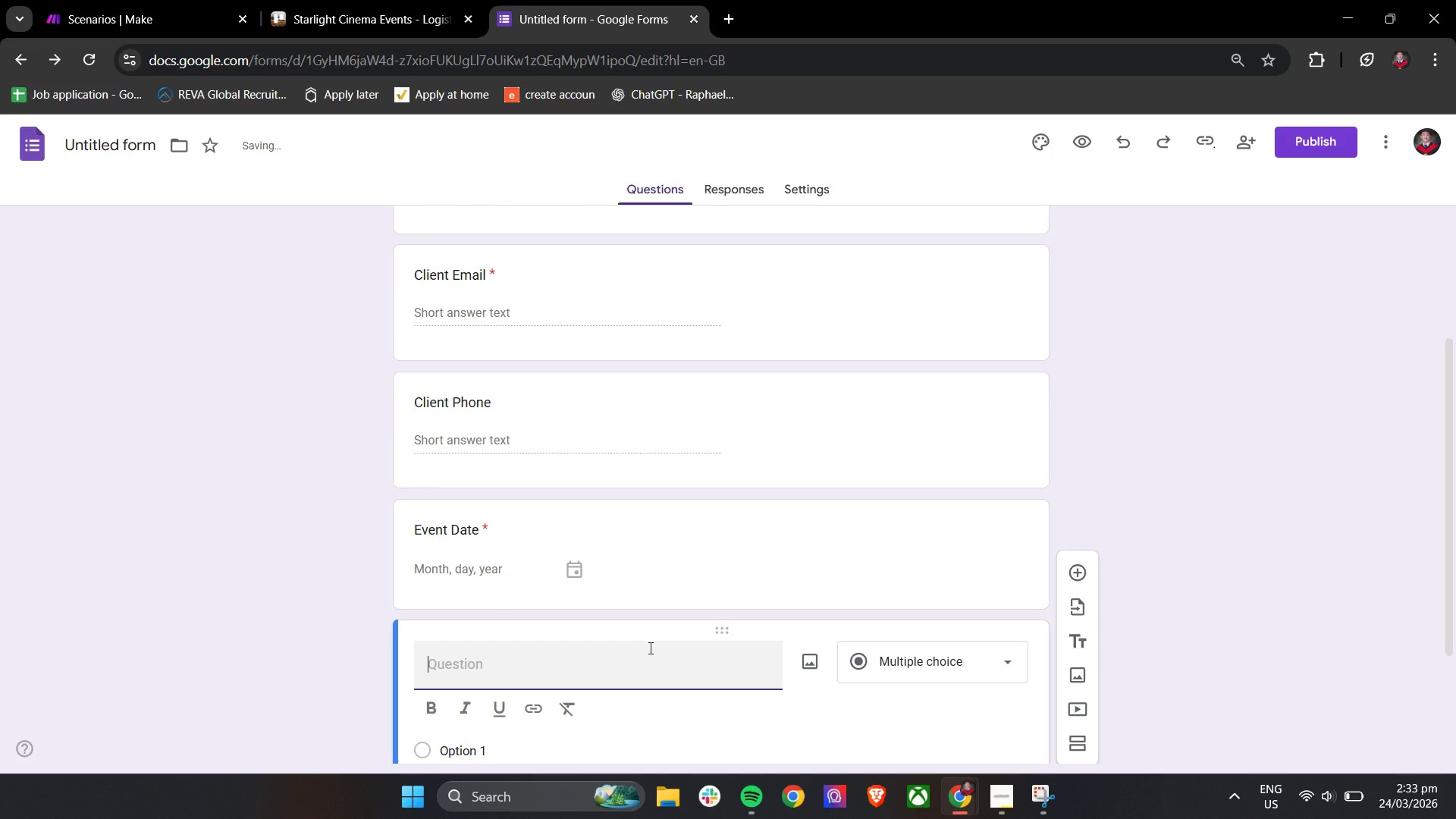 
type(Location)
 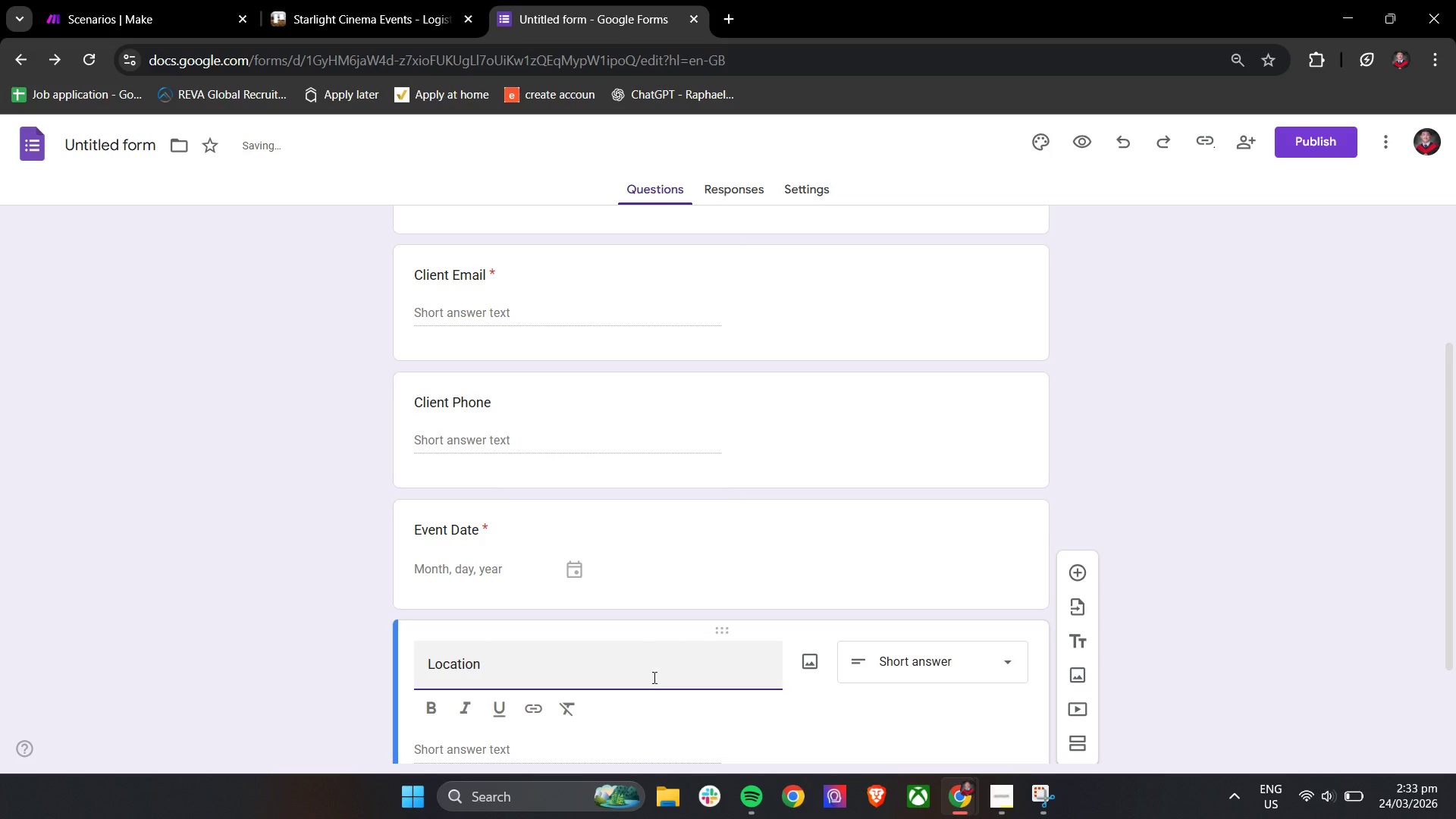 
left_click([860, 696])
 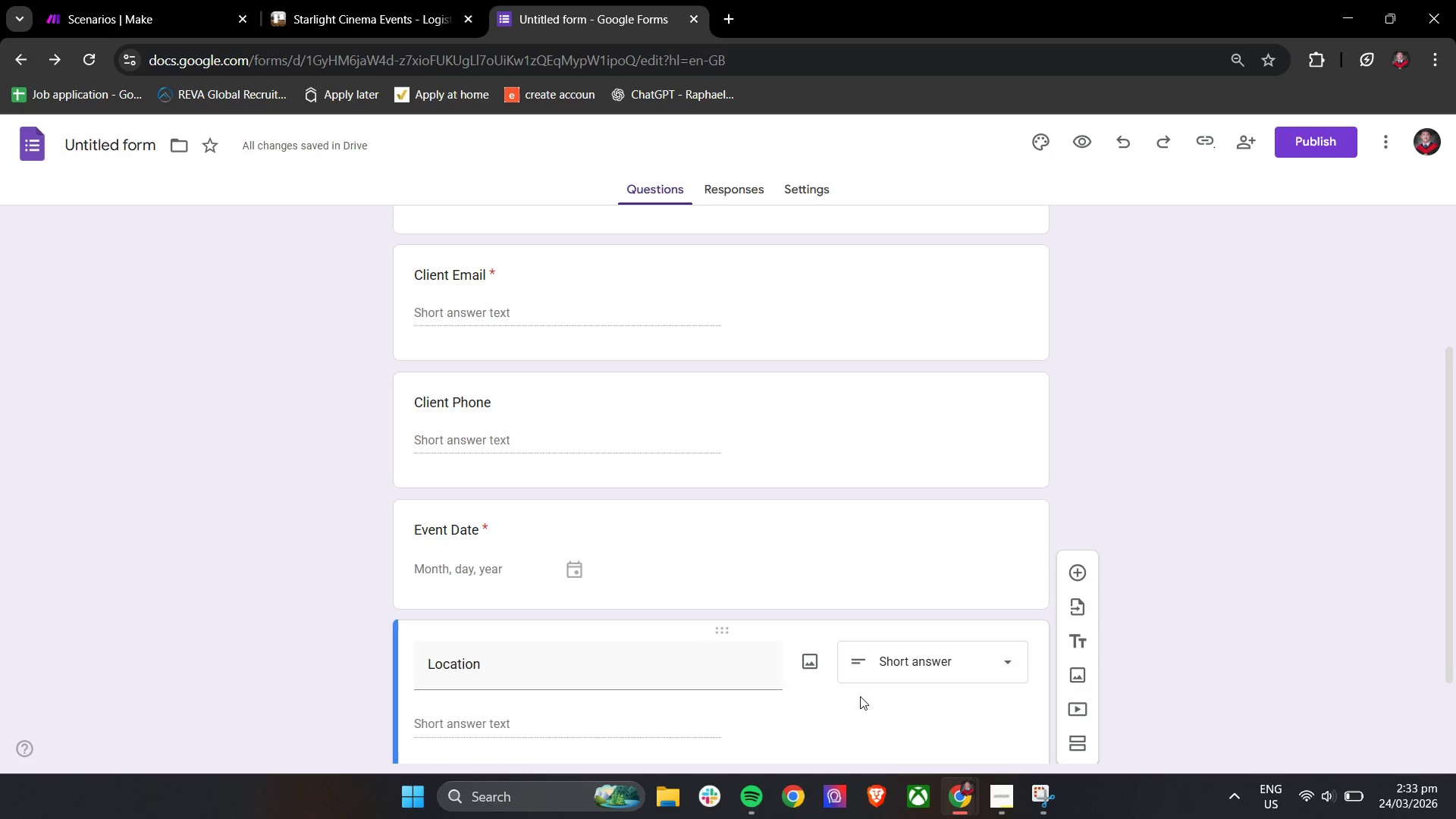 
scroll: coordinate [860, 696], scroll_direction: down, amount: 2.0
 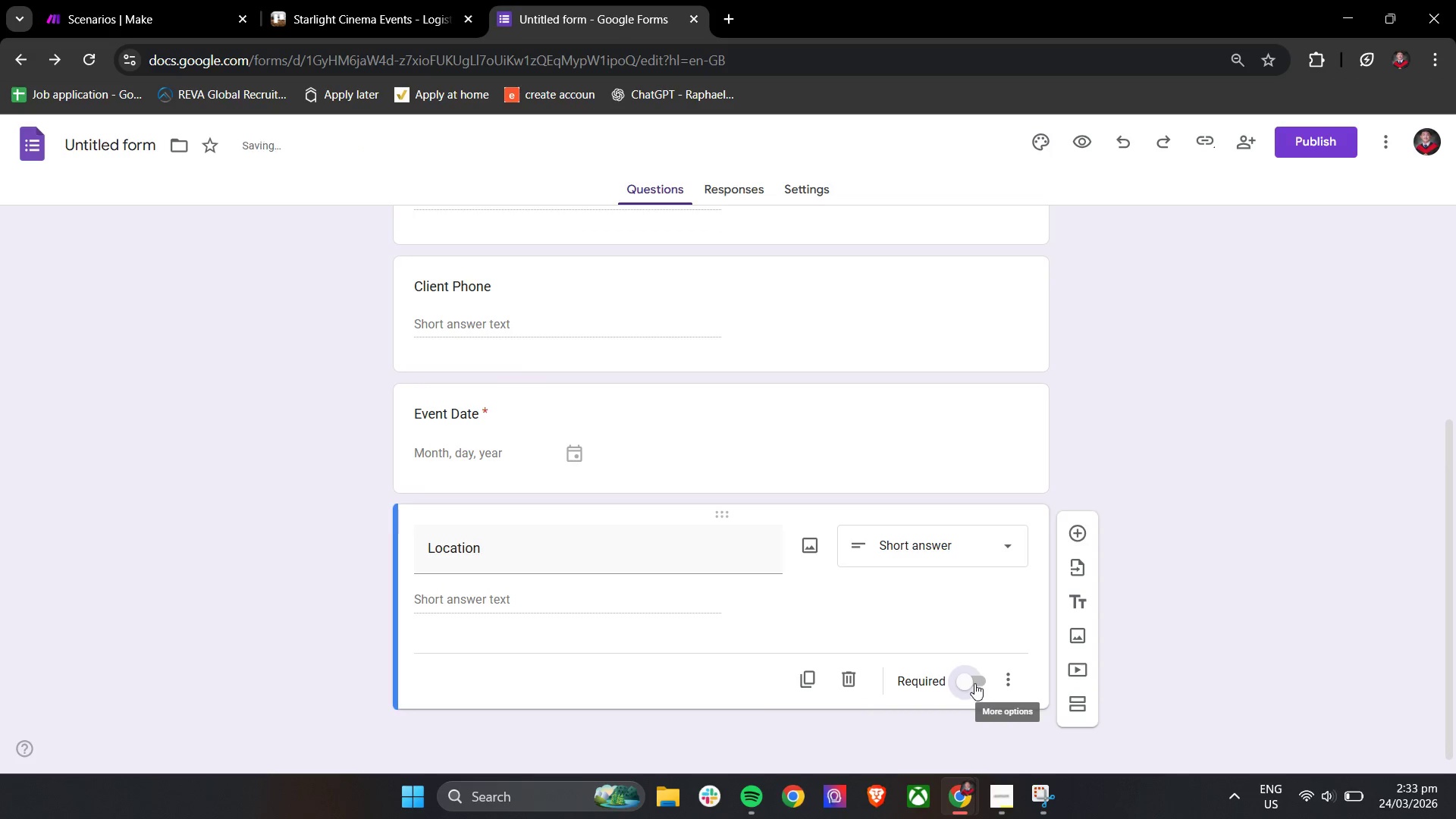 
double_click([924, 595])
 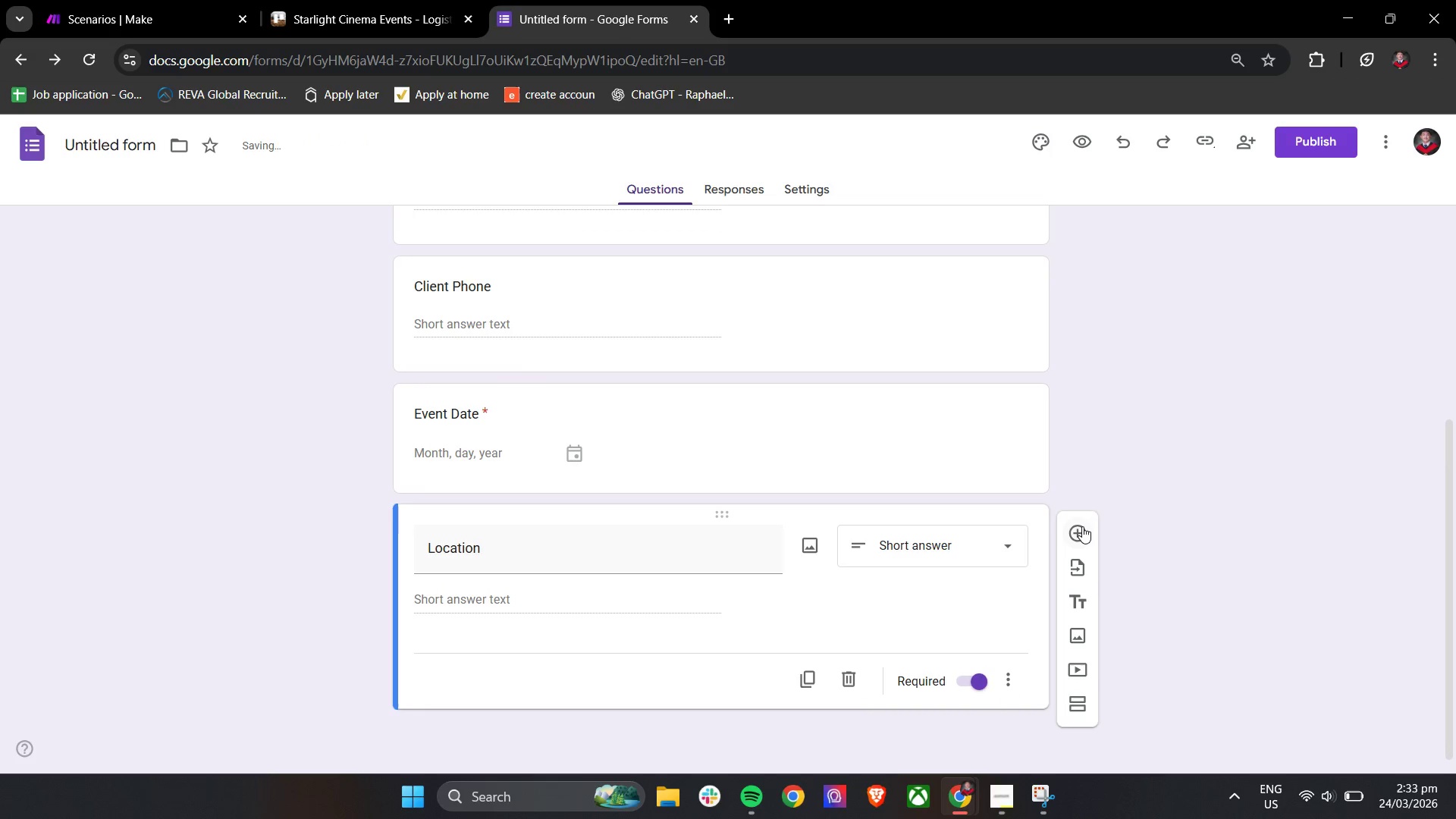 
left_click([1082, 526])
 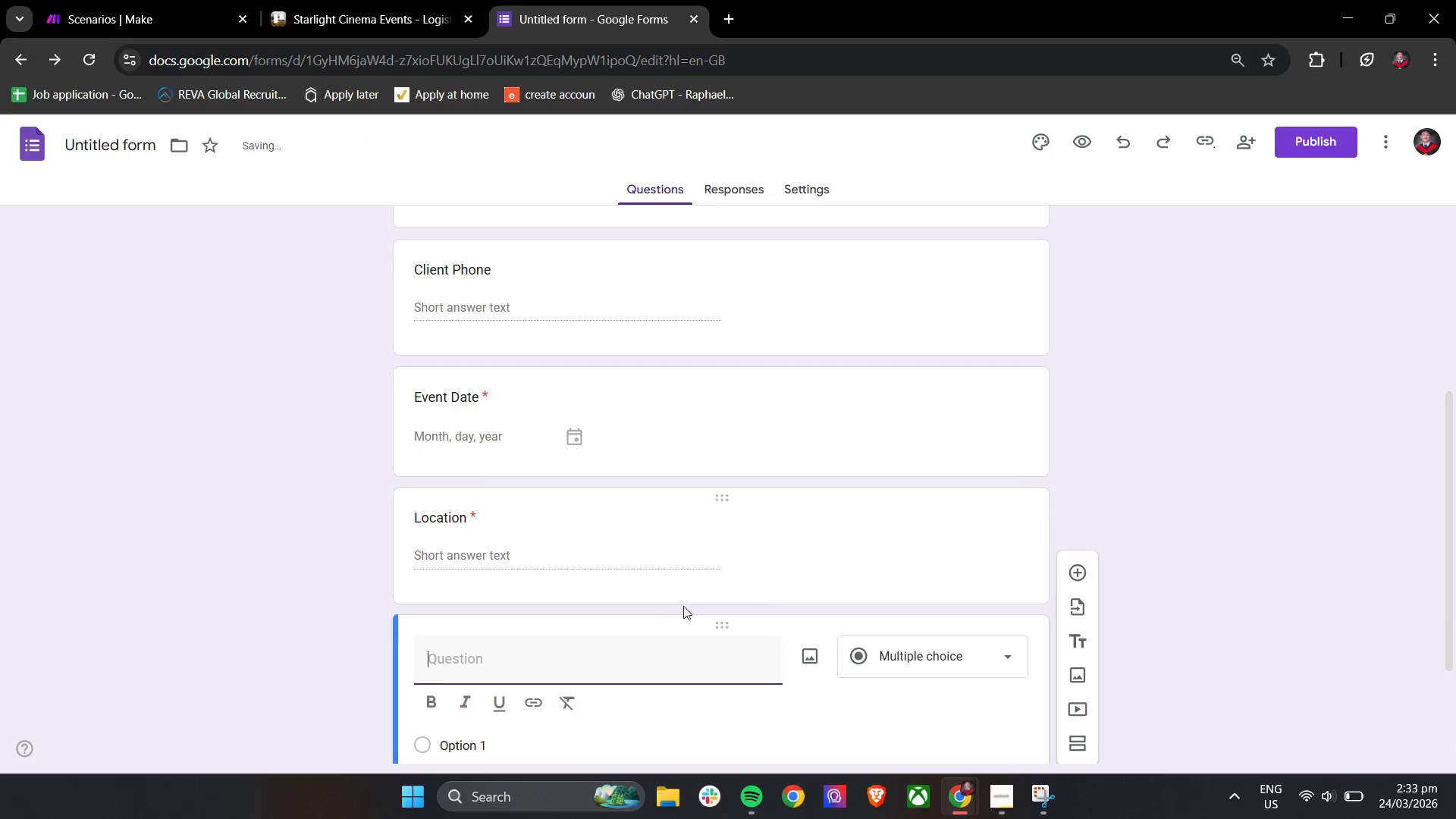 
type(Guest Count)
key(Backspace)
key(Backspace)
key(Backspace)
key(Backspace)
type(Count)
 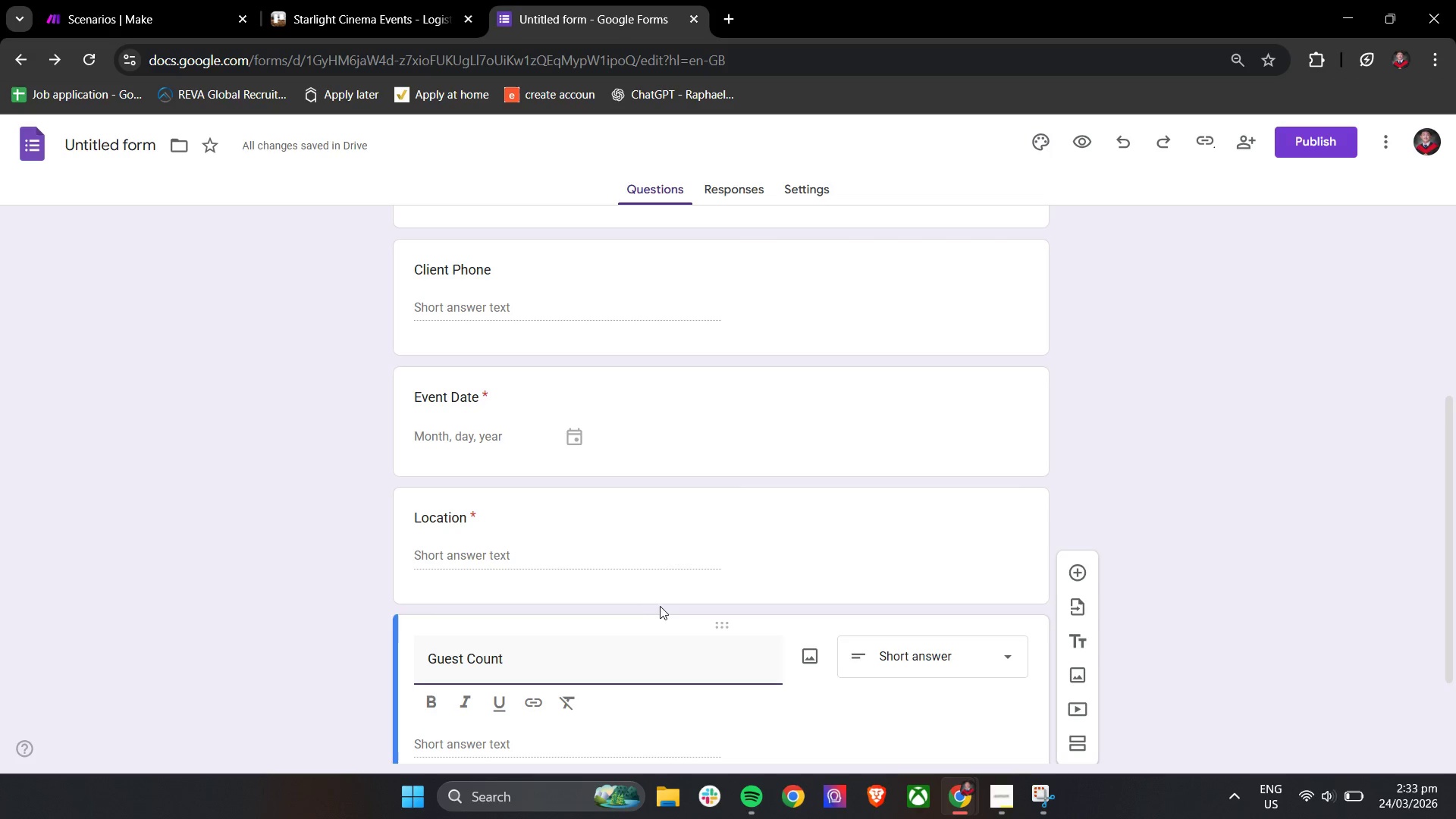 
double_click([892, 650])
 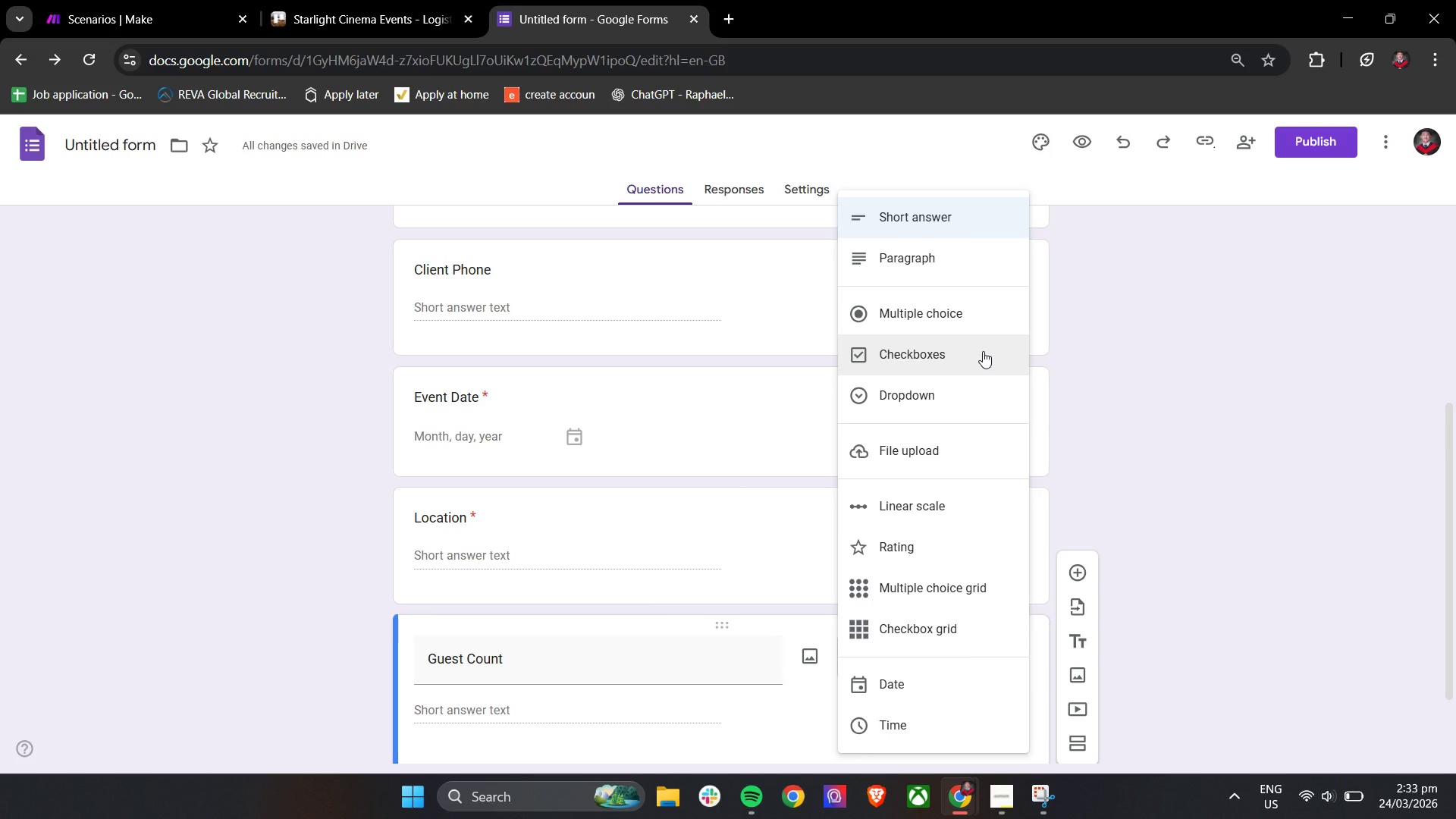 
wait(5.27)
 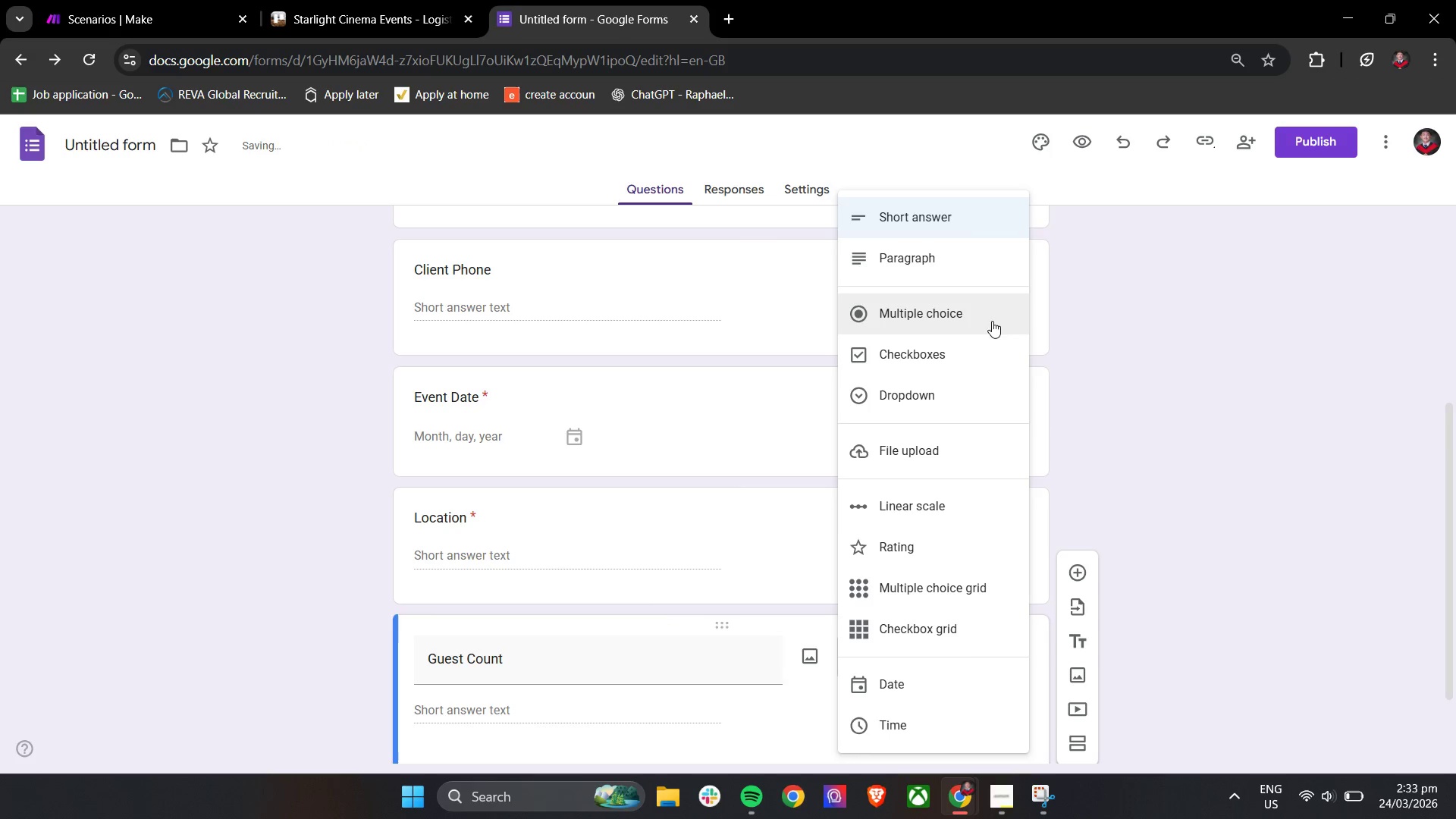 
left_click([823, 731])
 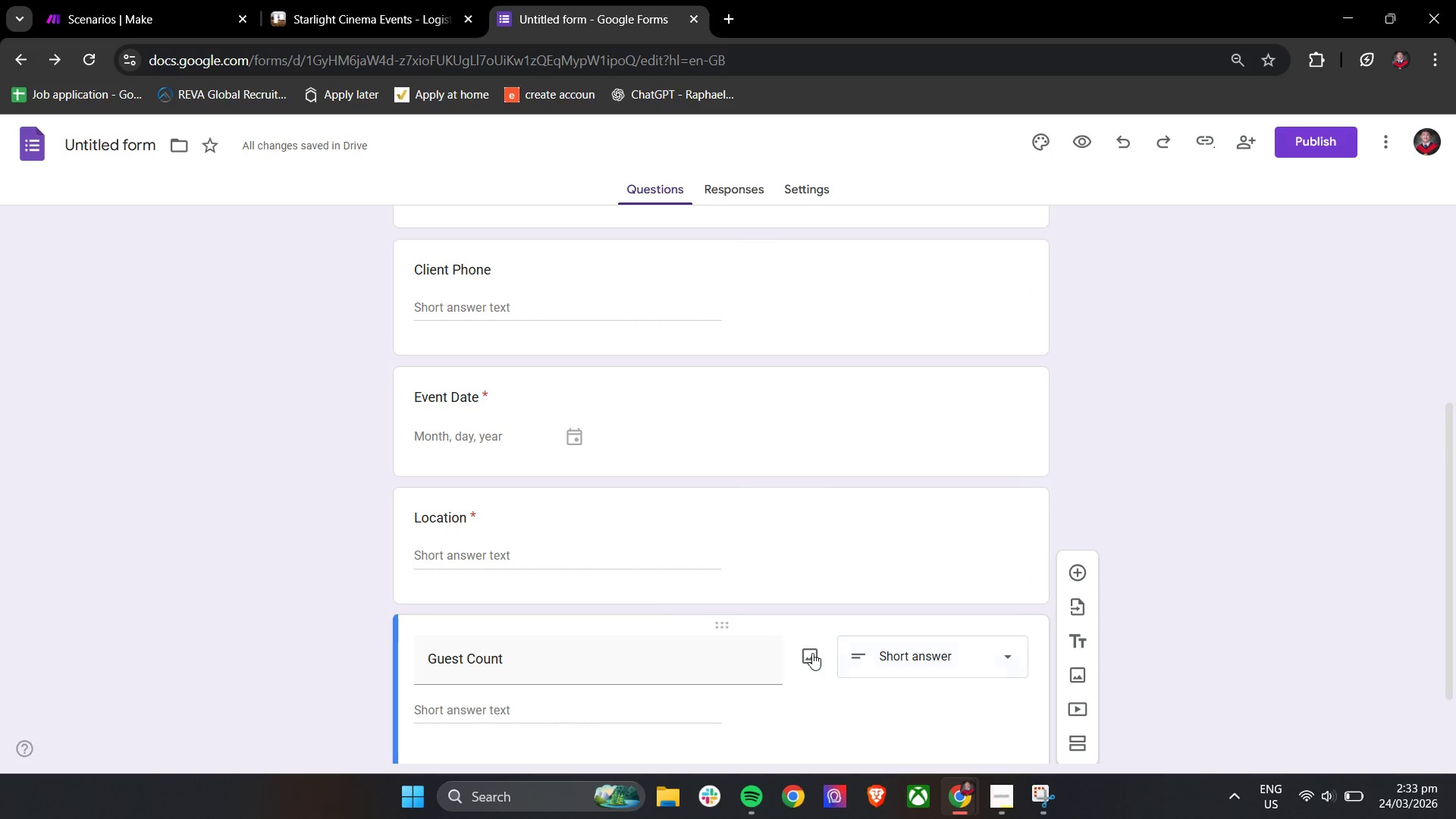 
scroll: coordinate [812, 653], scroll_direction: down, amount: 4.0
 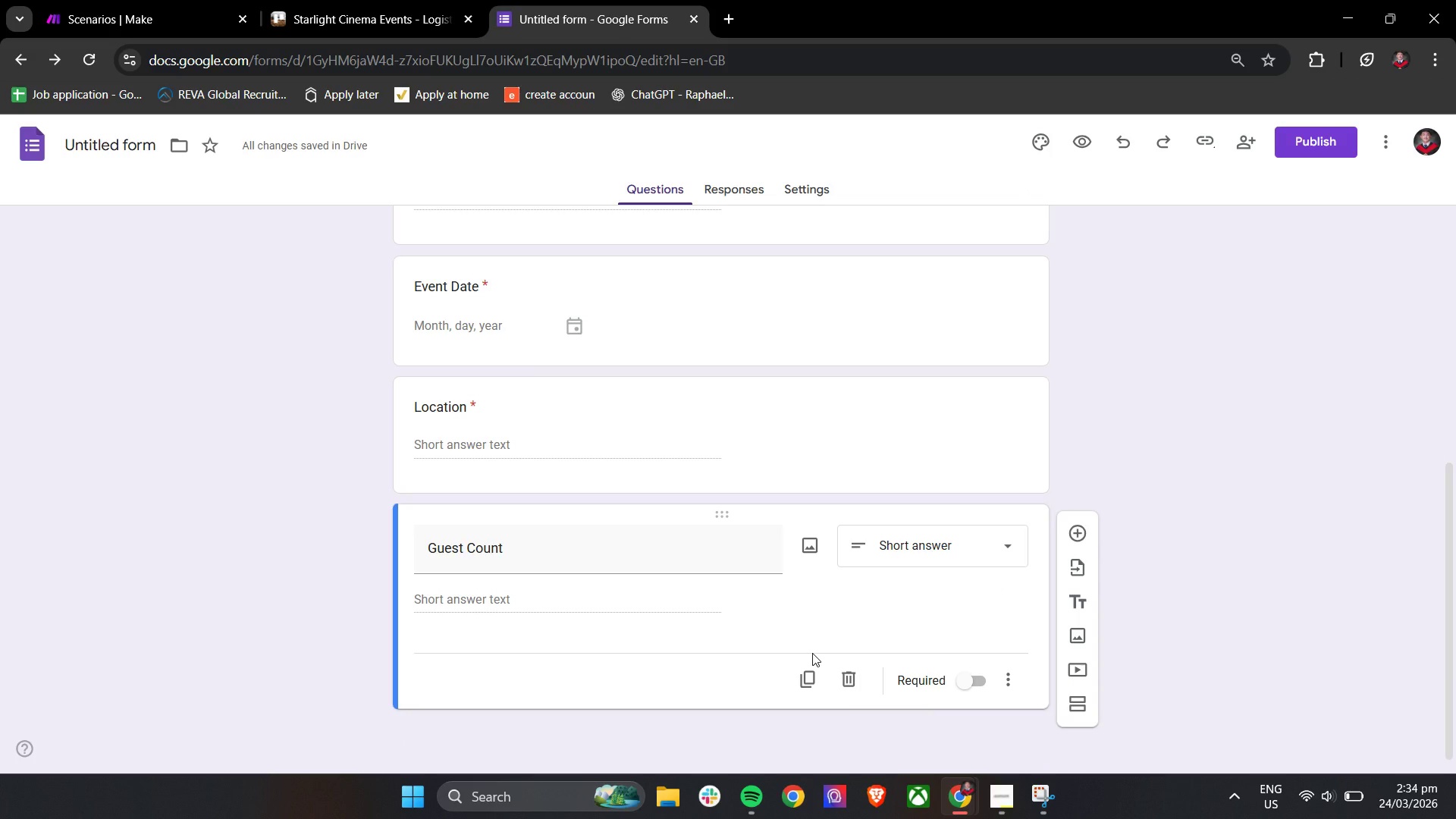 
wait(6.69)
 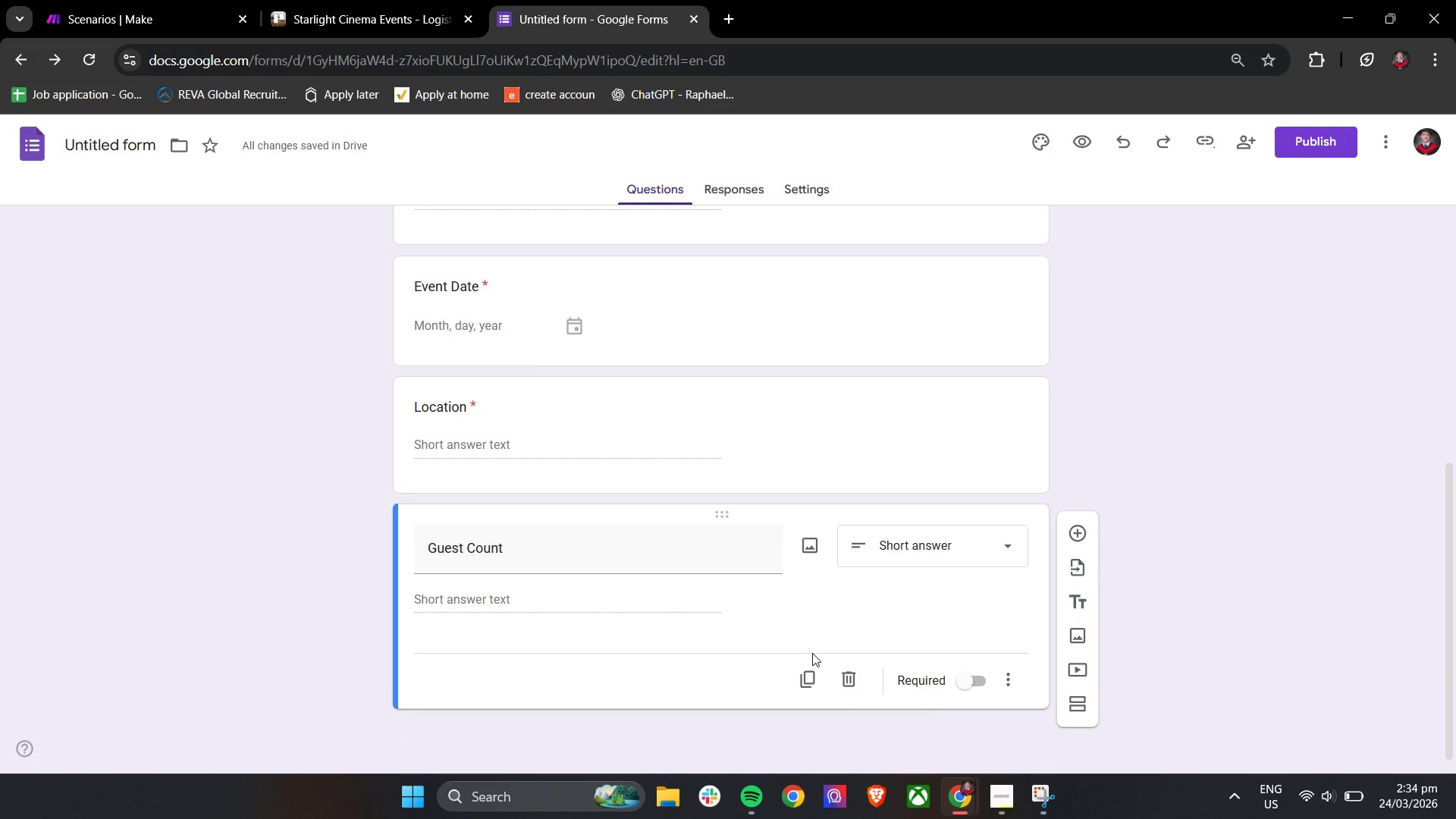 
left_click([1077, 536])
 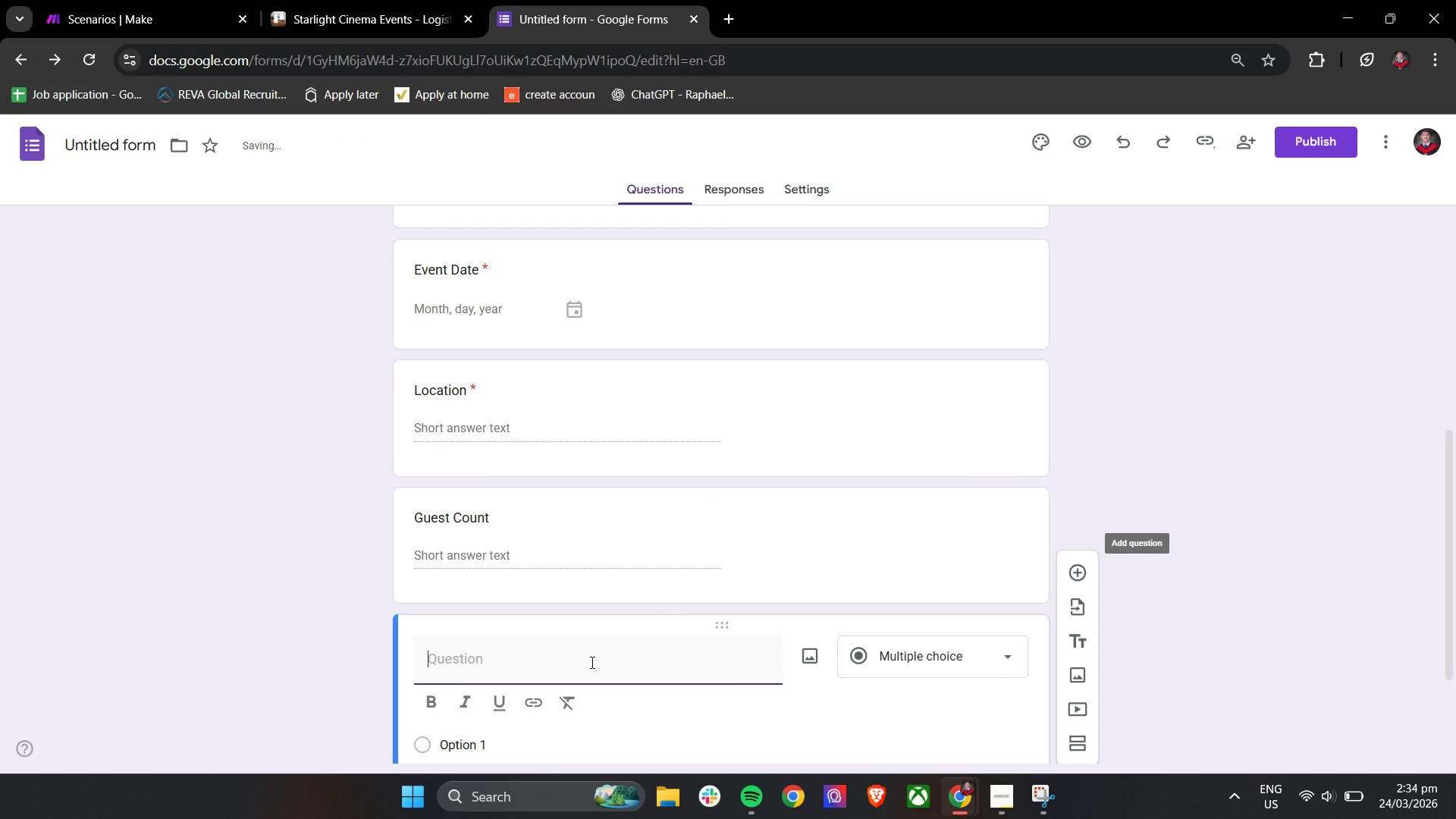 
left_click([584, 673])
 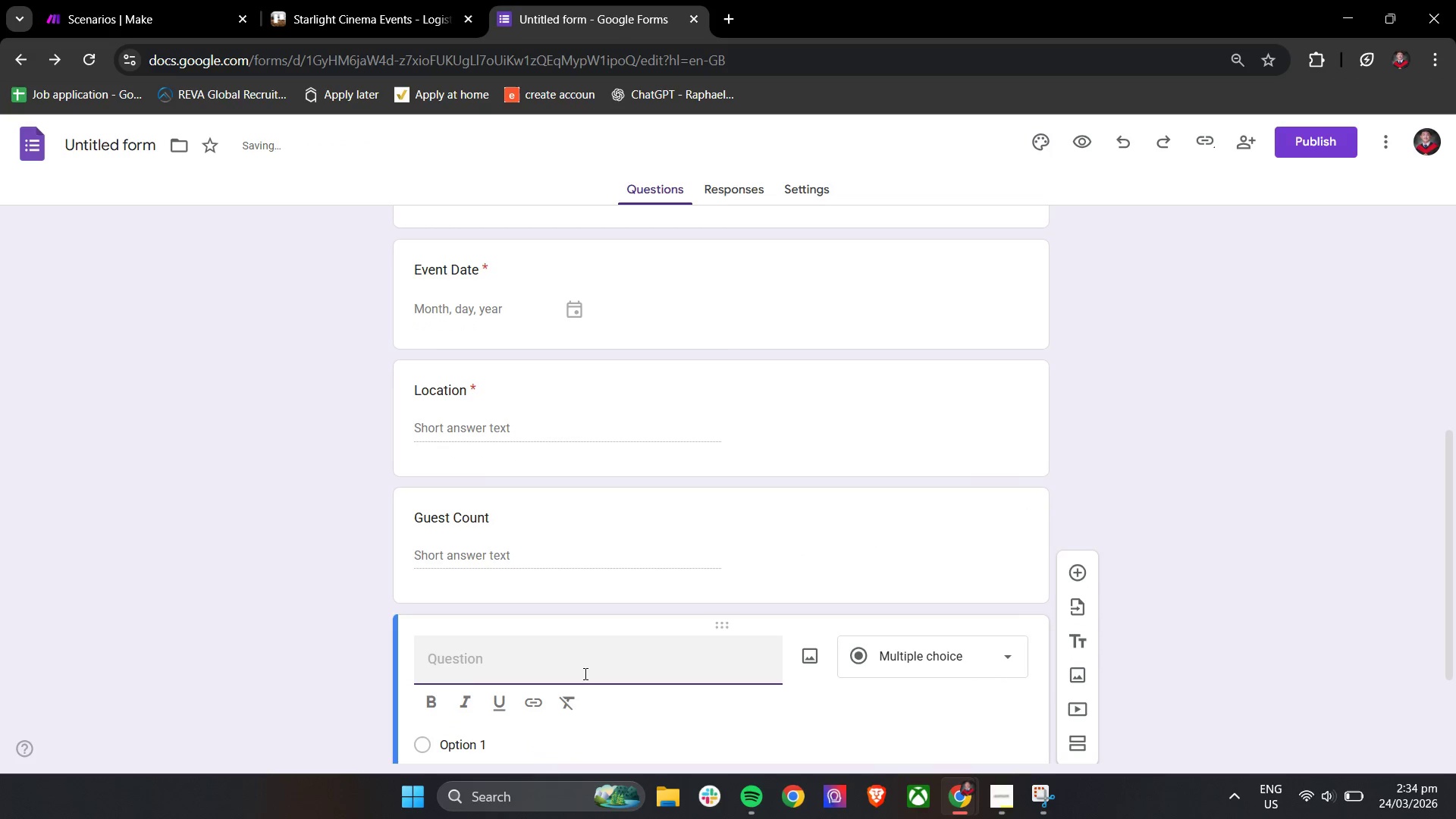 
type(Speci)
key(Backspace)
key(Backspace)
key(Backspace)
type(pecial Notes)
 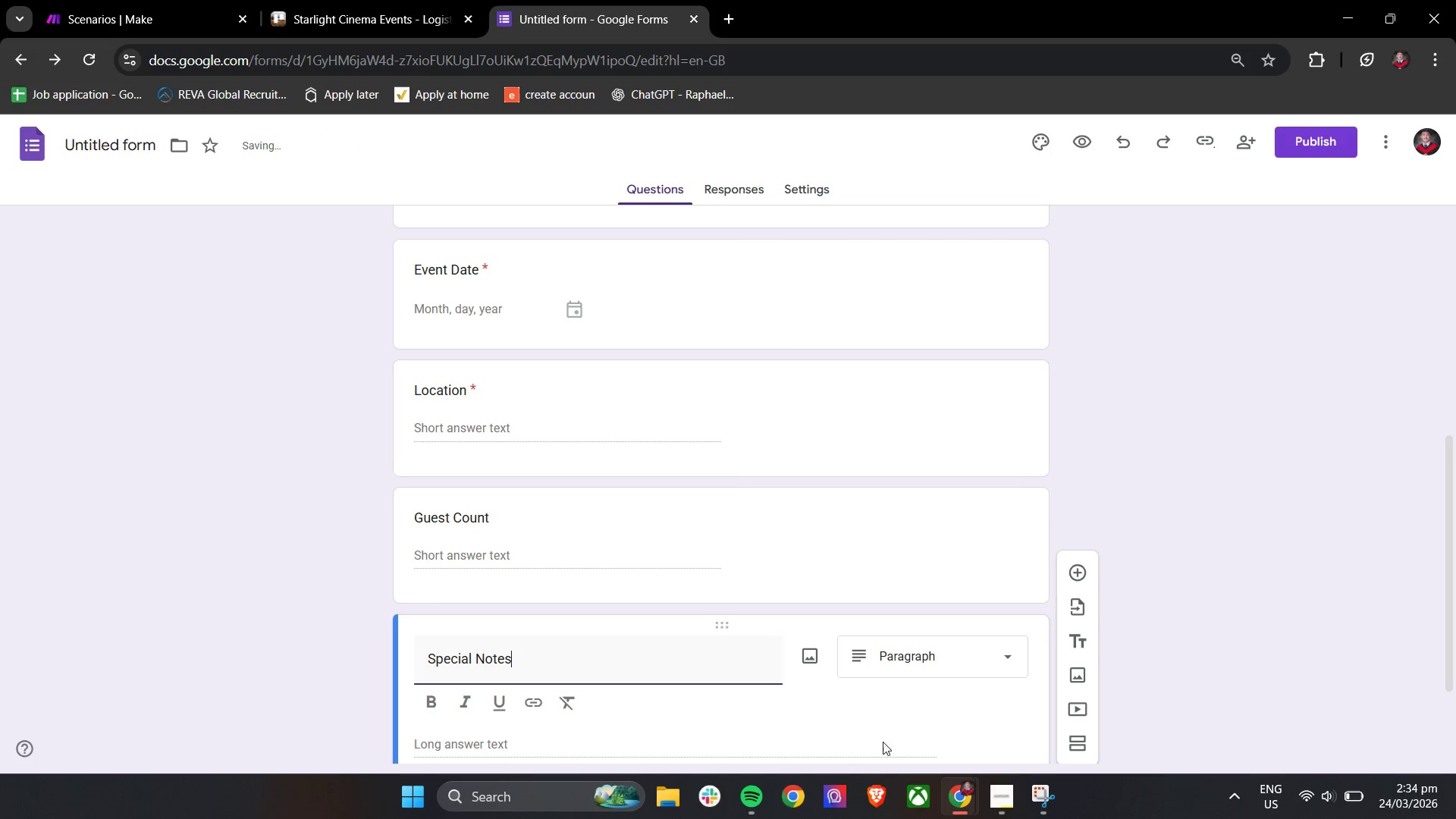 
left_click([886, 695])
 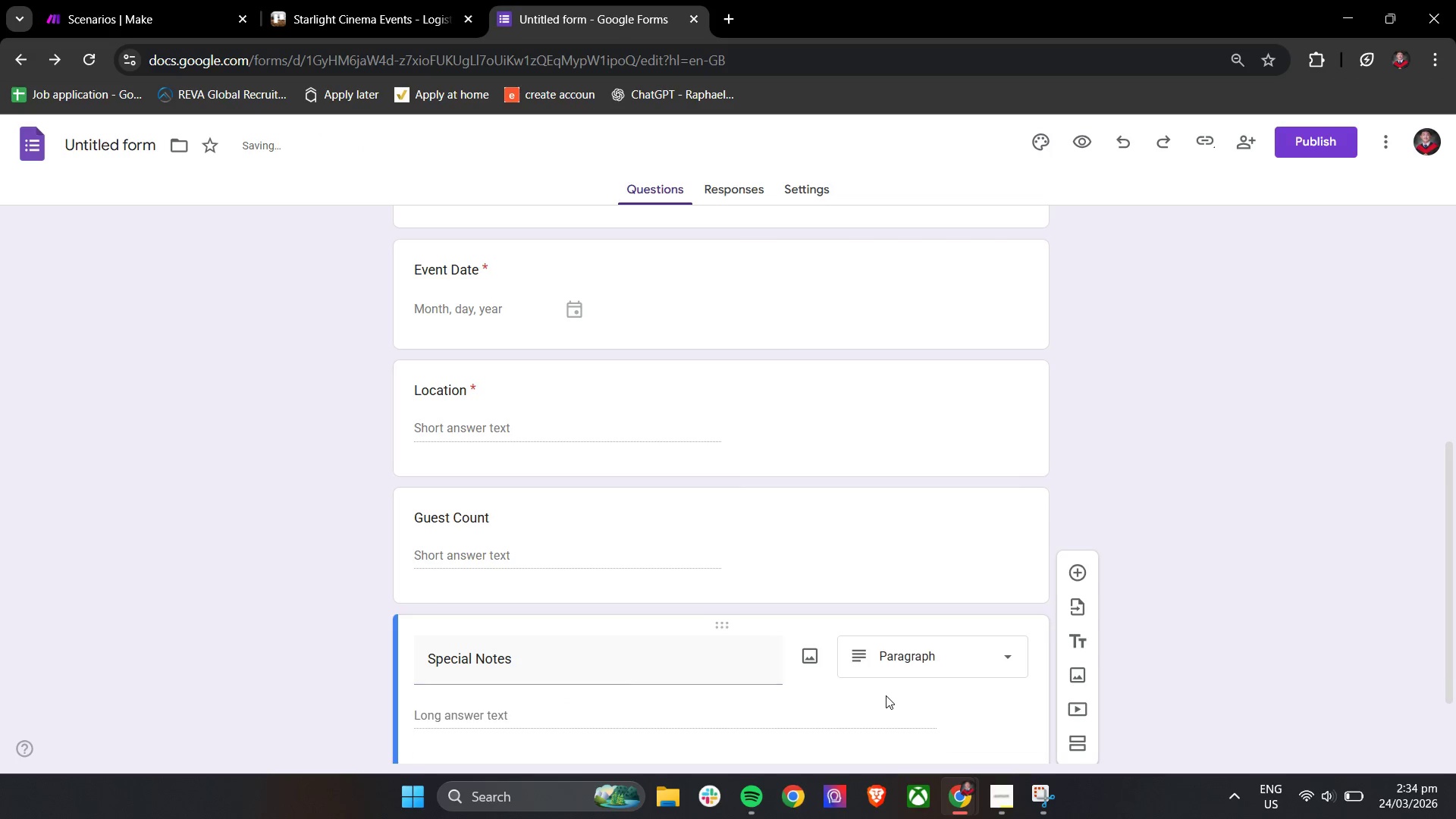 
scroll: coordinate [886, 695], scroll_direction: down, amount: 4.0
 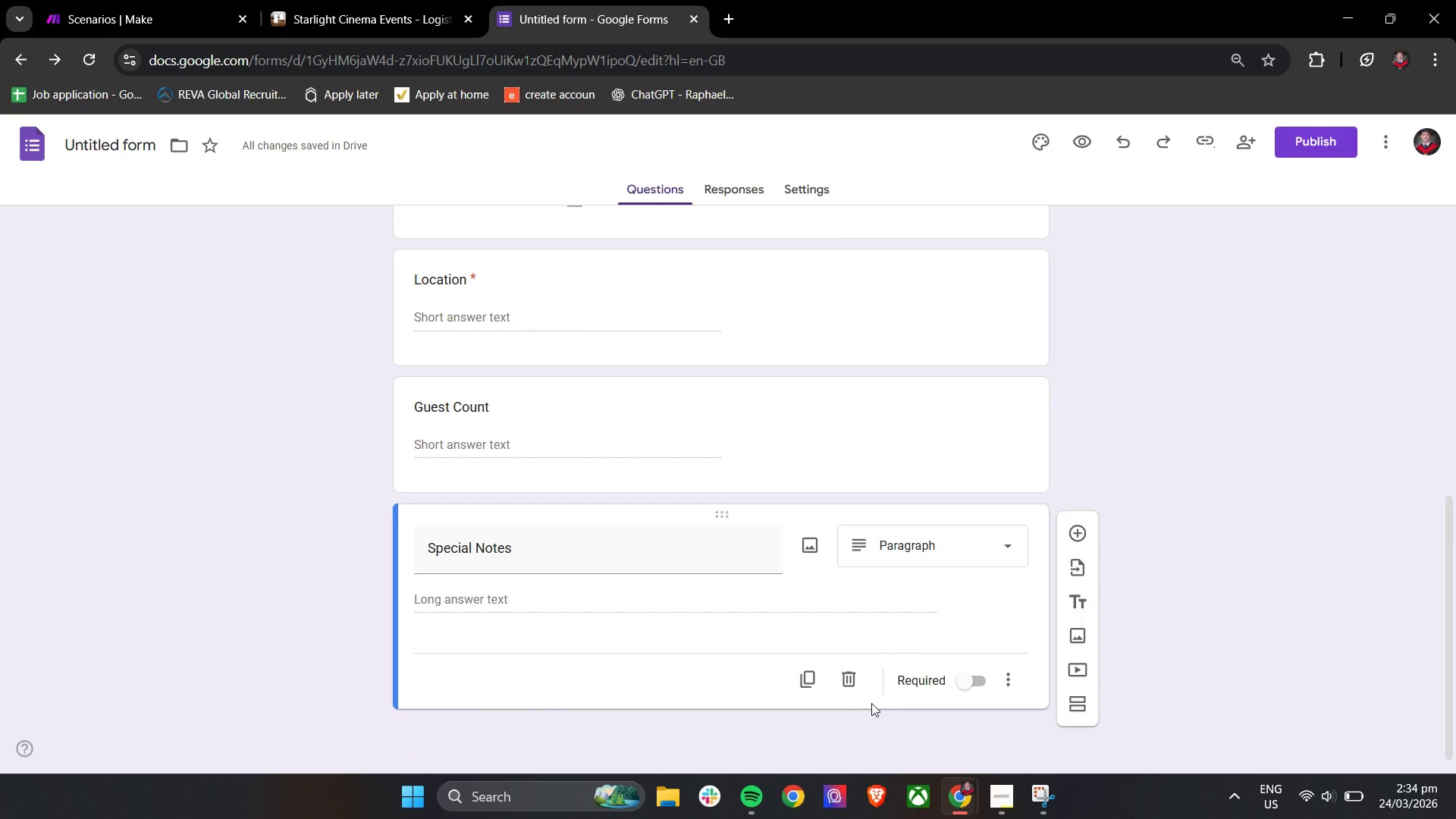 
left_click([934, 620])
 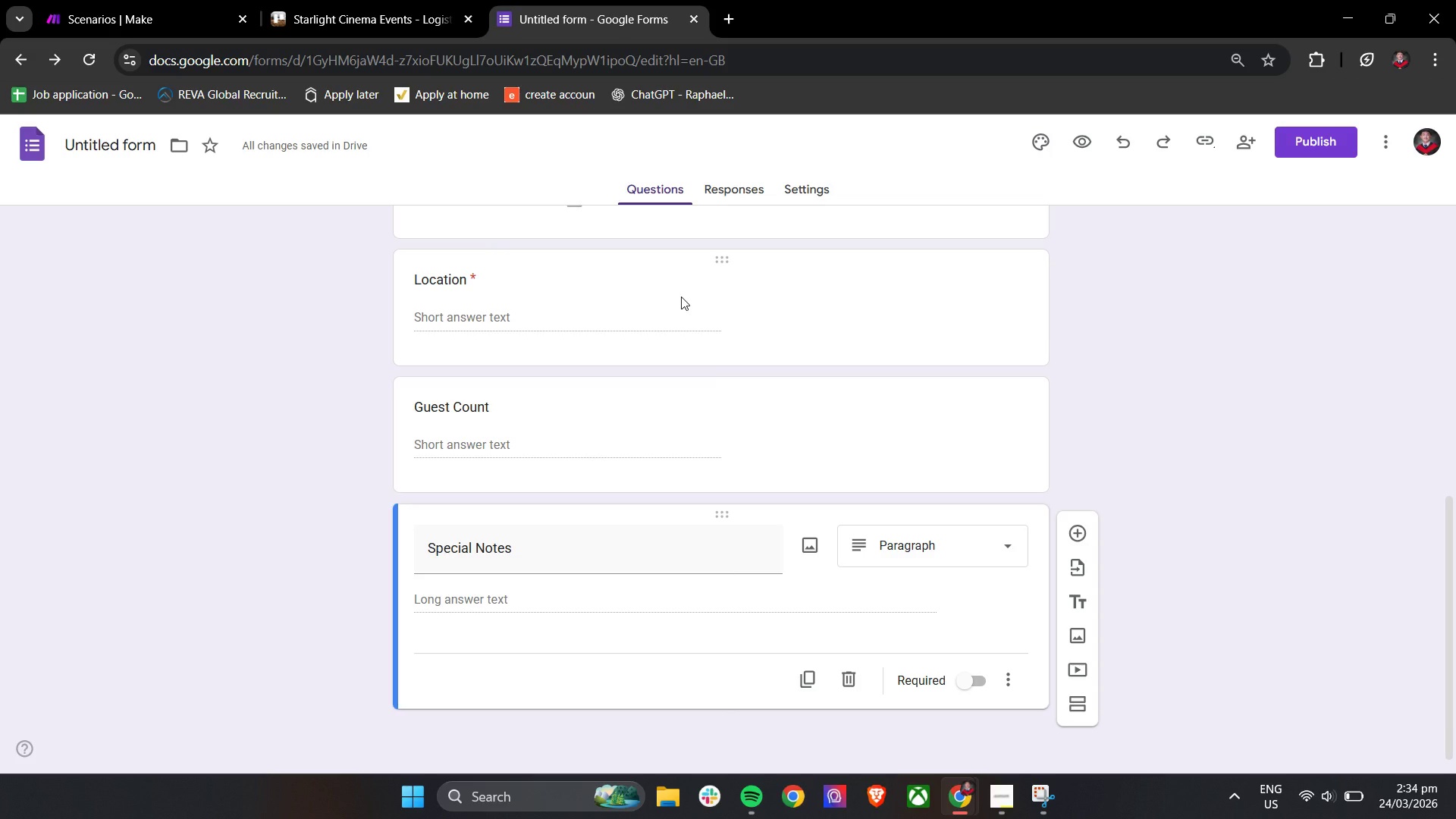 
wait(11.95)
 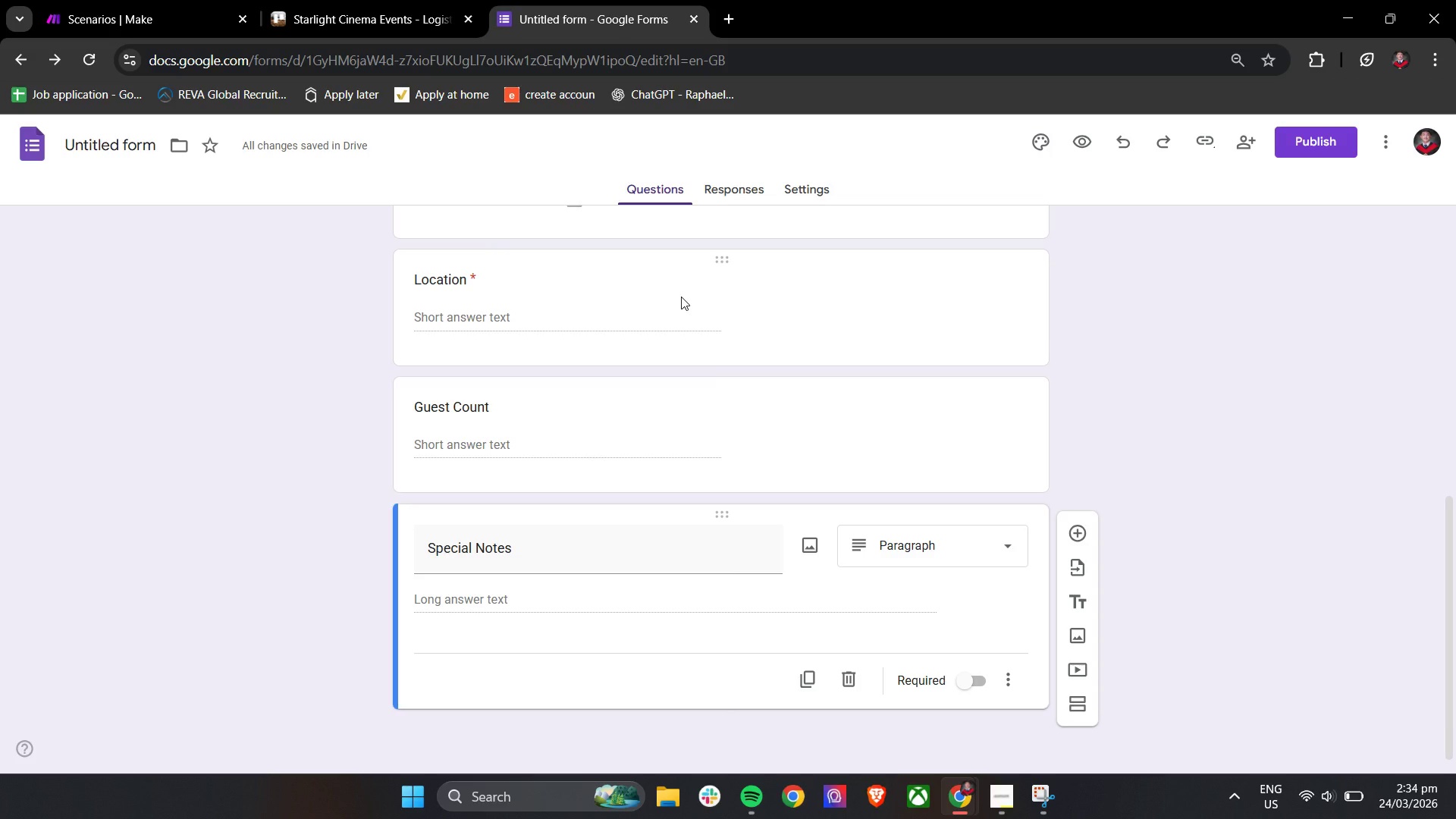 
left_click([738, 190])
 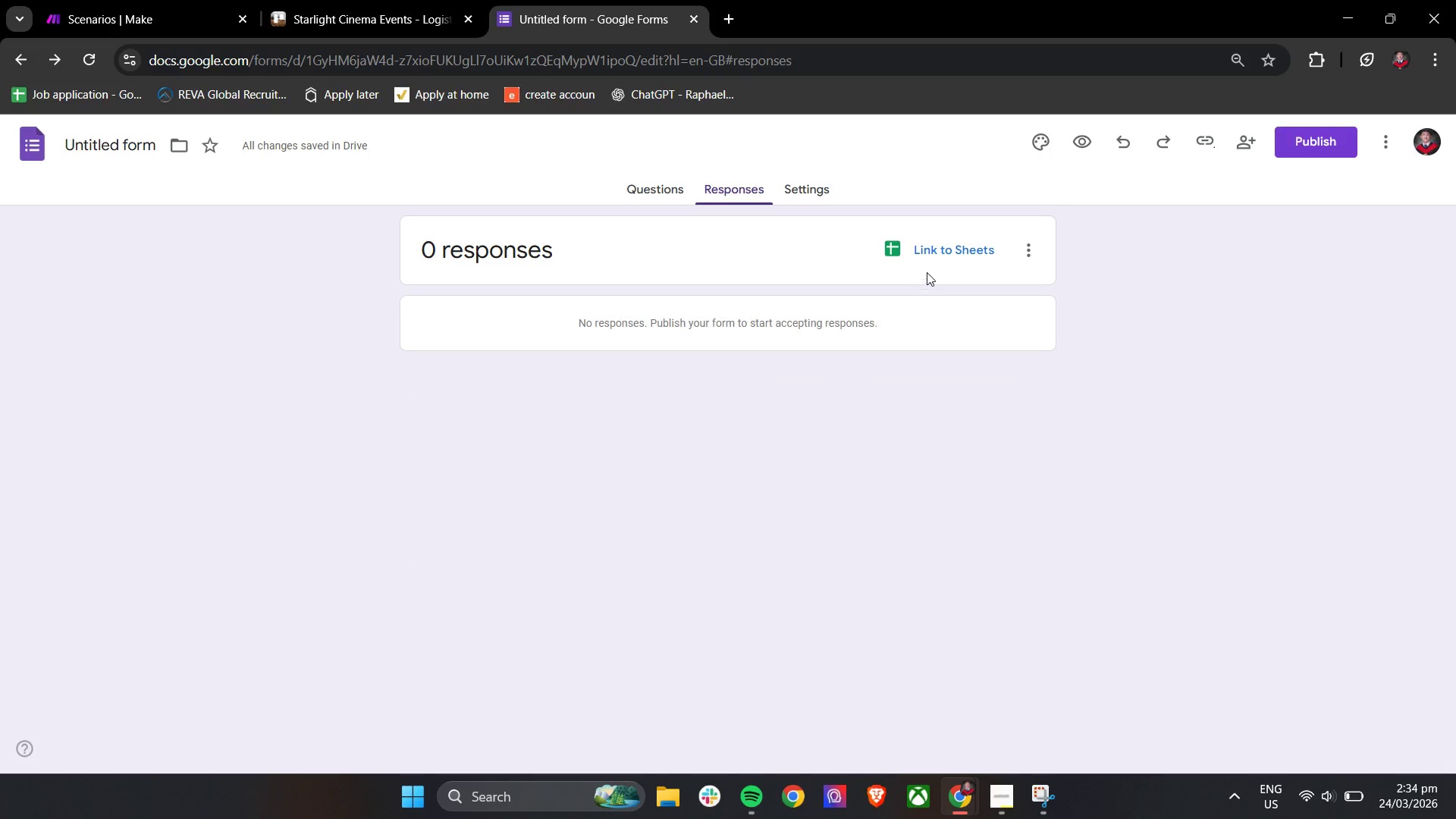 
left_click([931, 255])
 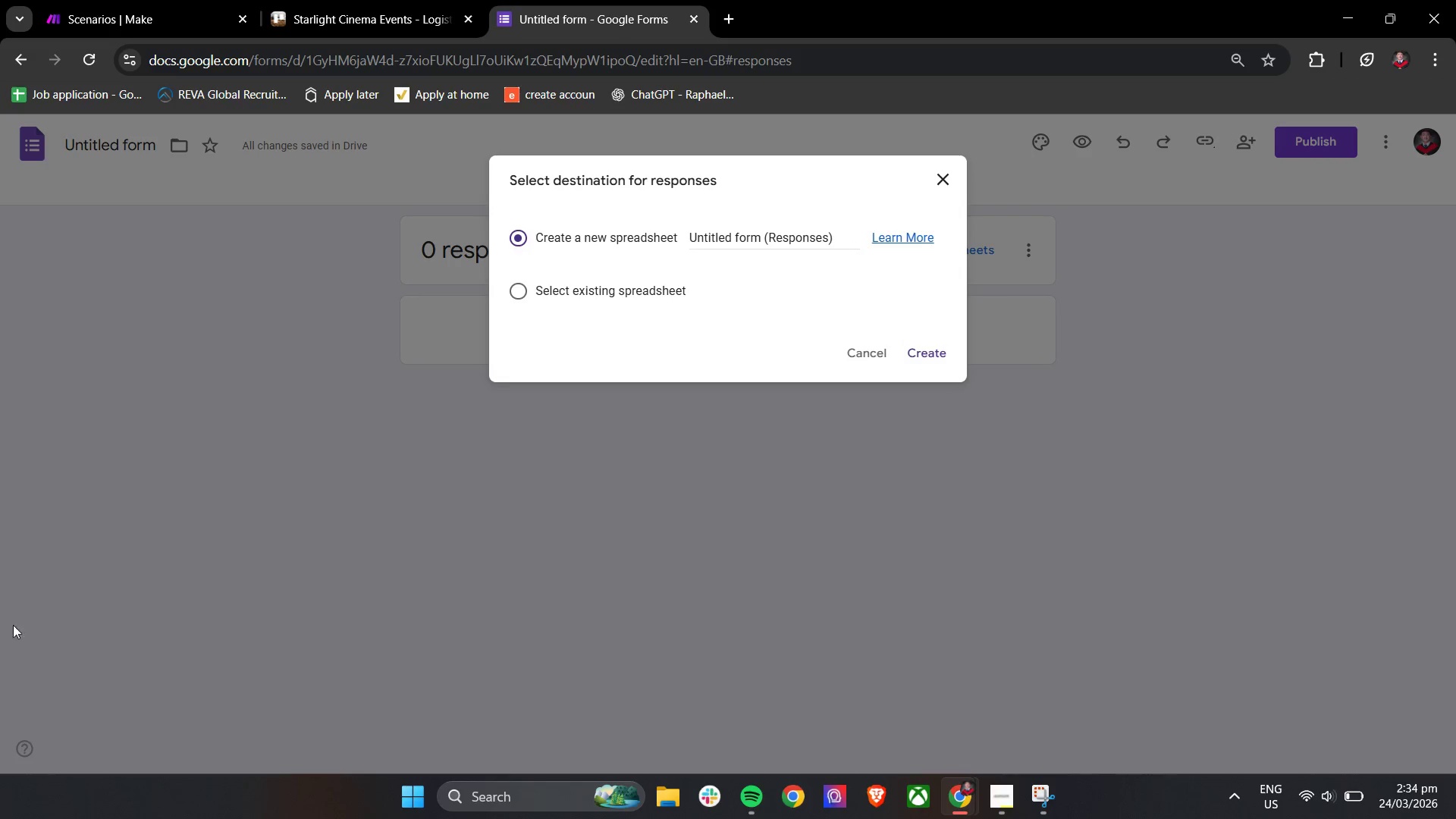 
wait(5.06)
 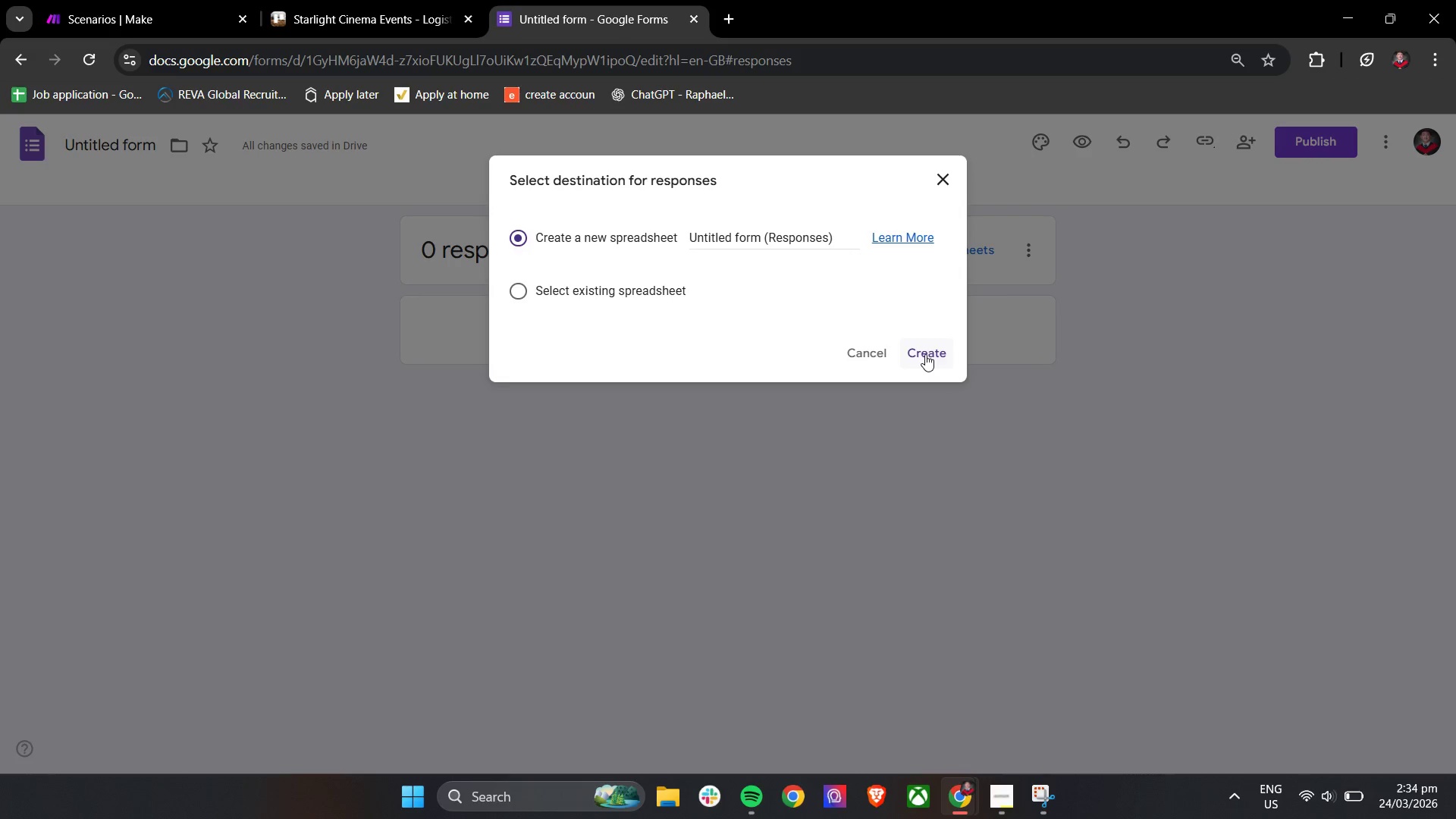 
double_click([833, 239])
 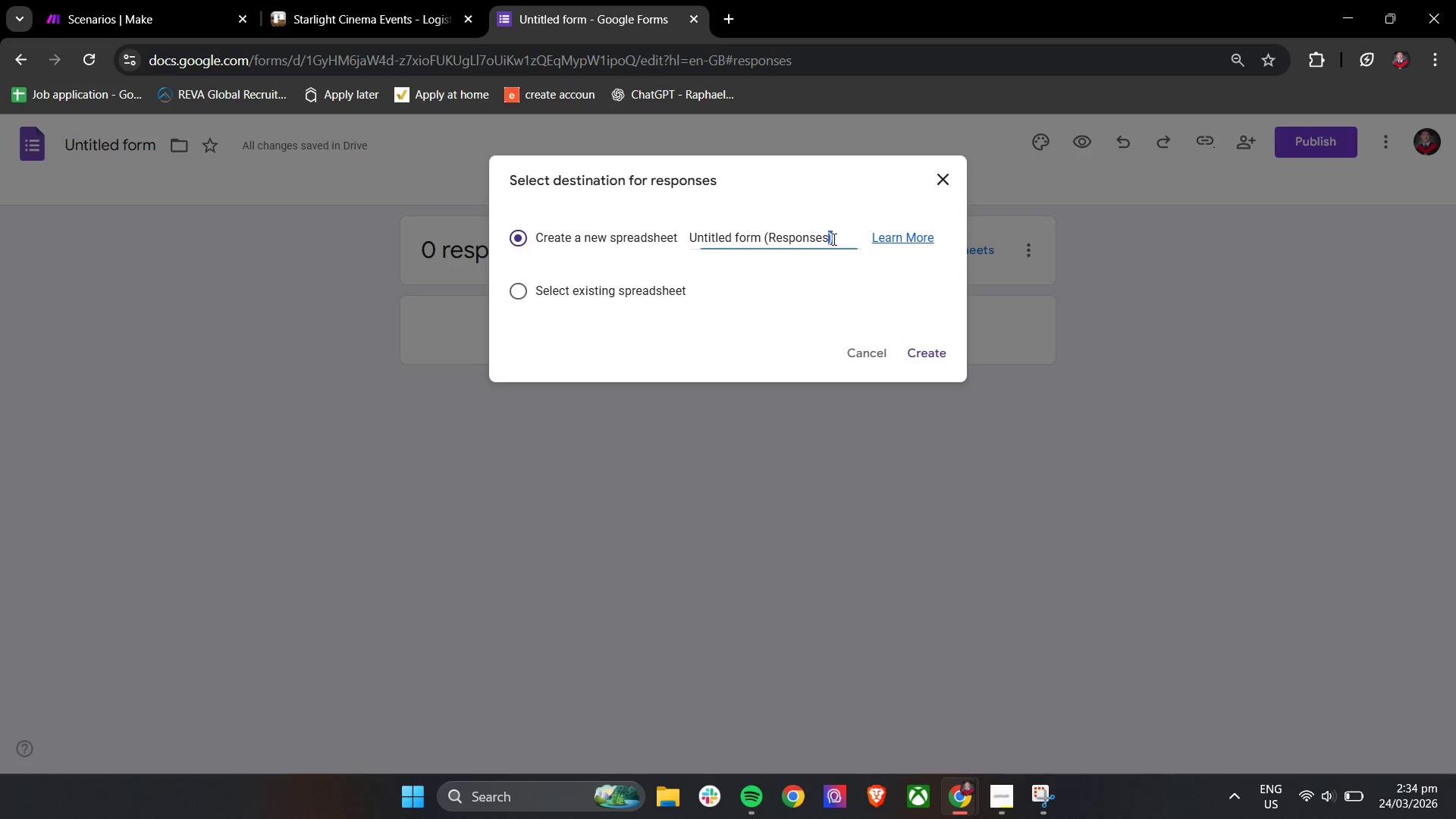 
triple_click([833, 239])
 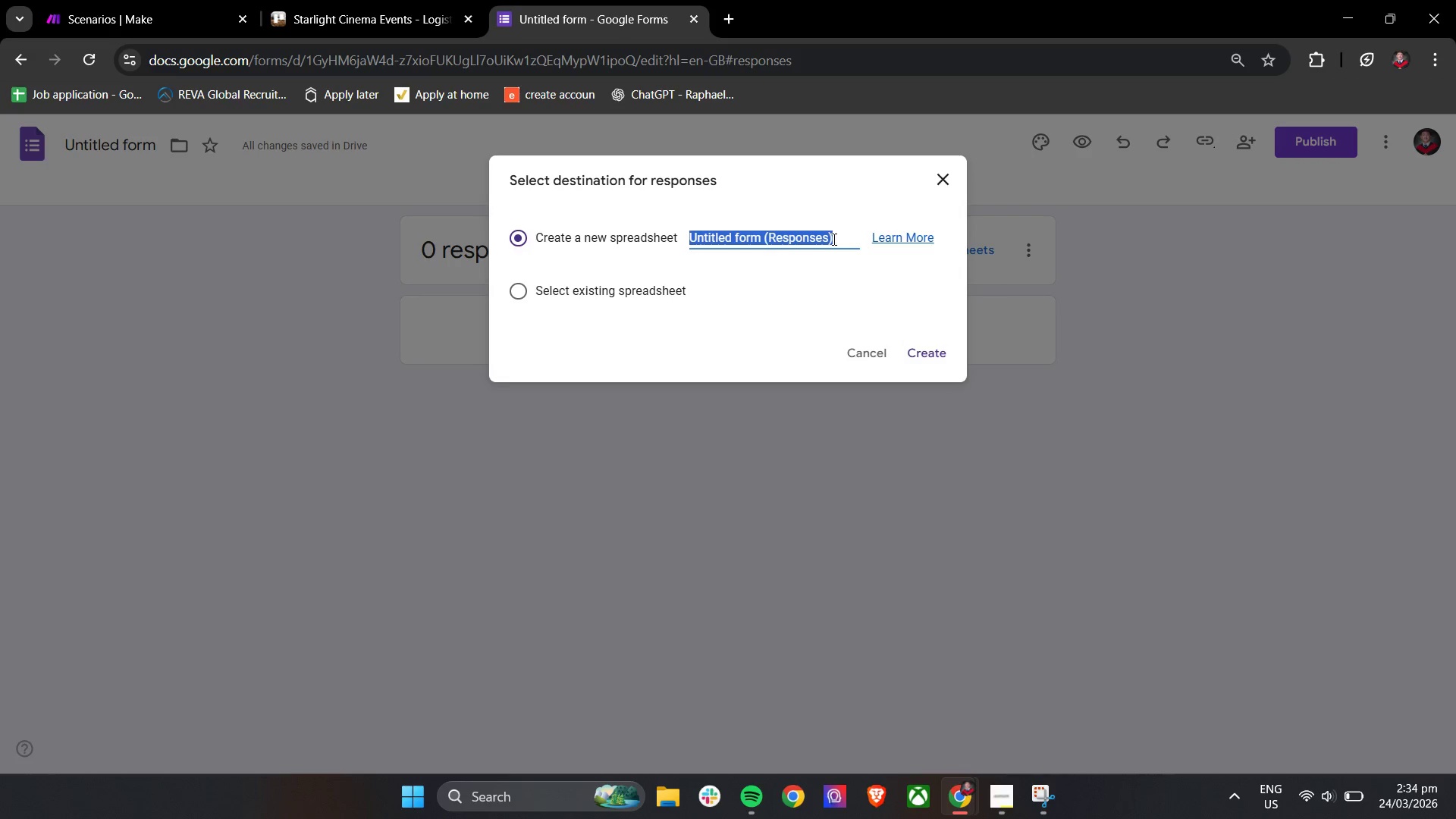 
type(St)
key(Backspace)
key(Backspace)
type(Starlight Ce)
key(Backspace)
type(inema - Inquiry Responses)
 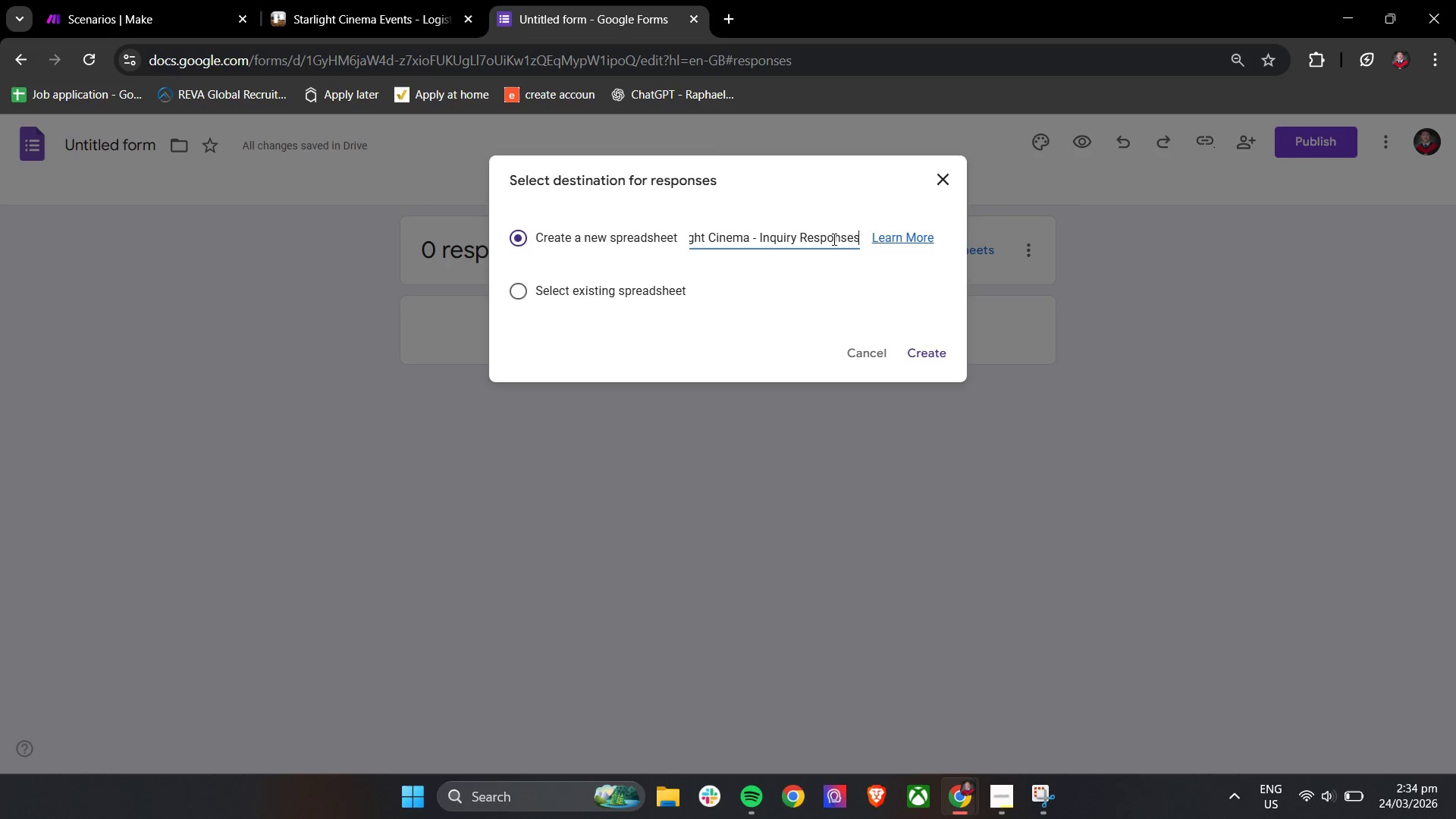 
left_click([928, 359])
 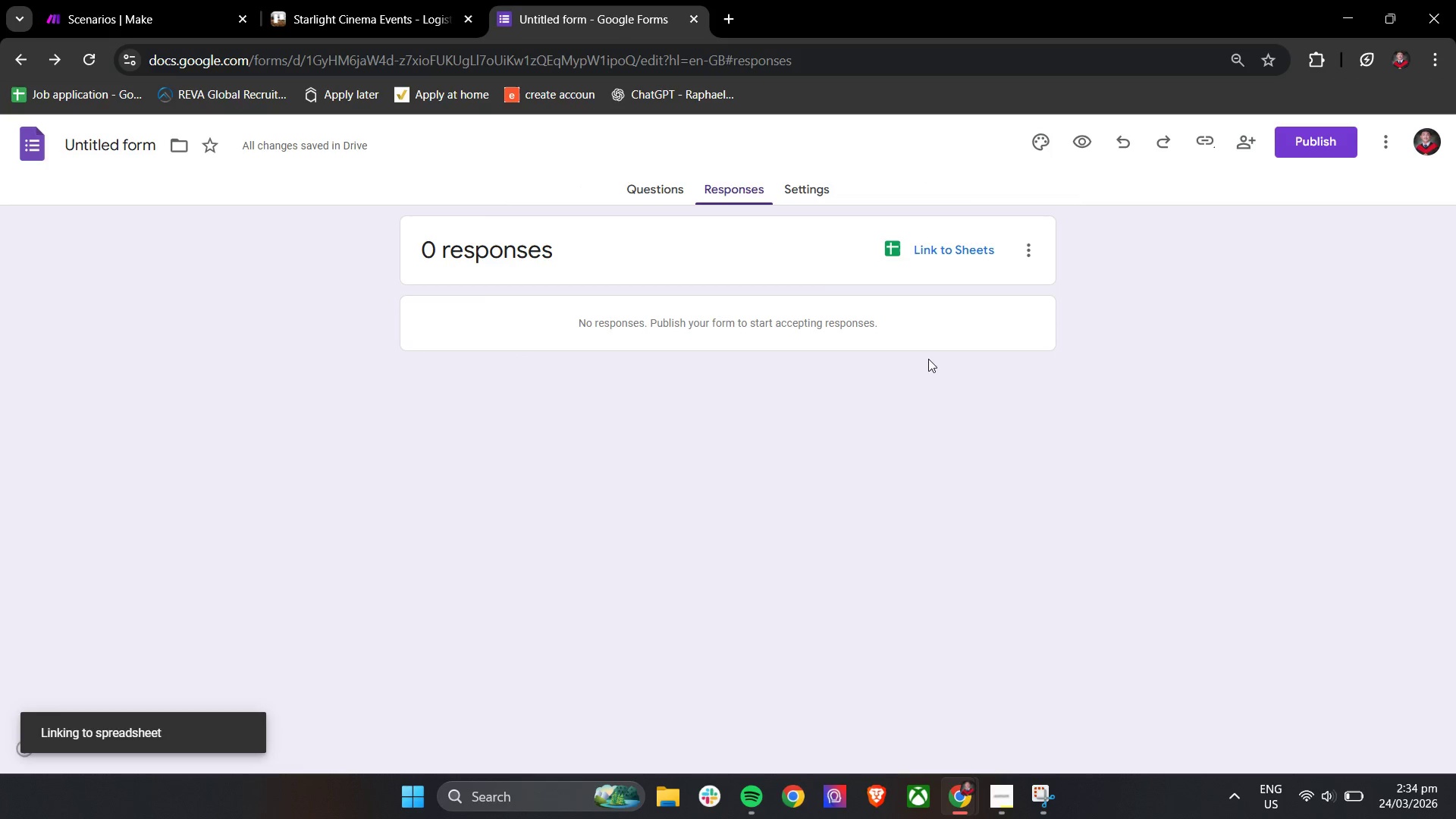 
mouse_move([755, 298])
 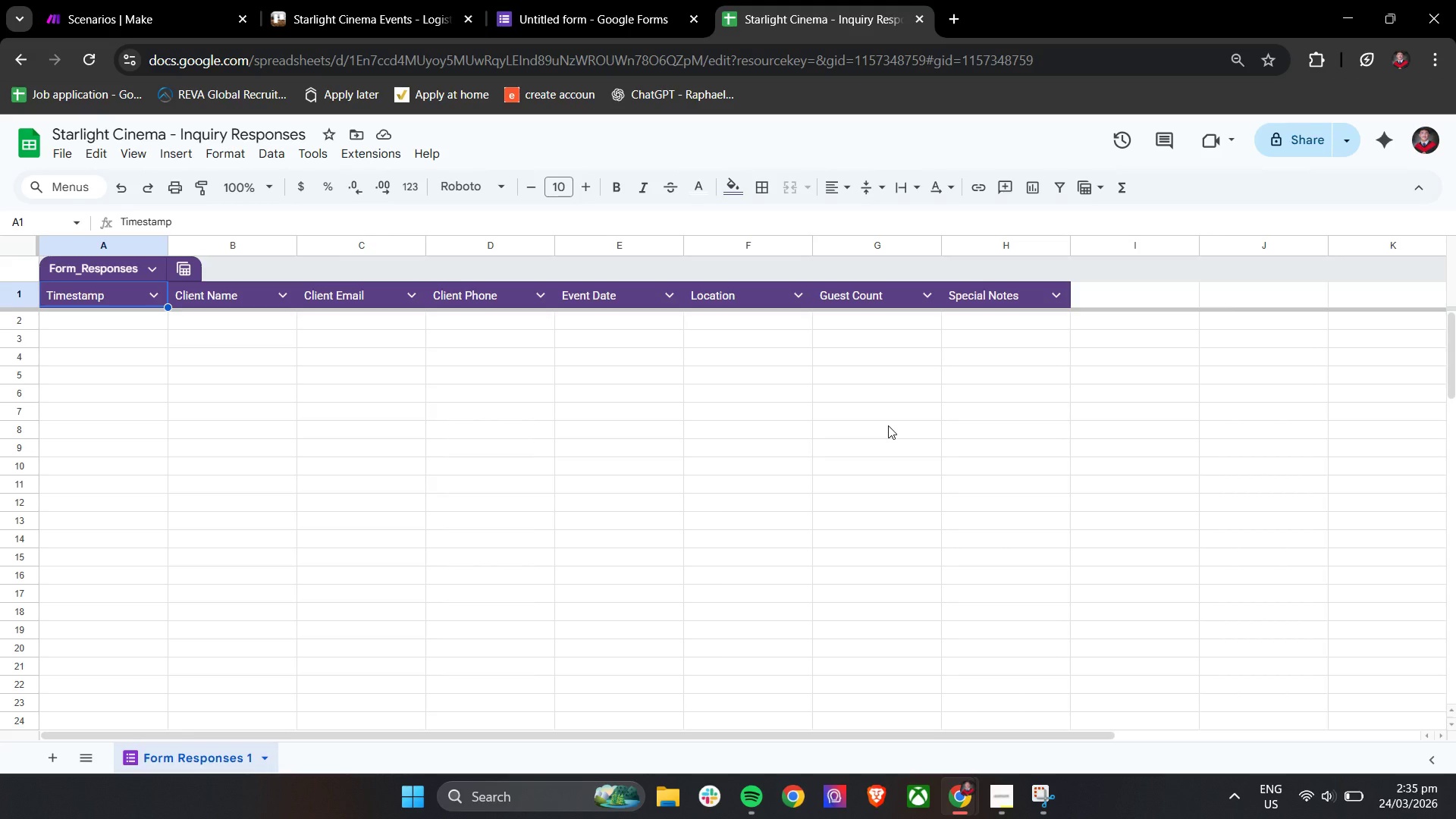 
wait(31.08)
 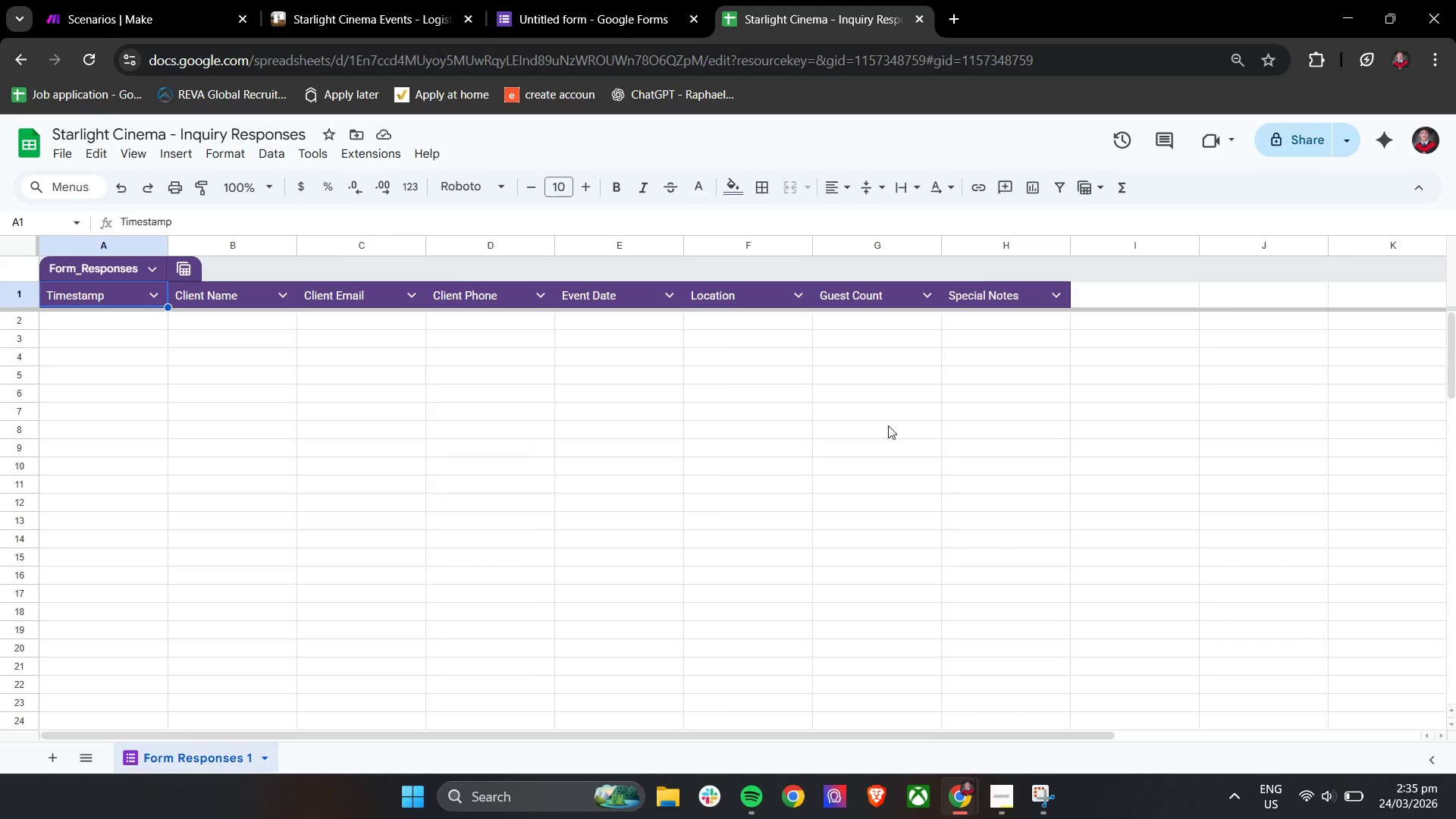 
left_click([84, 0])
 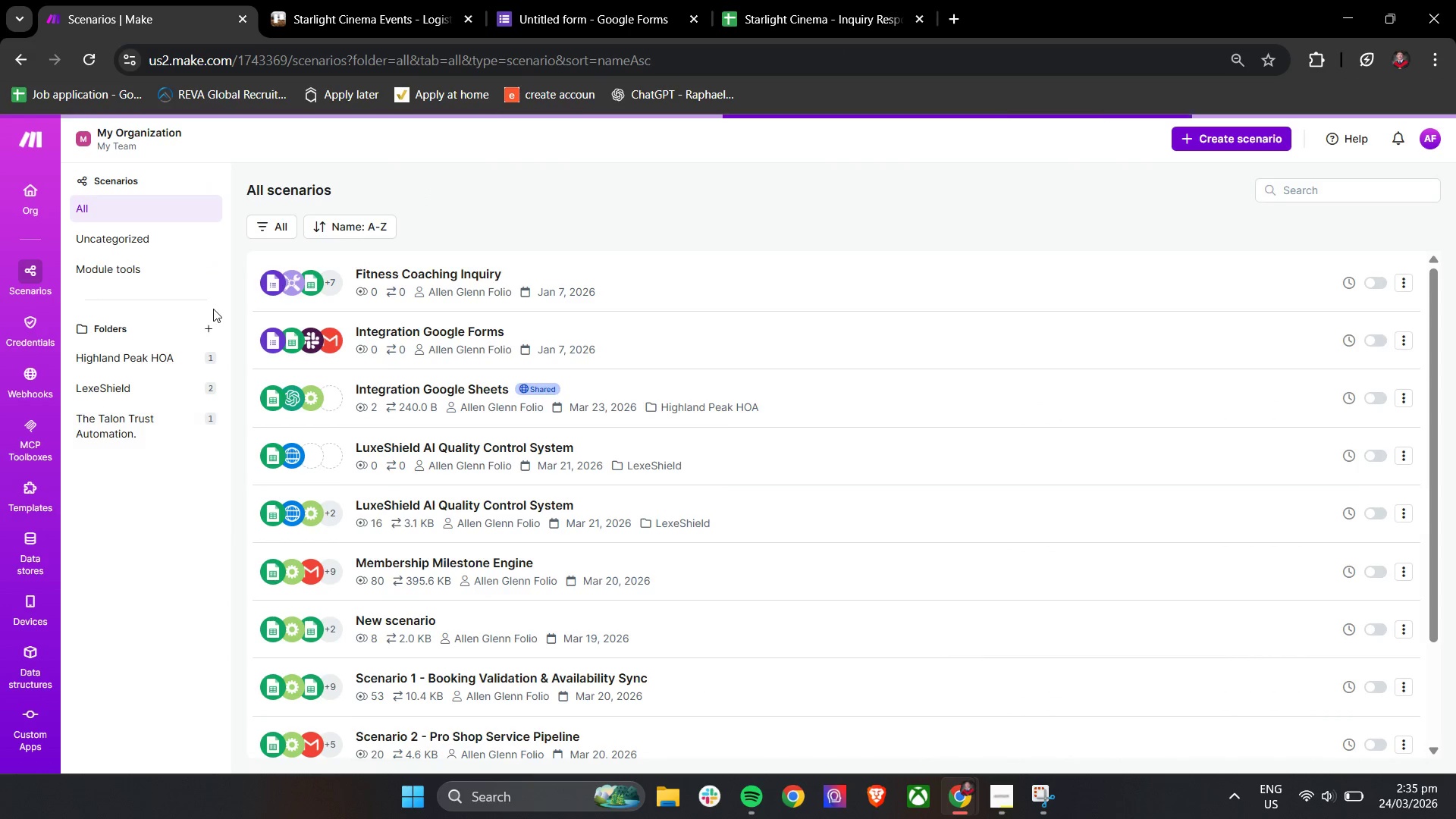 
left_click([209, 326])
 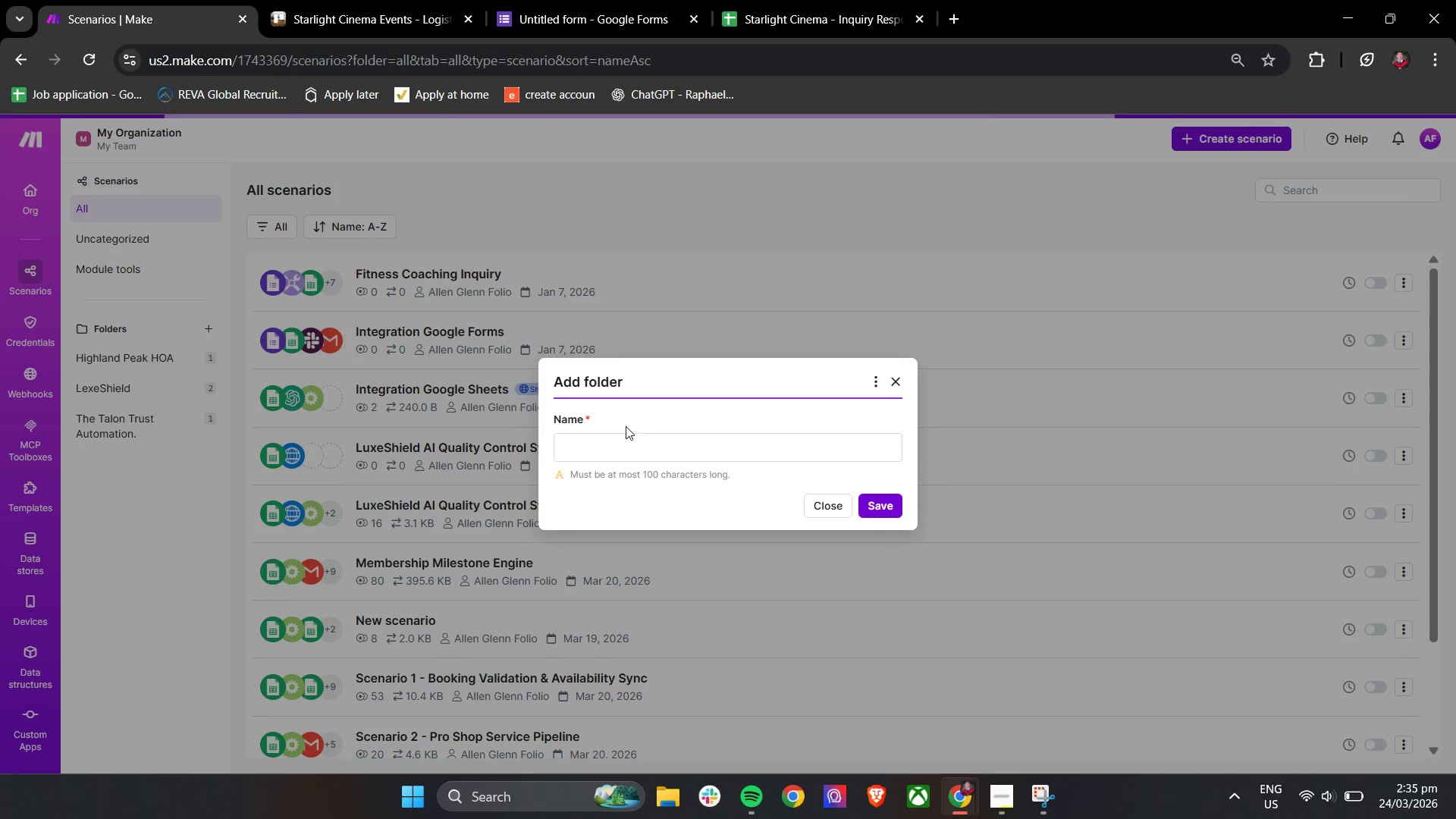 
left_click([625, 443])
 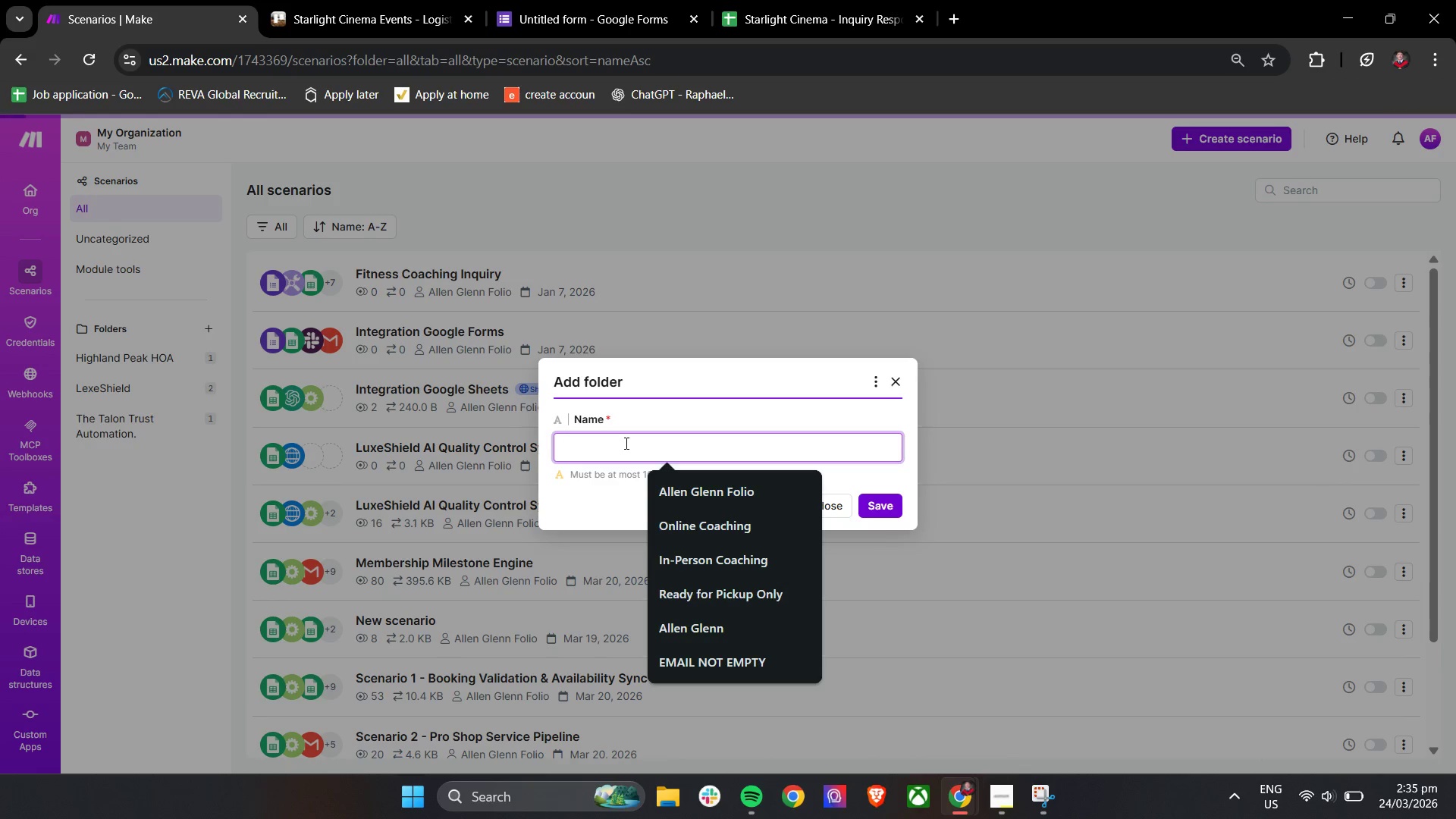 
type(Starlight Cinema)
 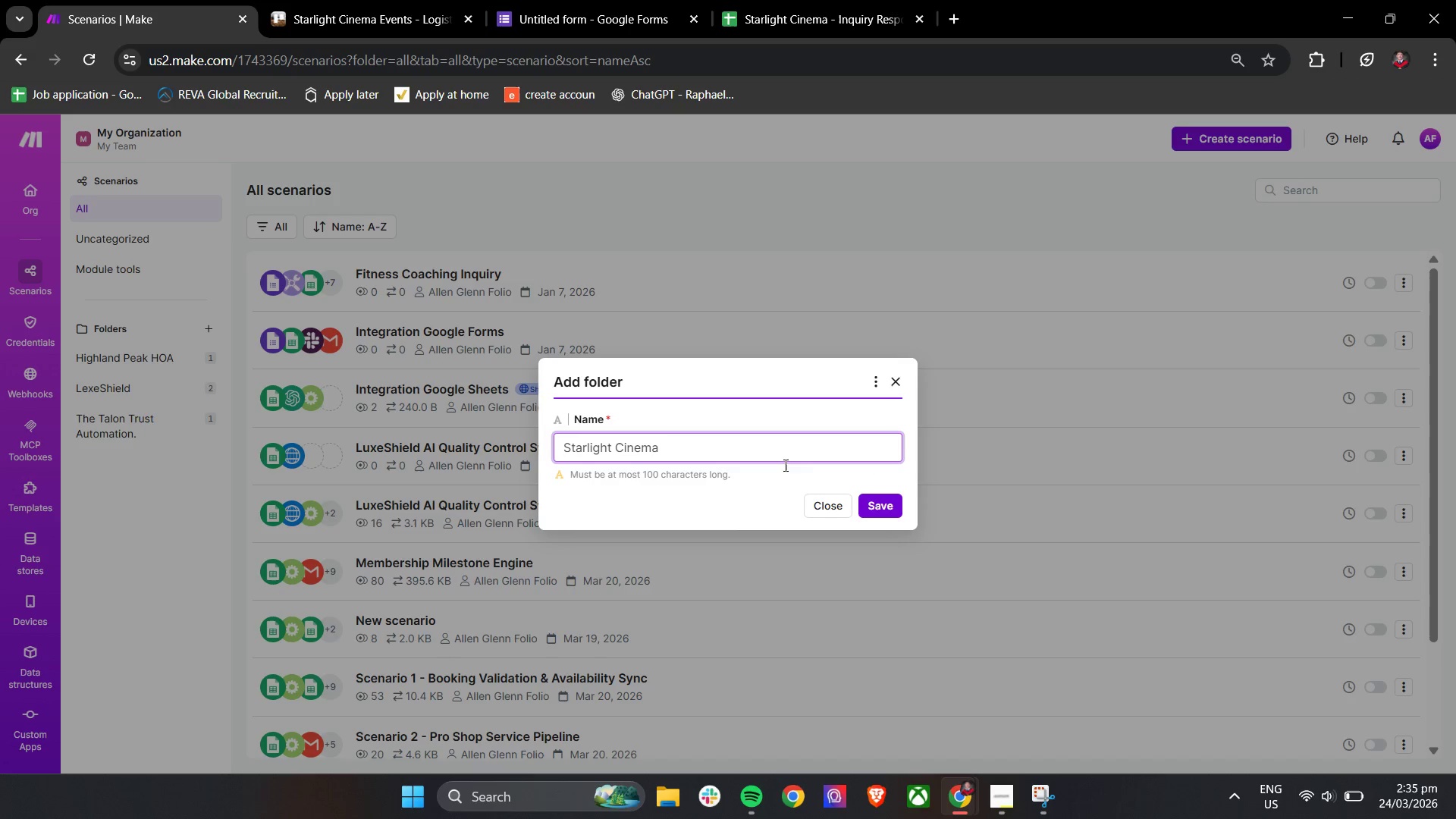 
left_click([889, 505])
 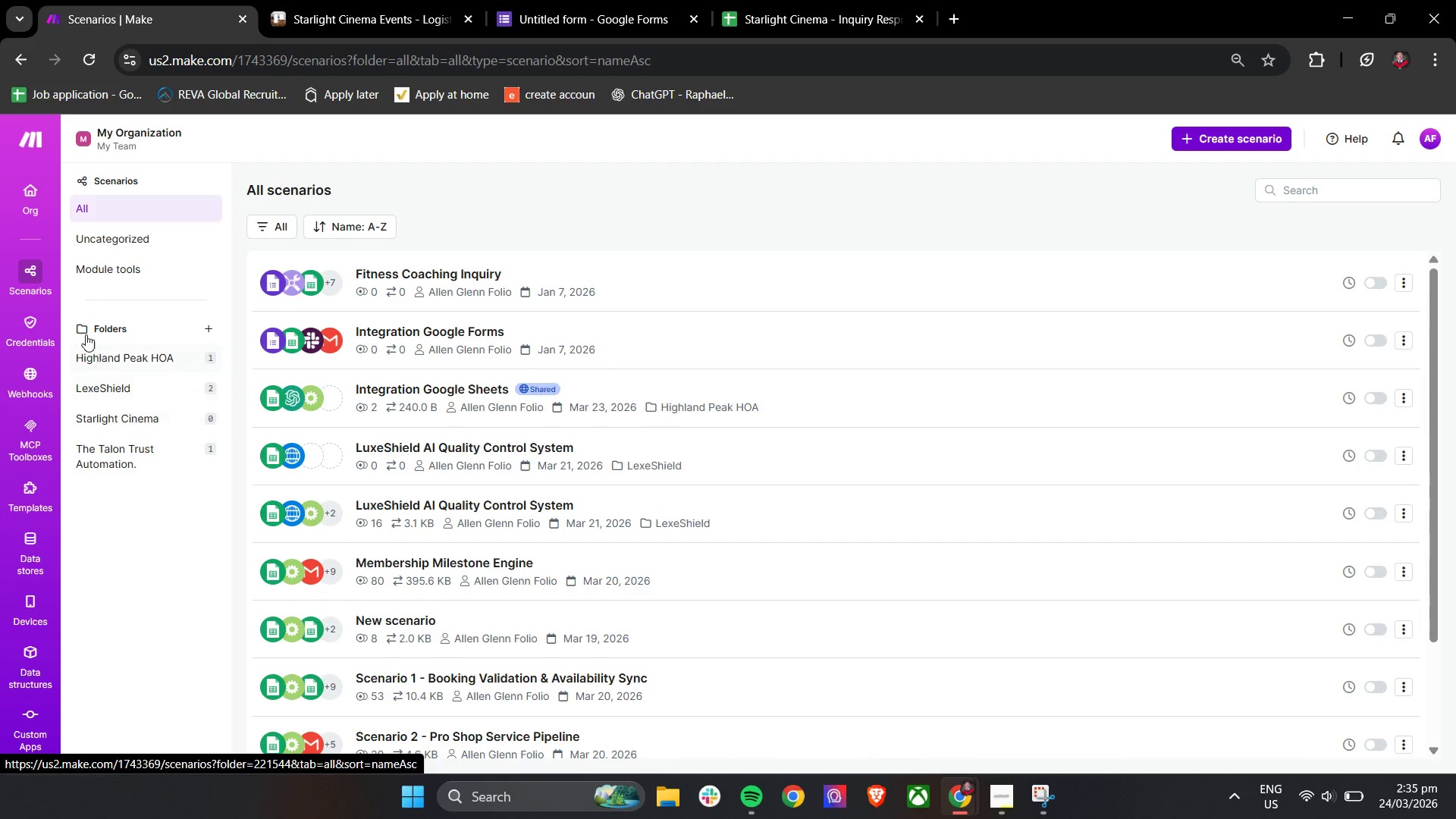 
left_click([27, 319])
 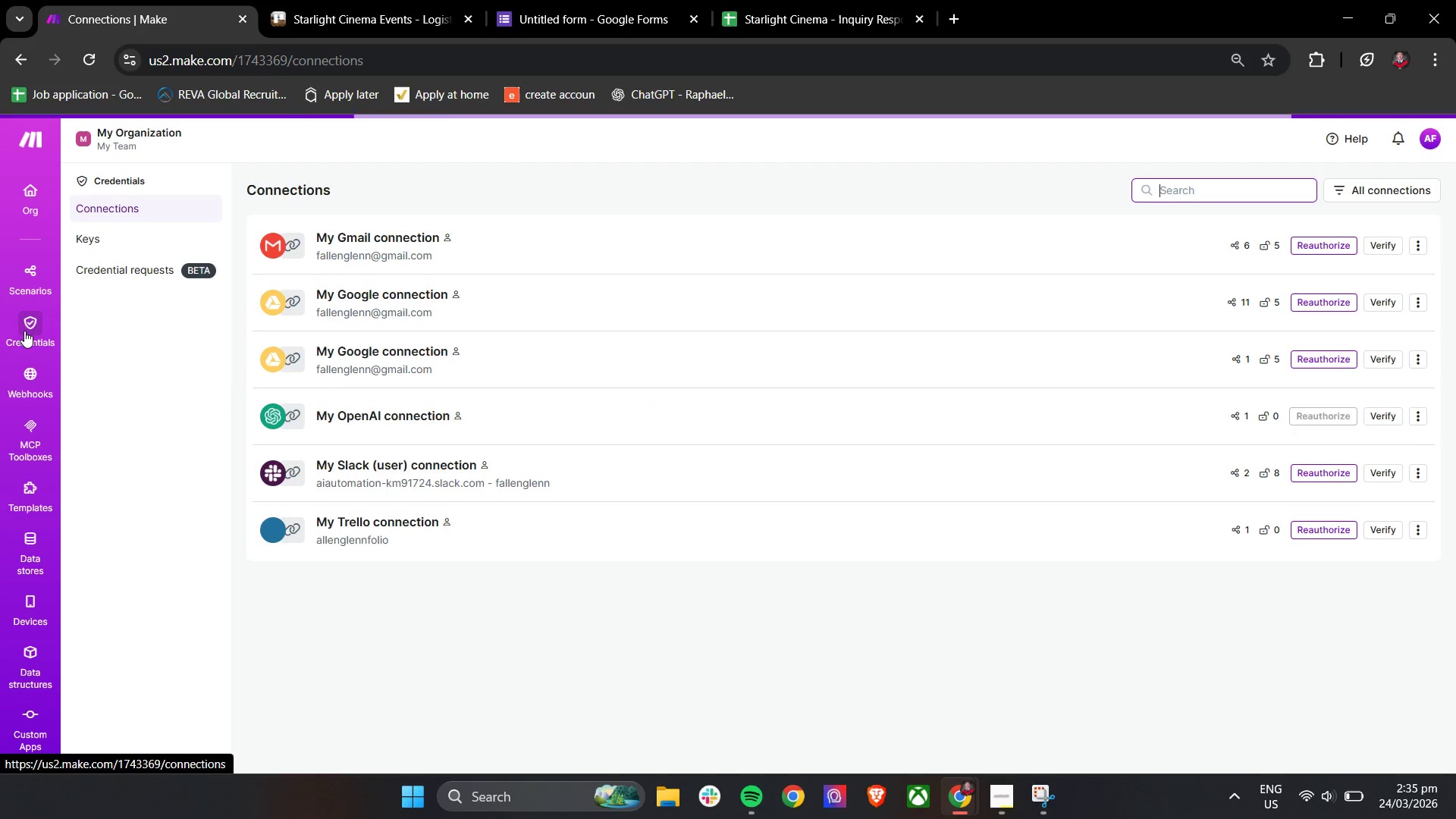 
left_click([36, 203])
 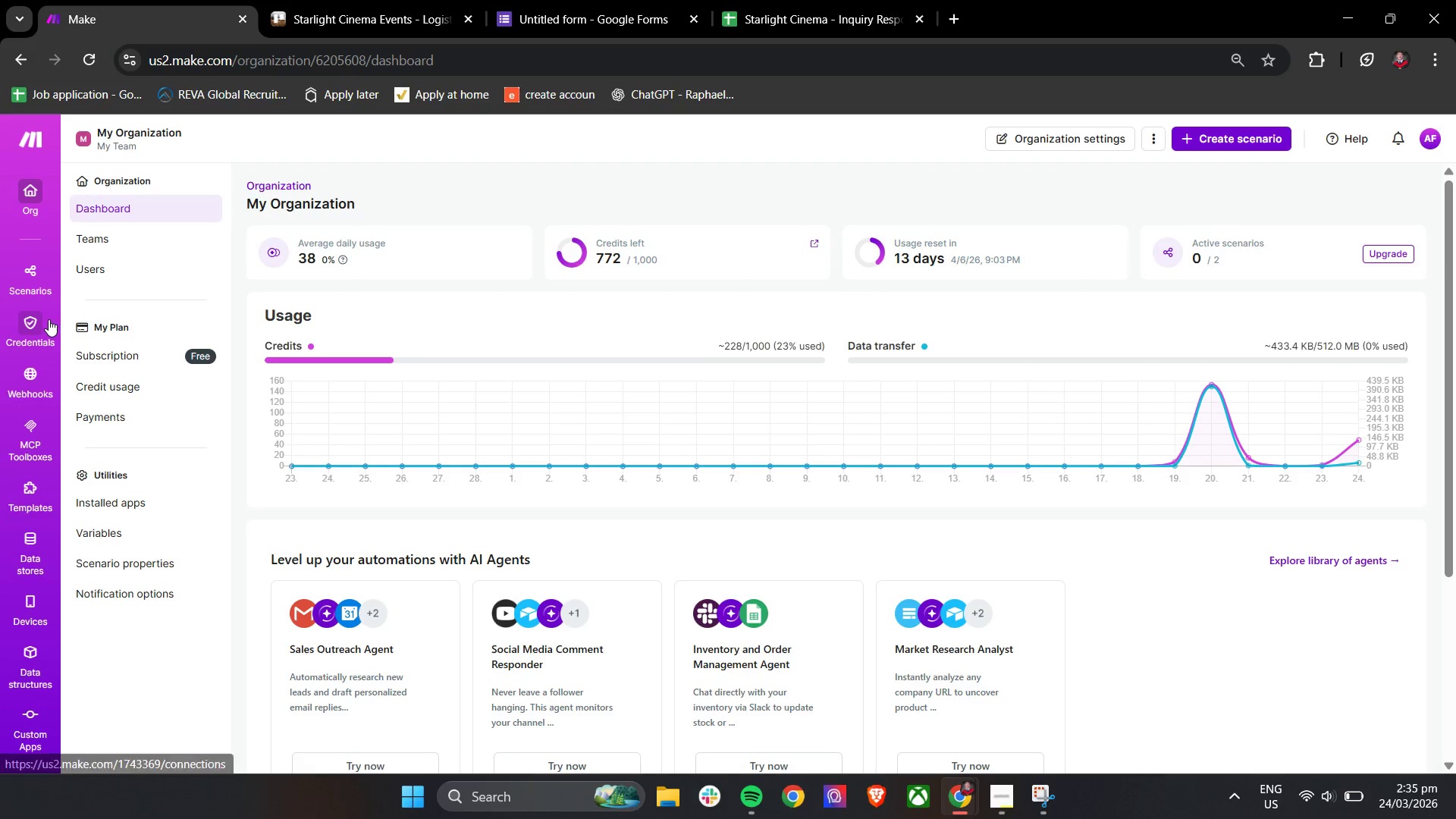 
wait(7.11)
 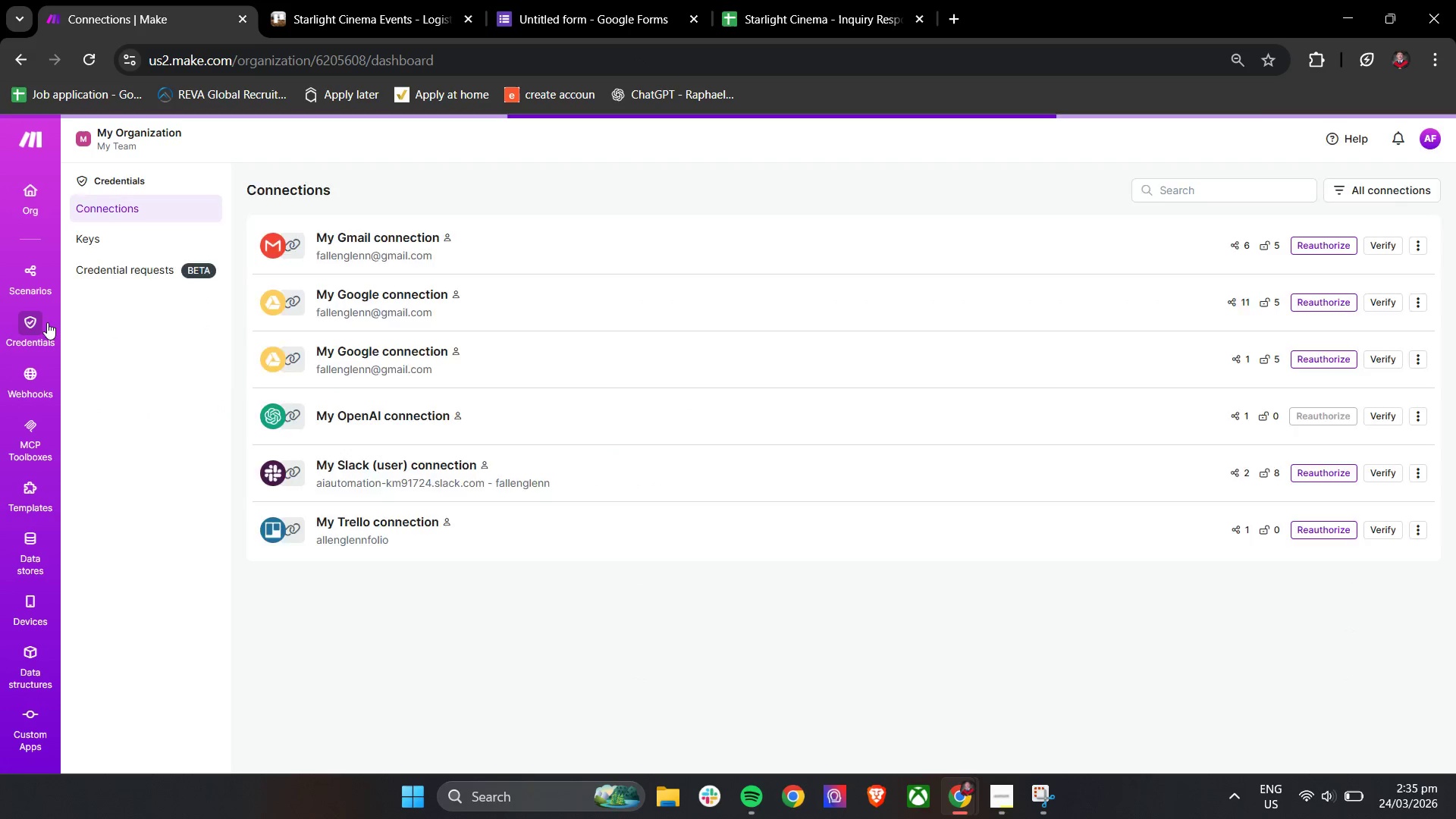 
left_click([30, 290])
 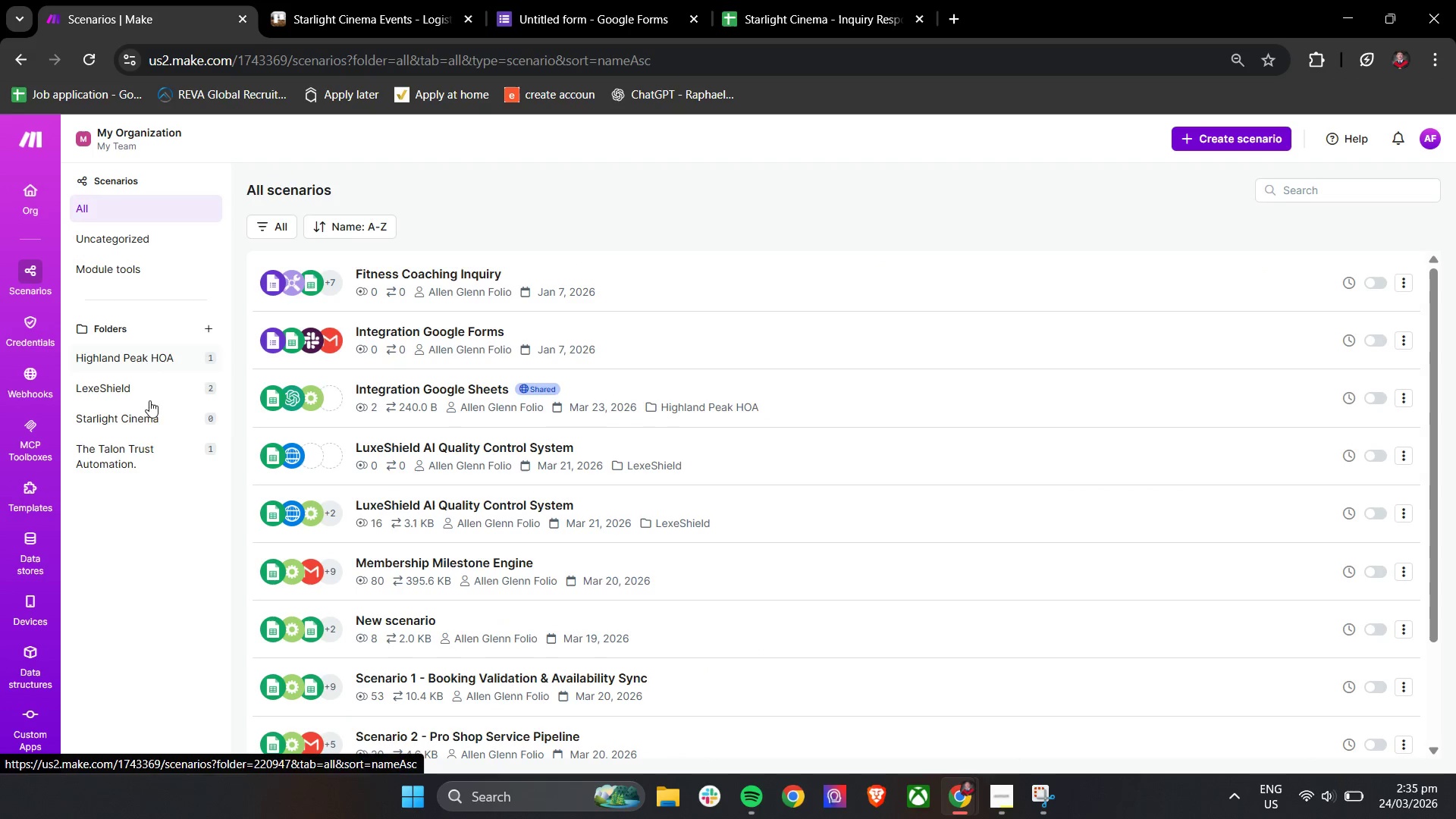 
left_click([138, 414])
 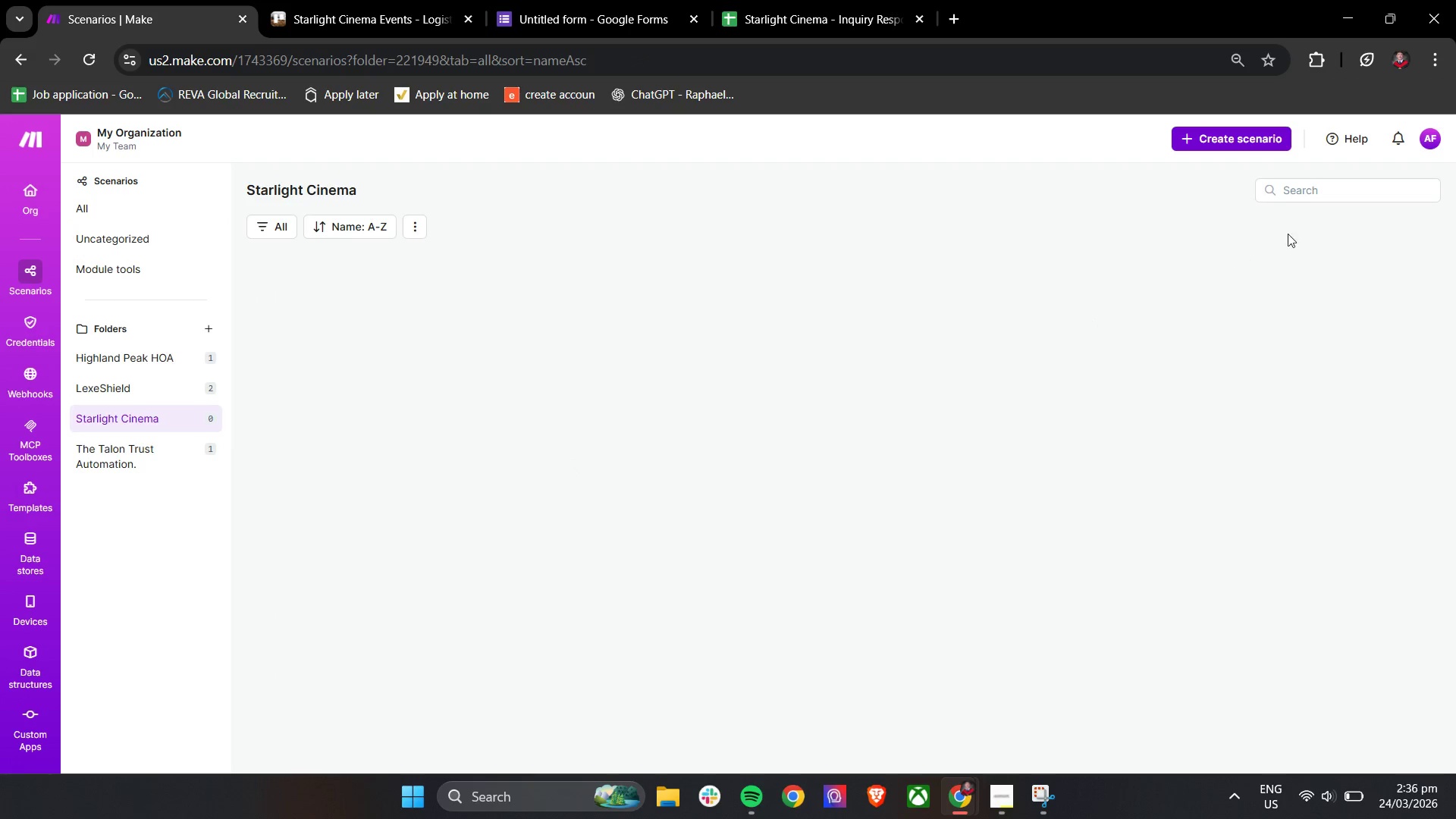 
left_click([1222, 135])
 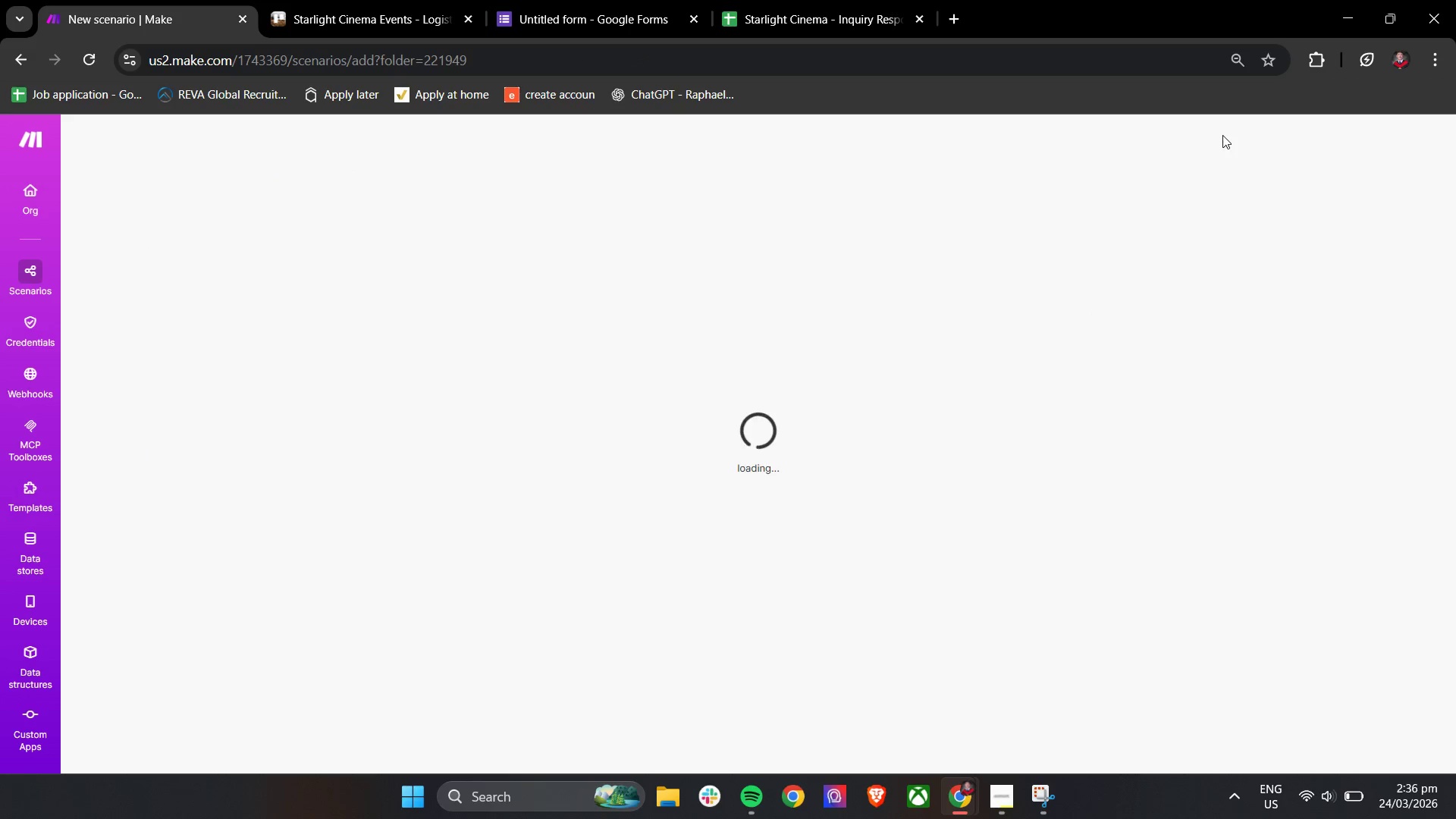 
wait(8.81)
 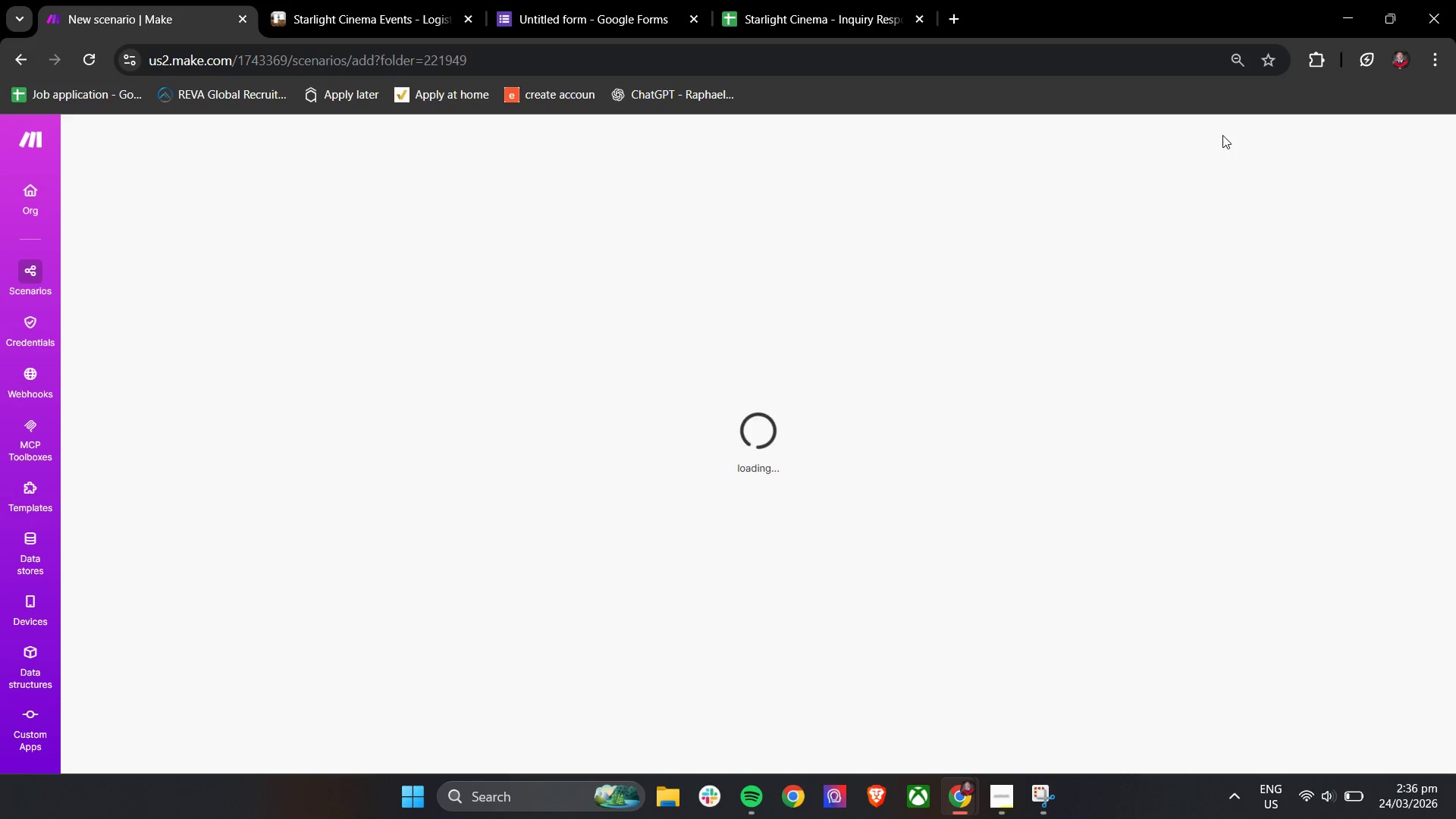 
mouse_move([1045, 300])
 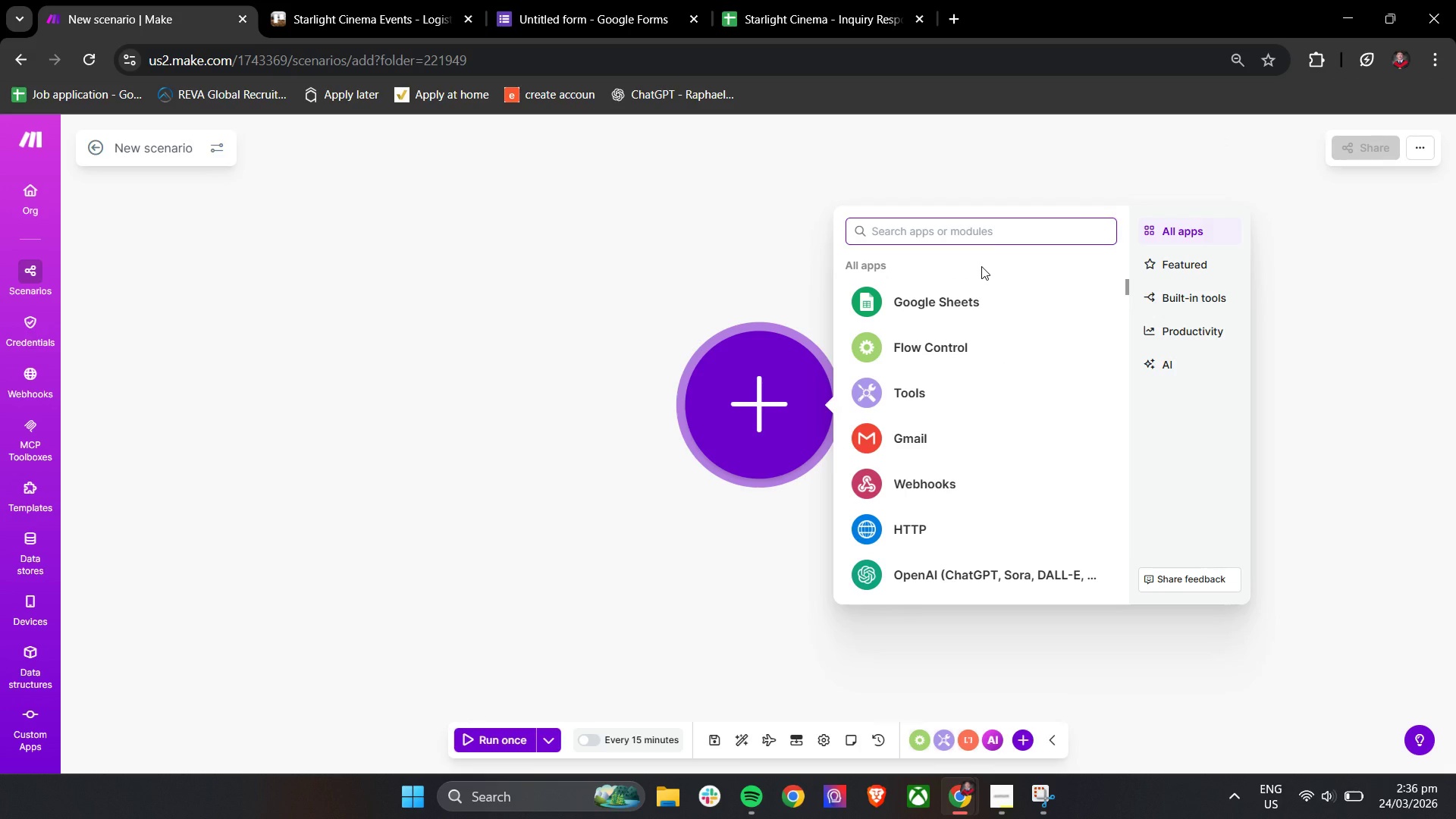 
left_click([934, 292])
 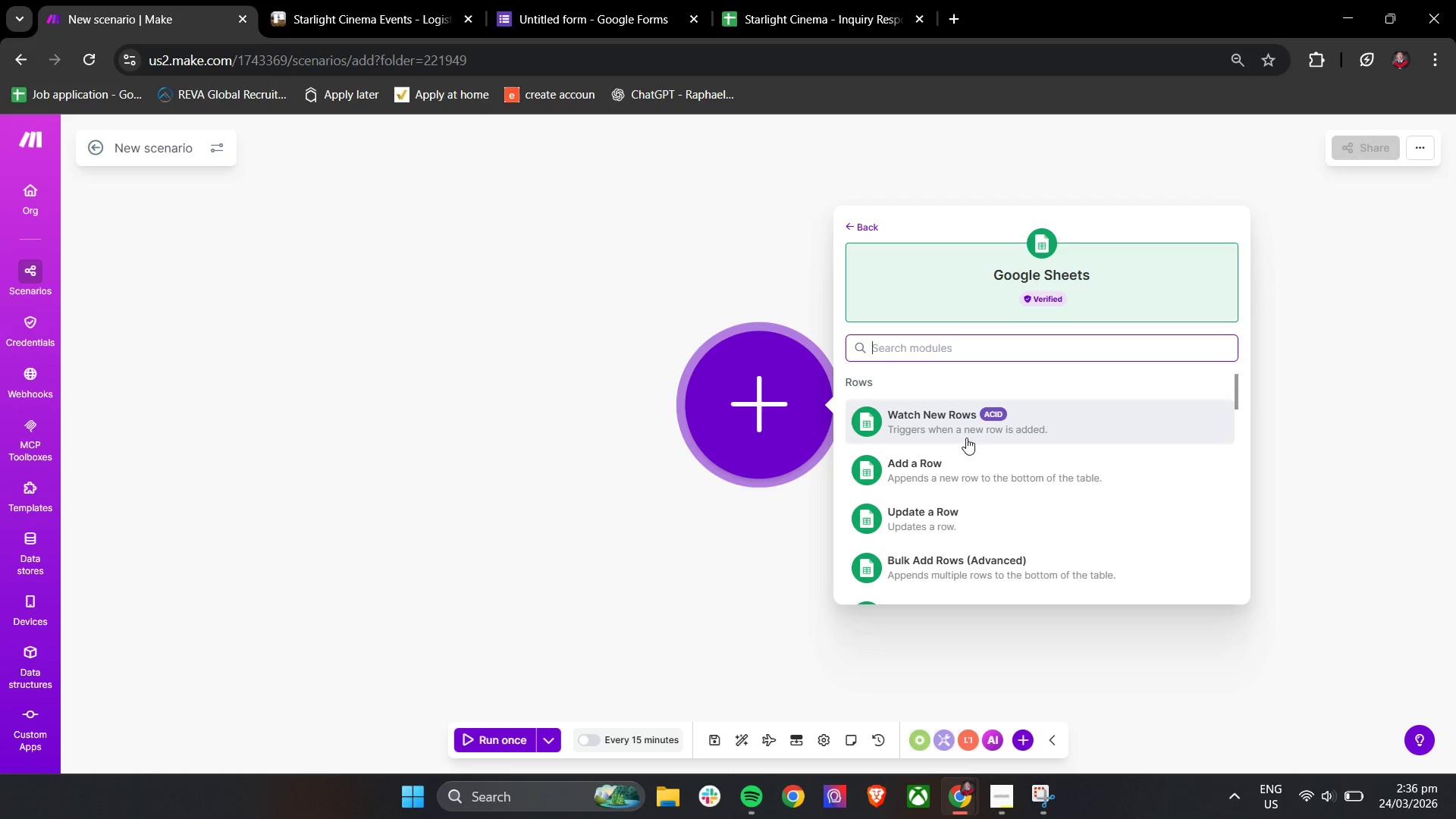 
left_click([984, 428])
 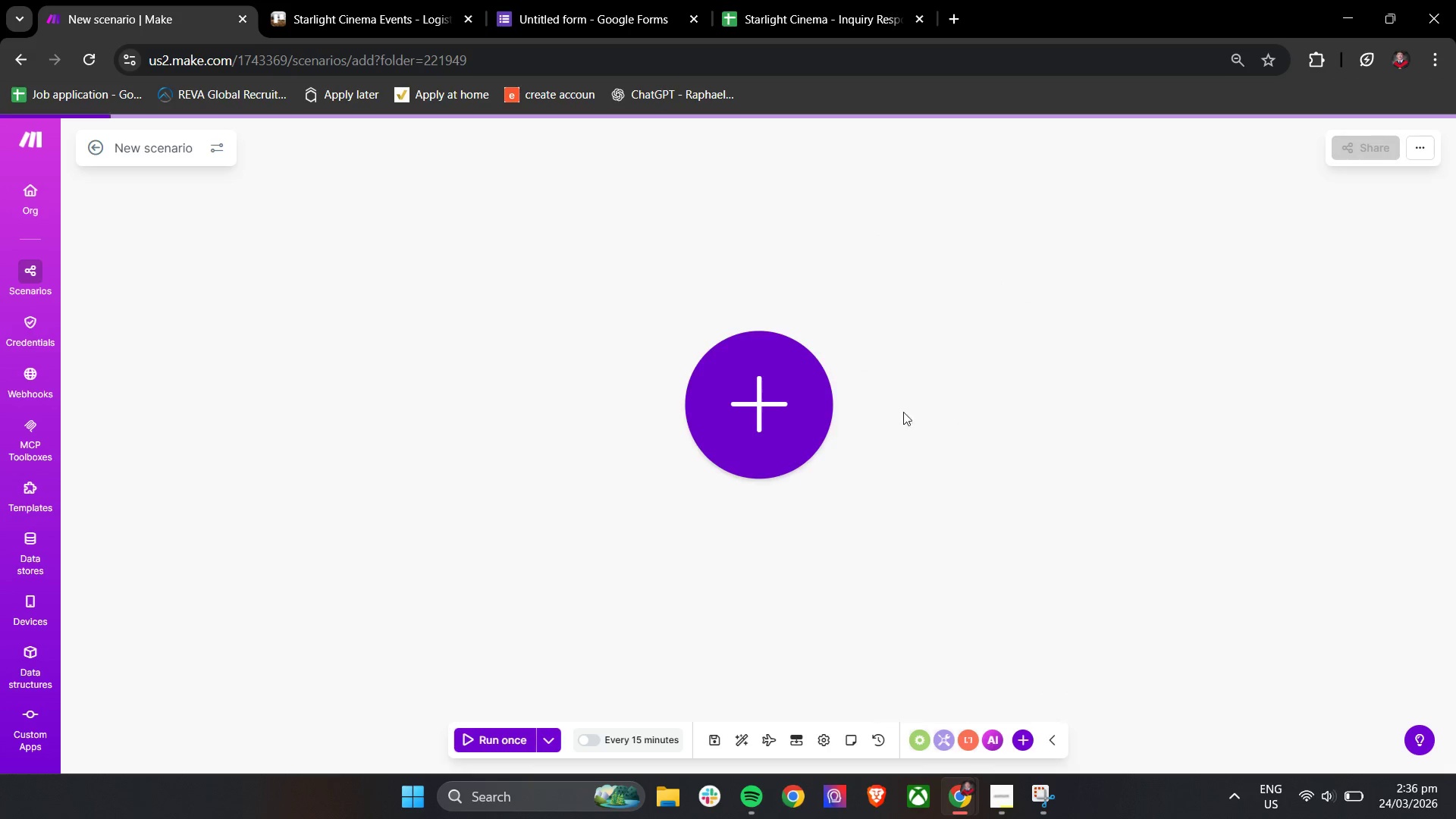 
mouse_move([713, 386])
 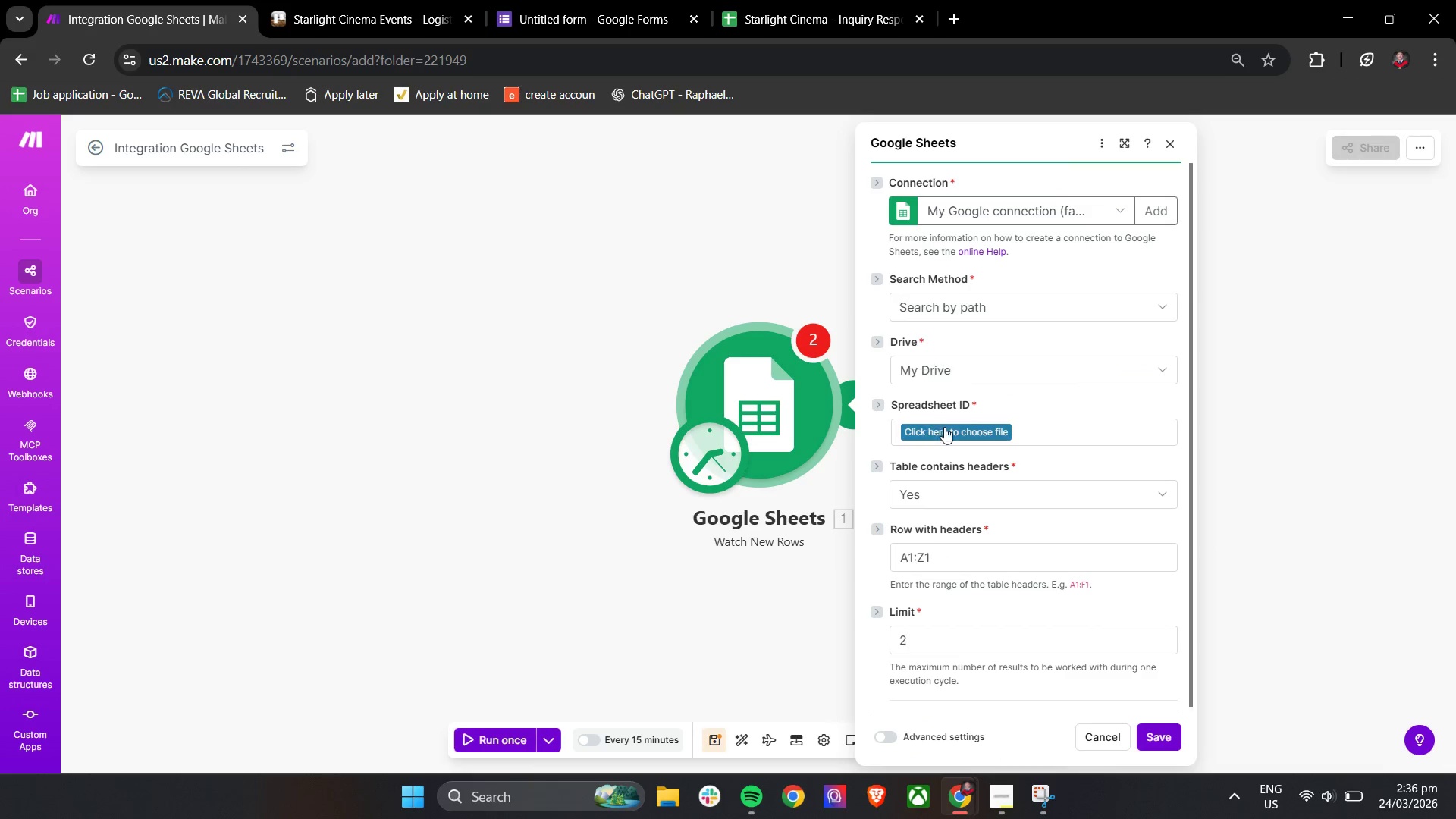 
left_click([946, 433])
 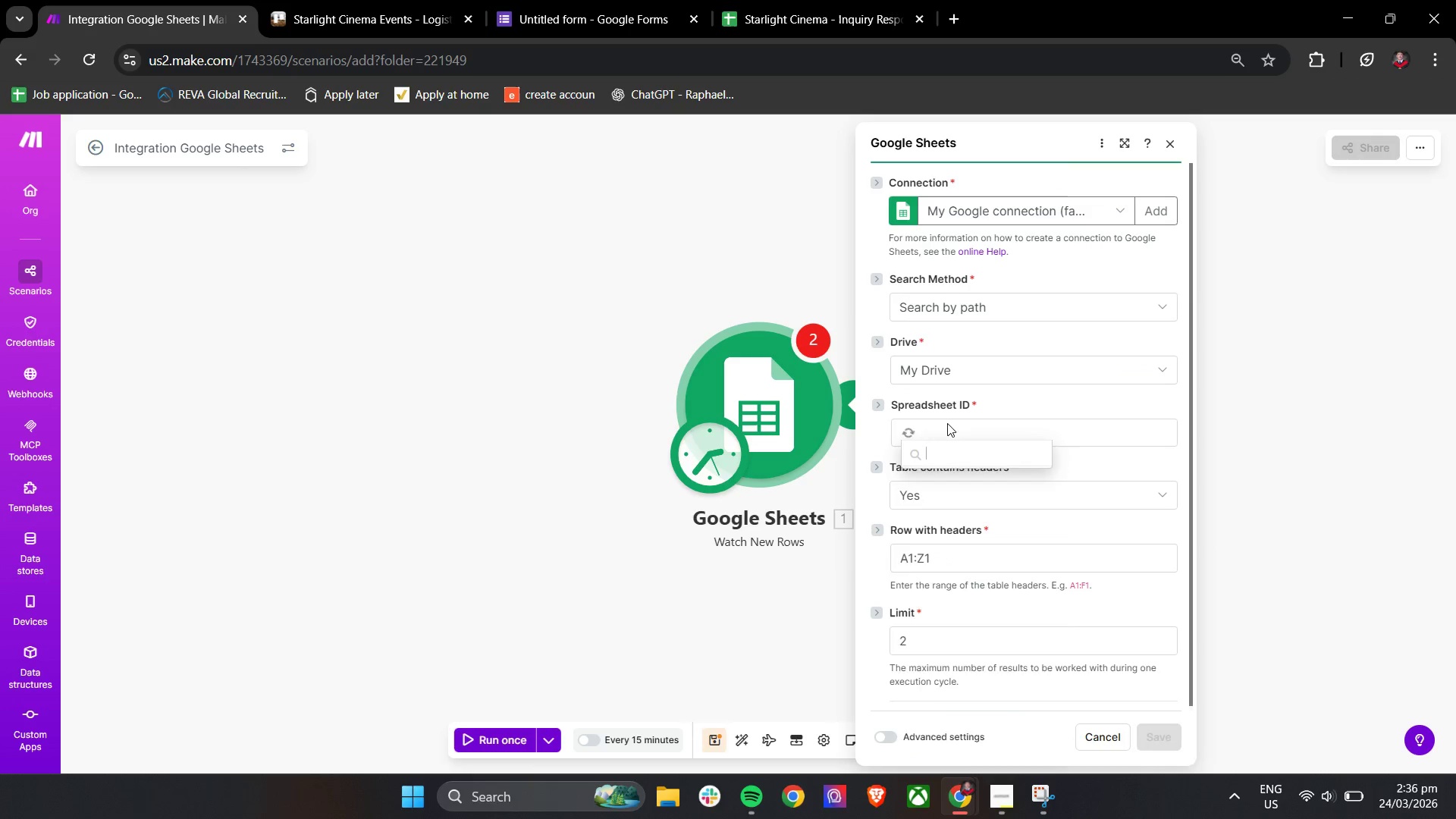 
left_click([1320, 793])
 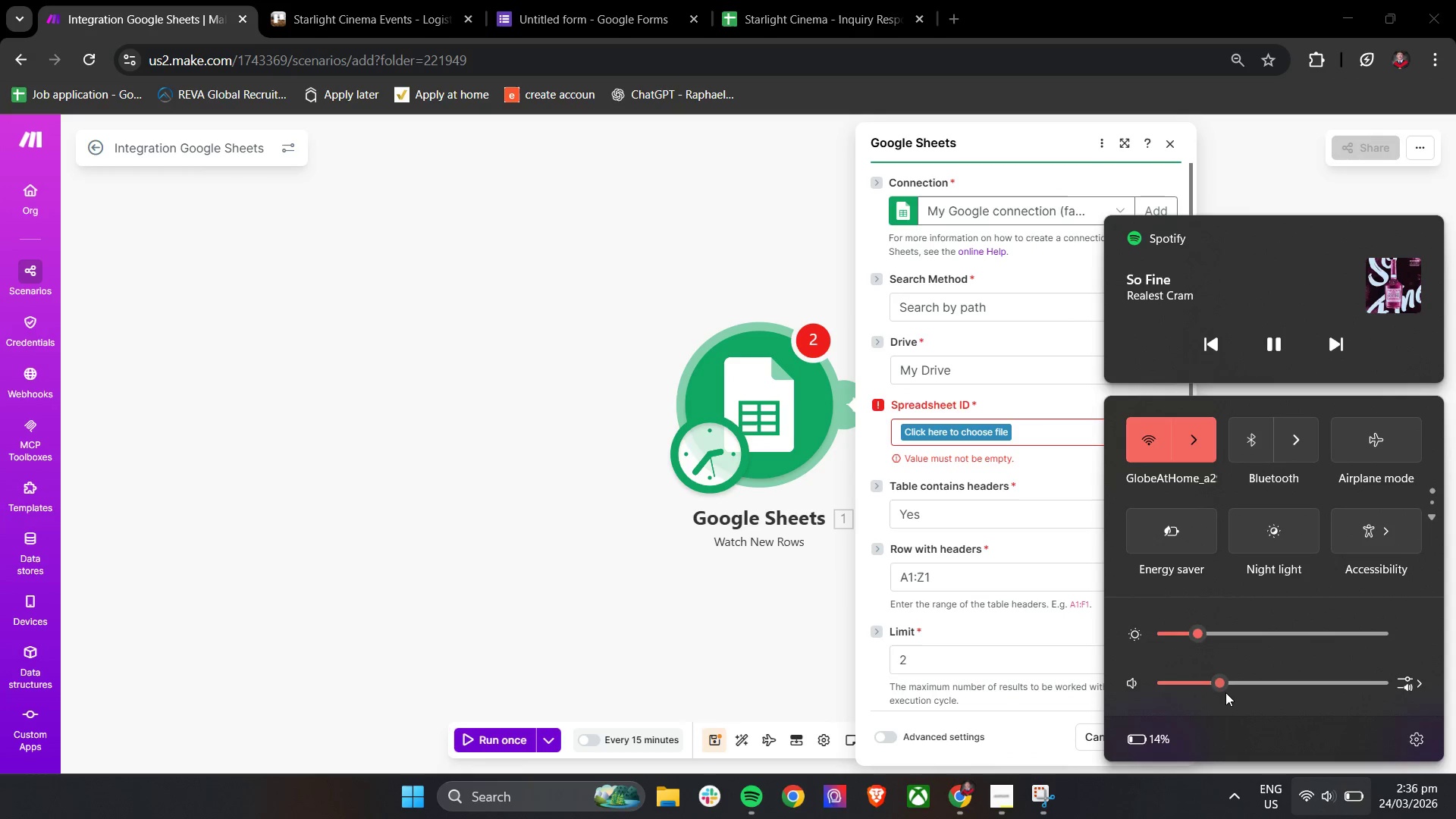 
left_click_drag(start_coordinate=[1221, 686], to_coordinate=[1232, 686])
 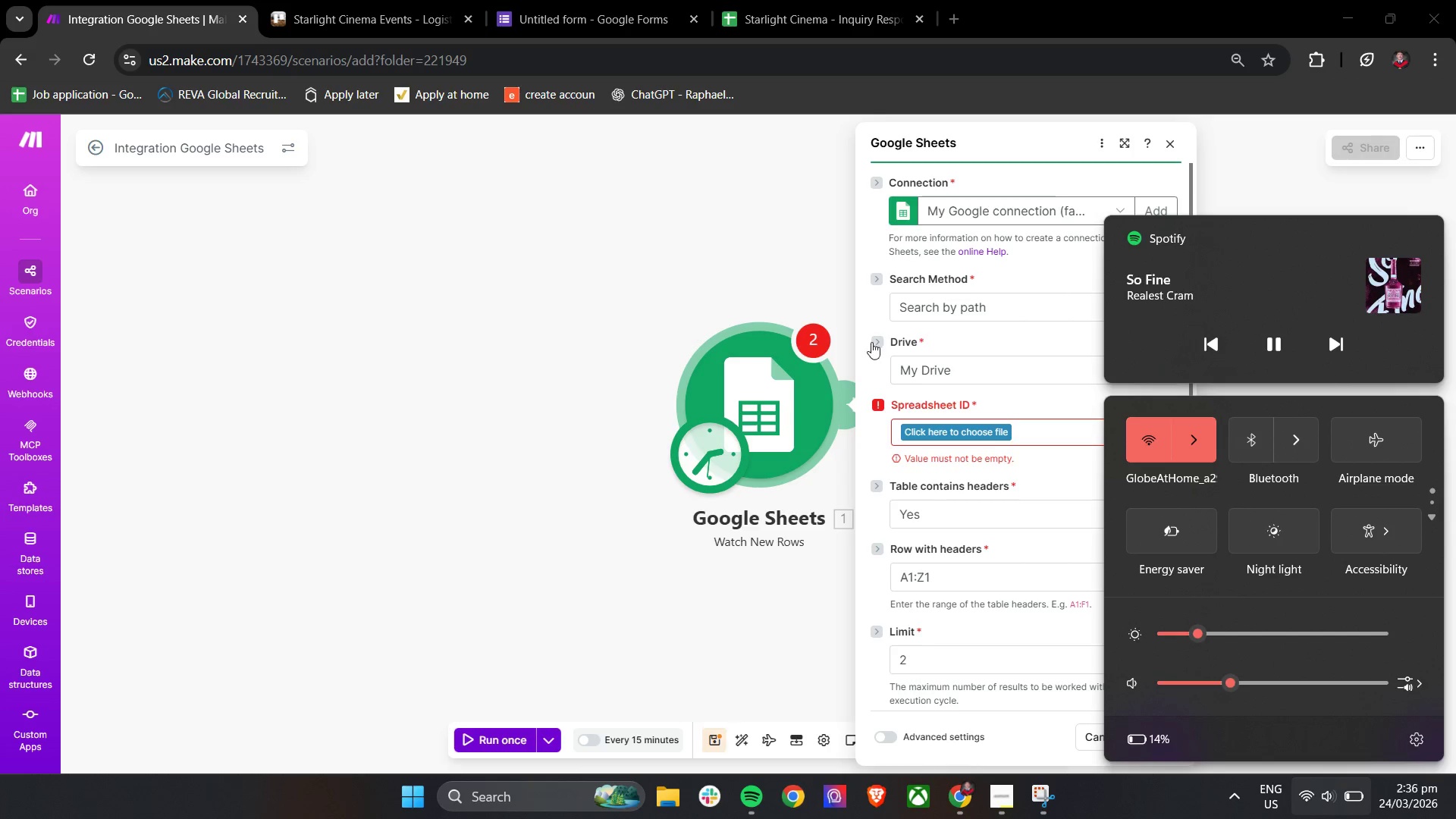 
left_click([867, 329])
 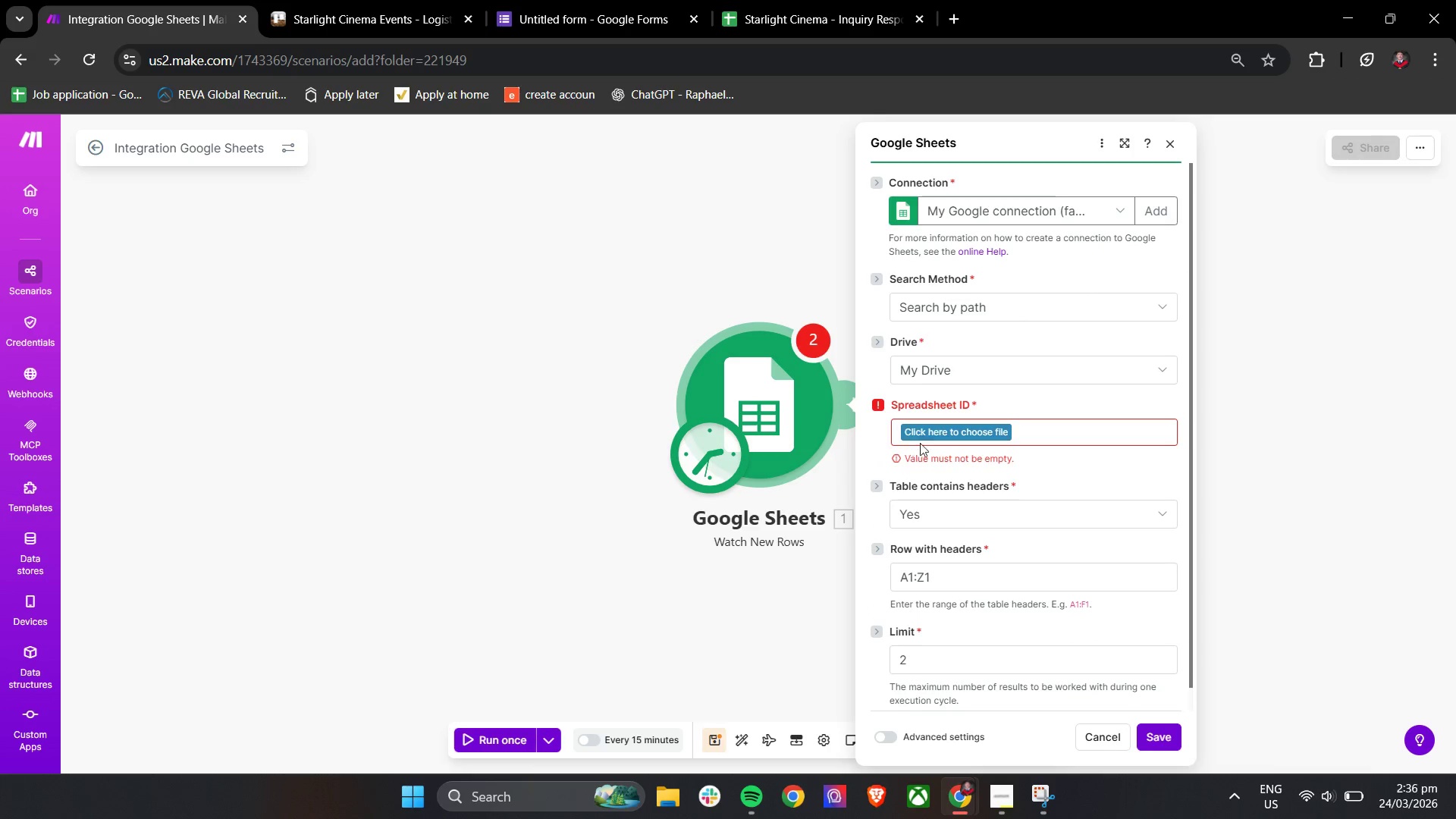 
left_click([929, 437])
 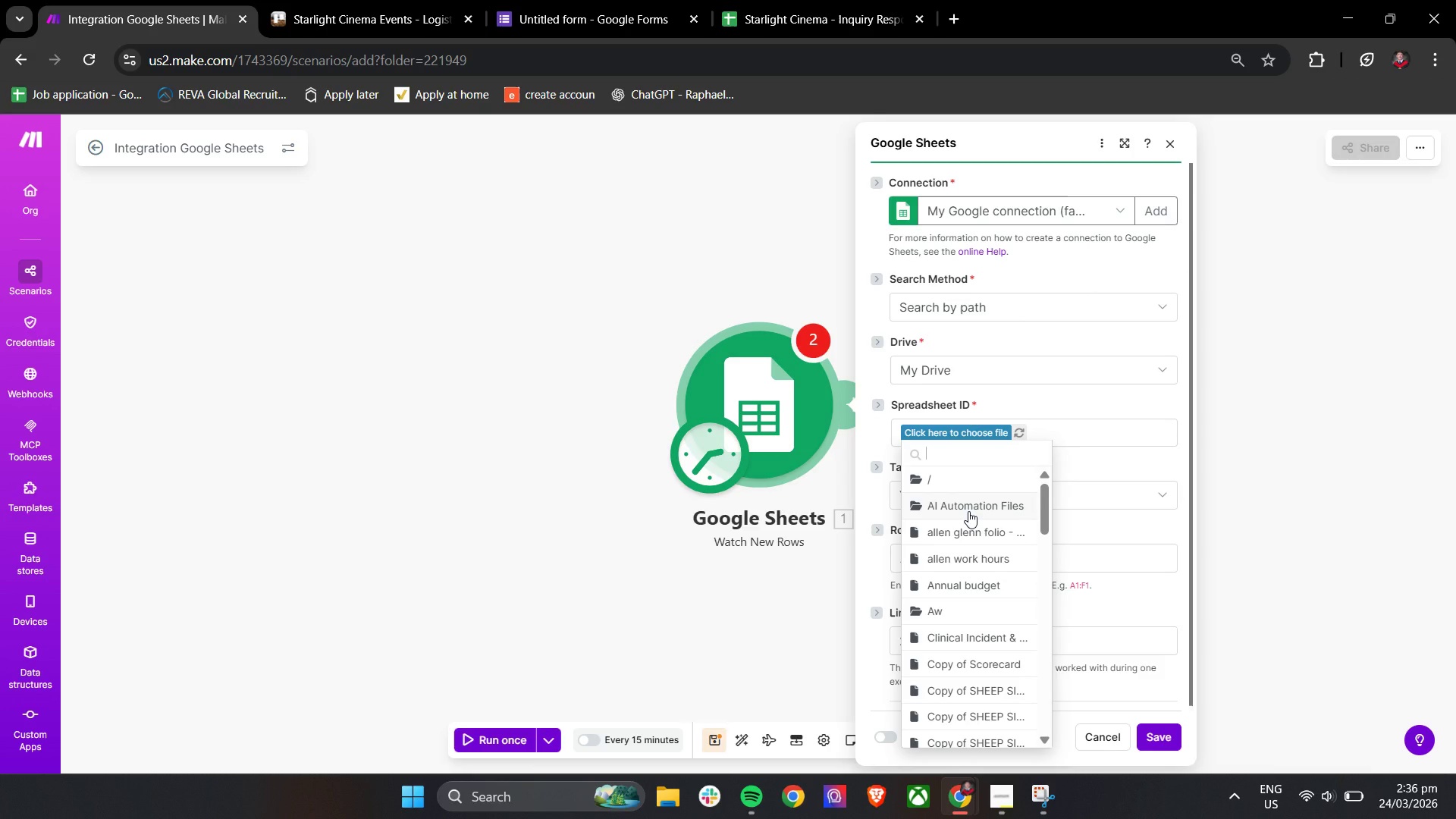 
wait(9.73)
 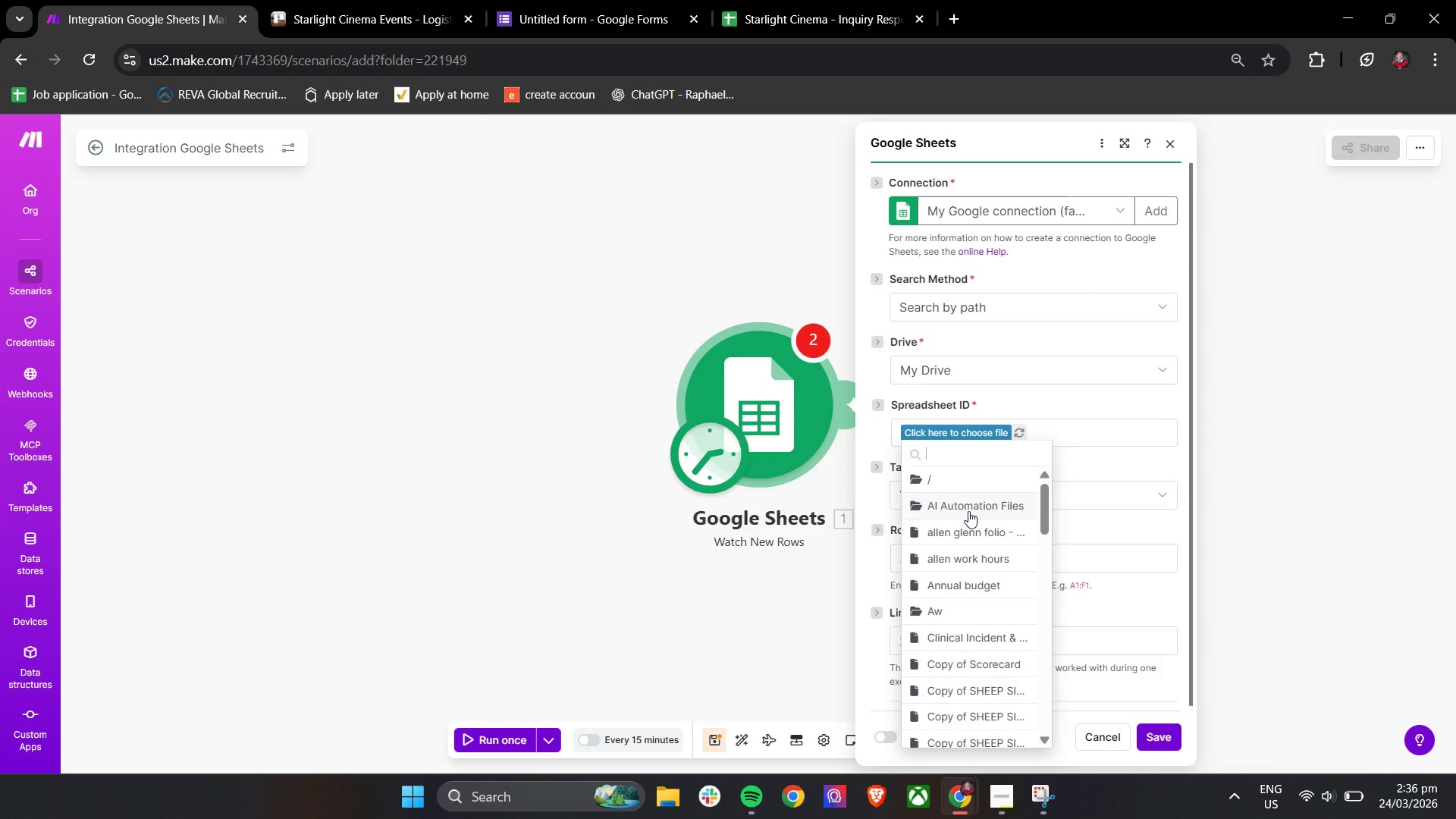 
left_click([940, 450])
 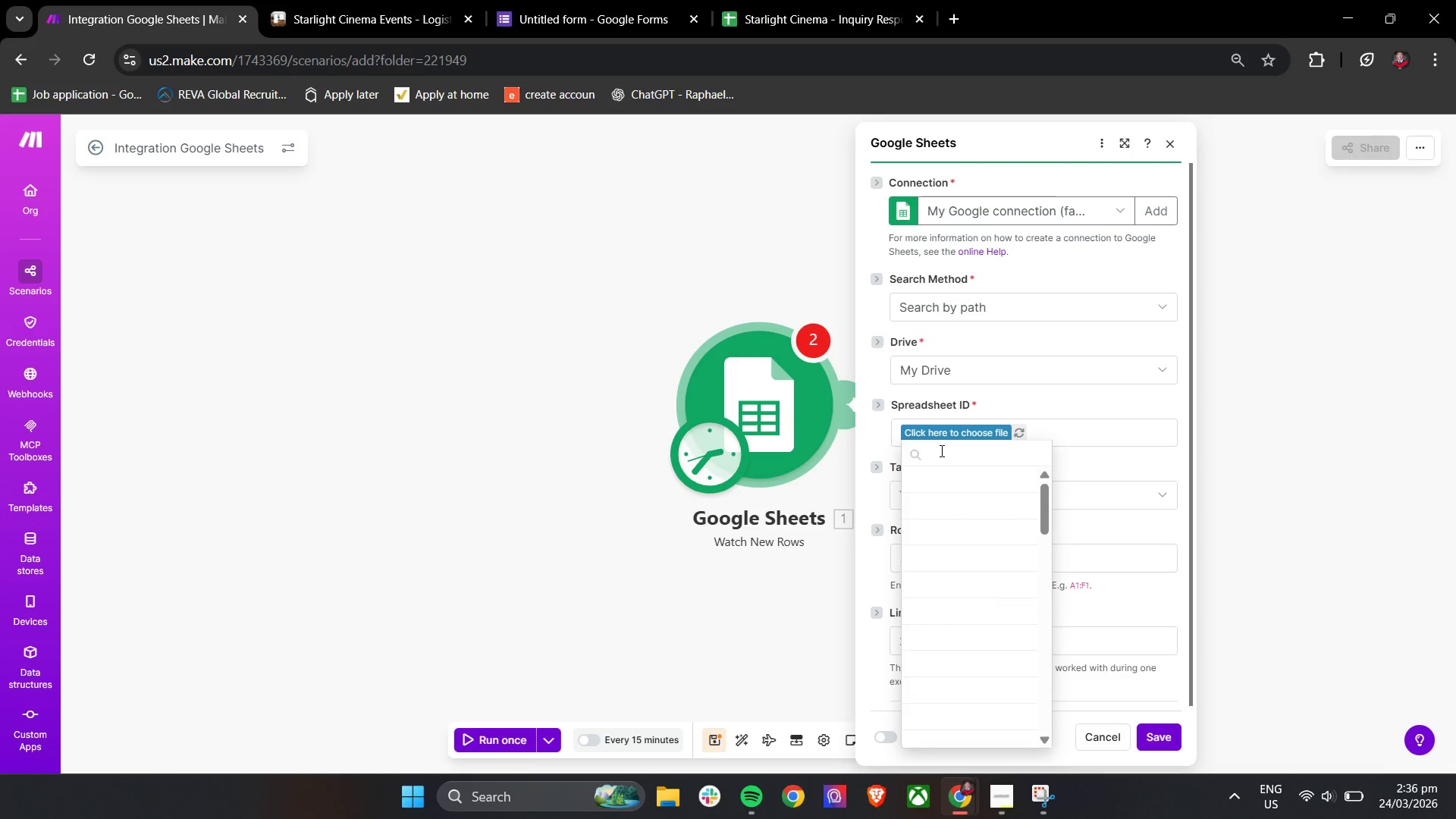 
type(sta)
 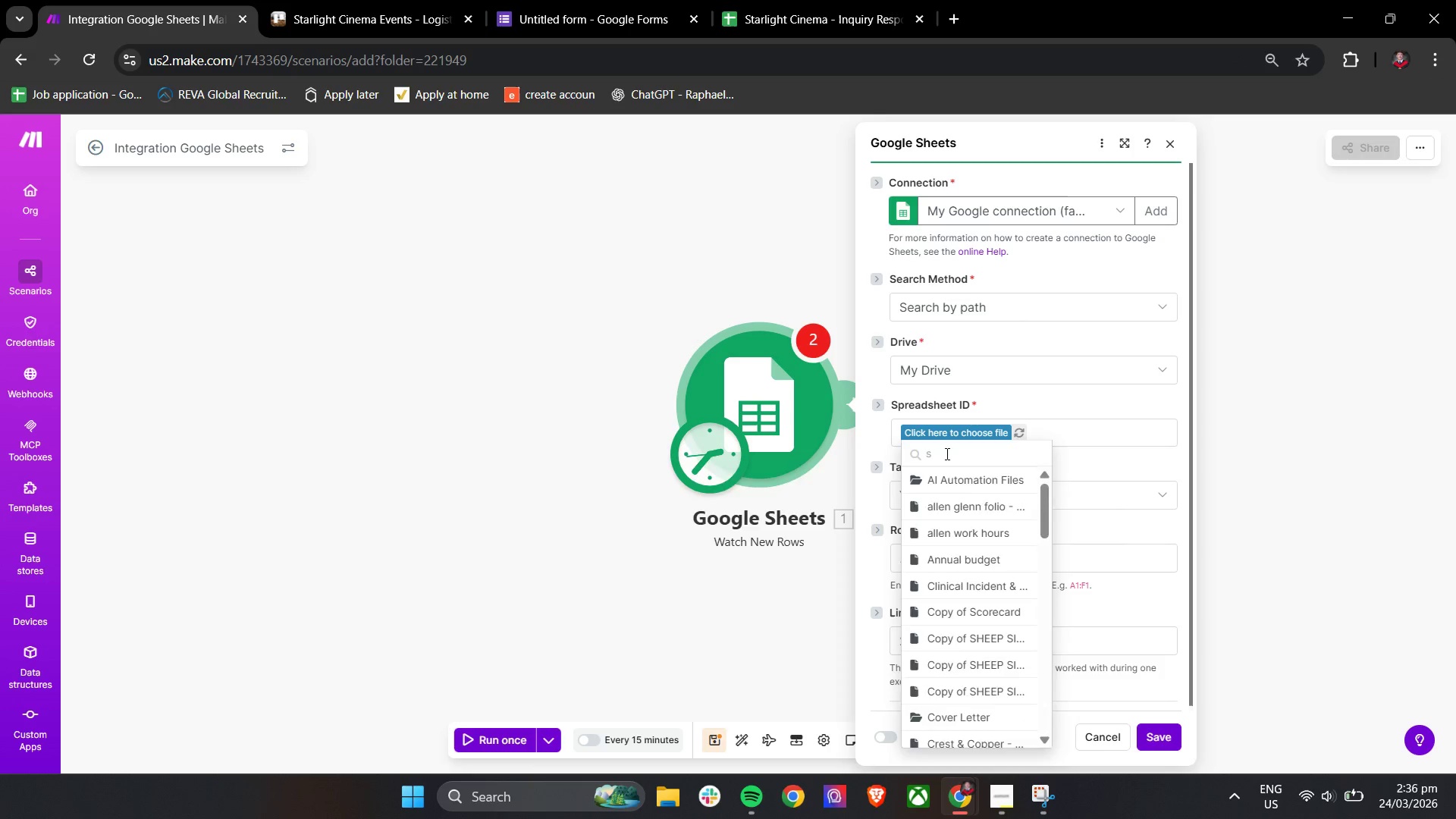 
left_click([946, 475])
 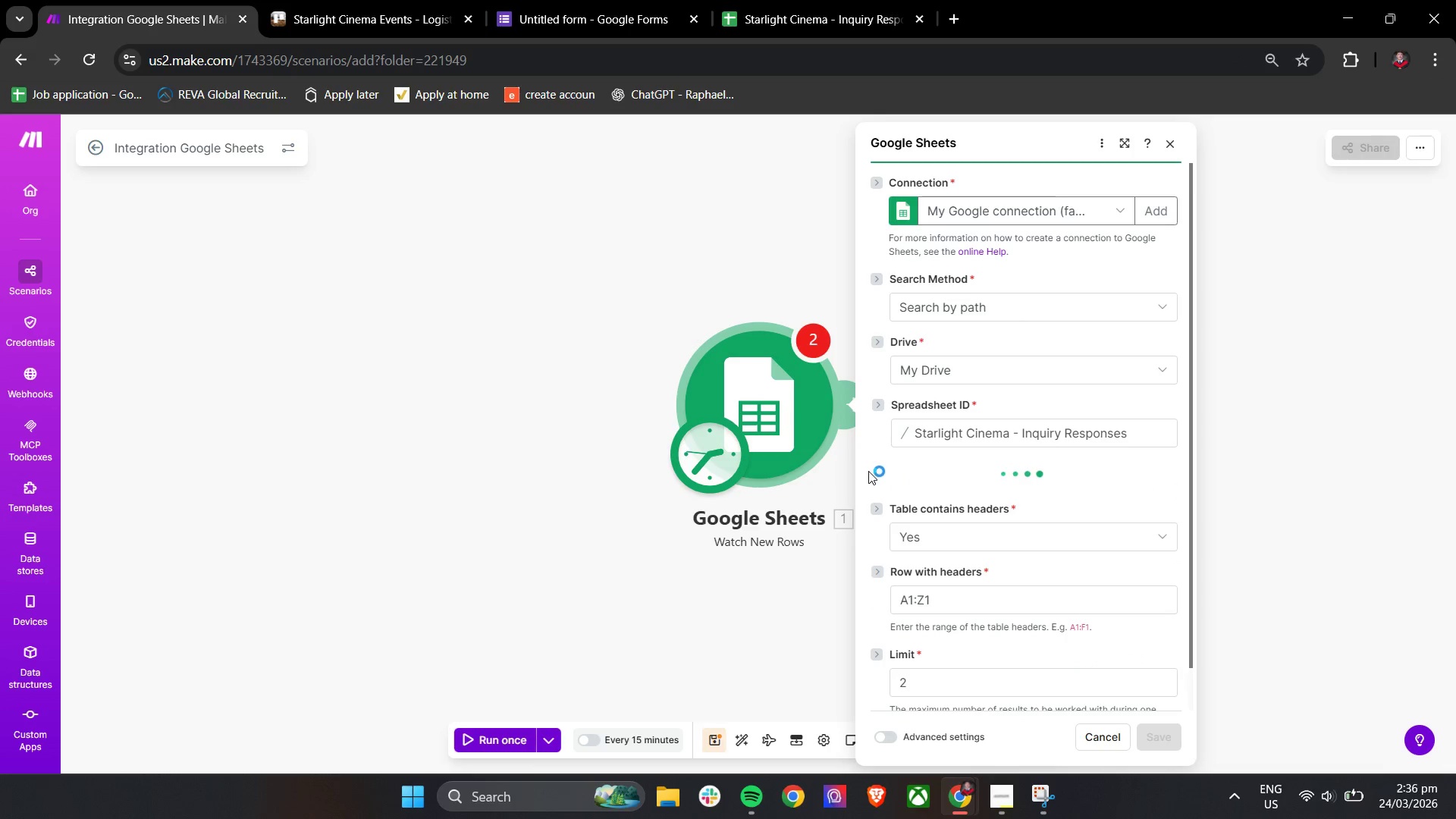 
left_click([868, 469])
 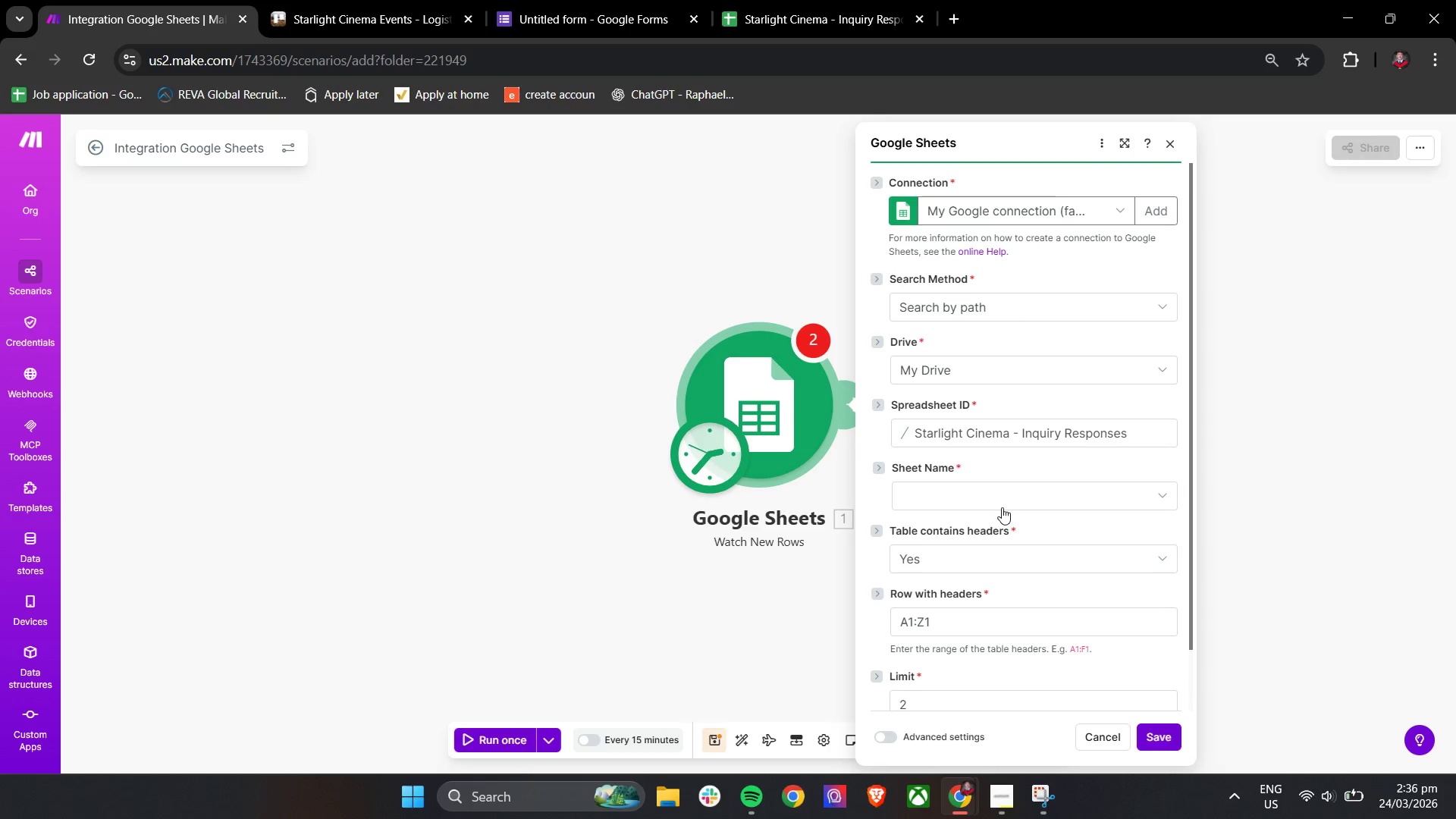 
left_click([978, 498])
 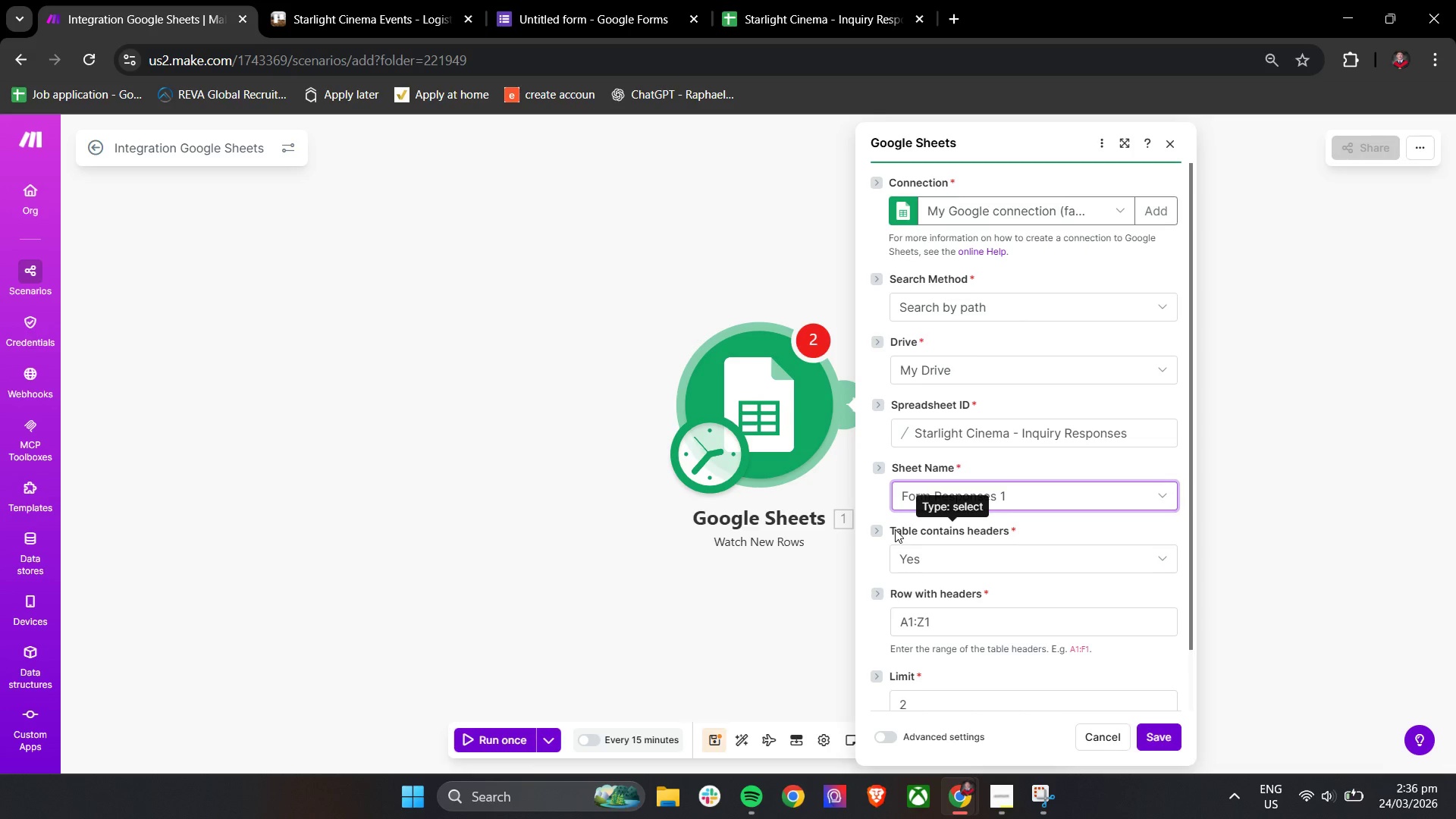 
left_click([923, 636])
 